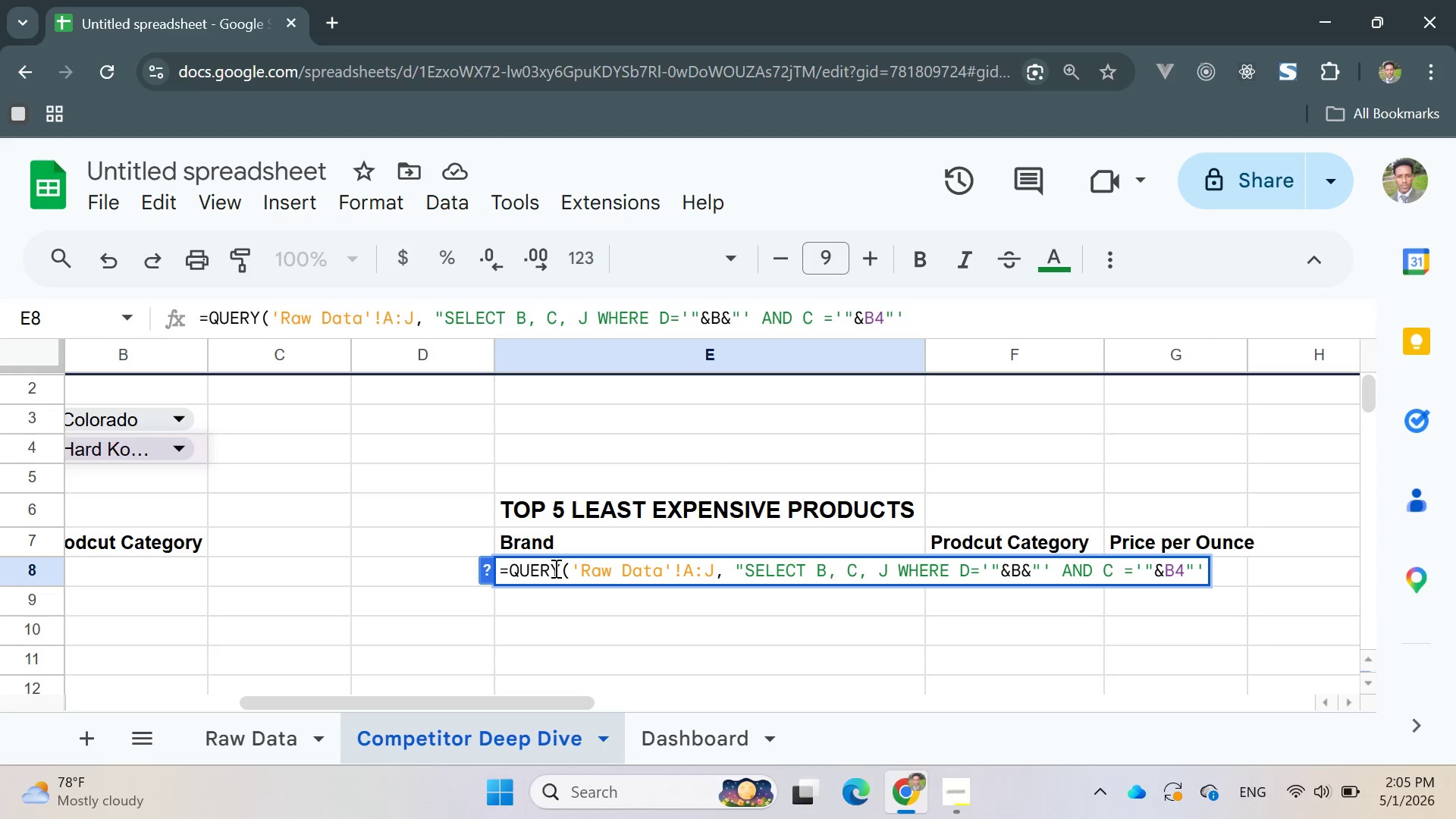 
key(ArrowRight)
 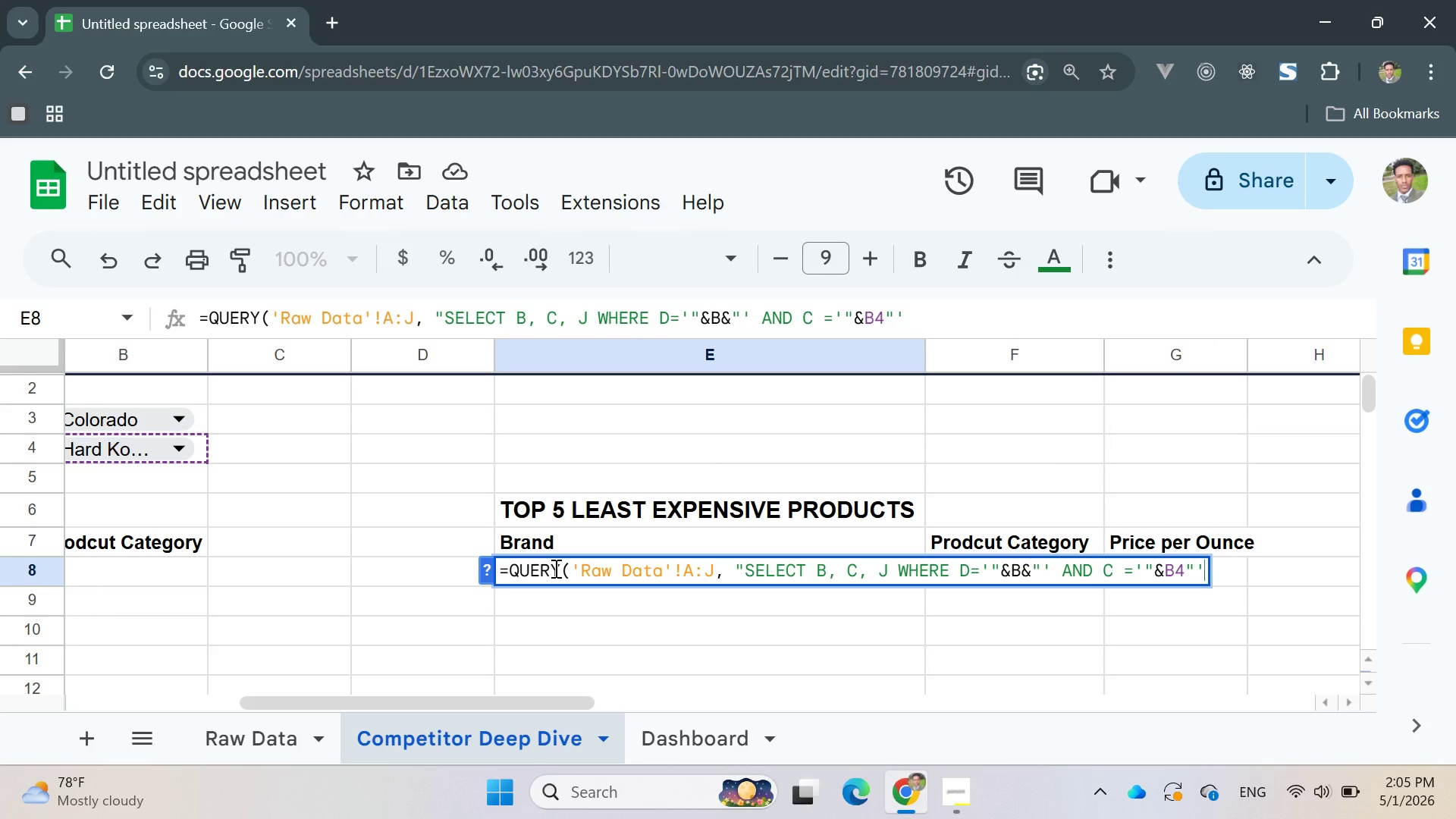 
key(ArrowRight)
 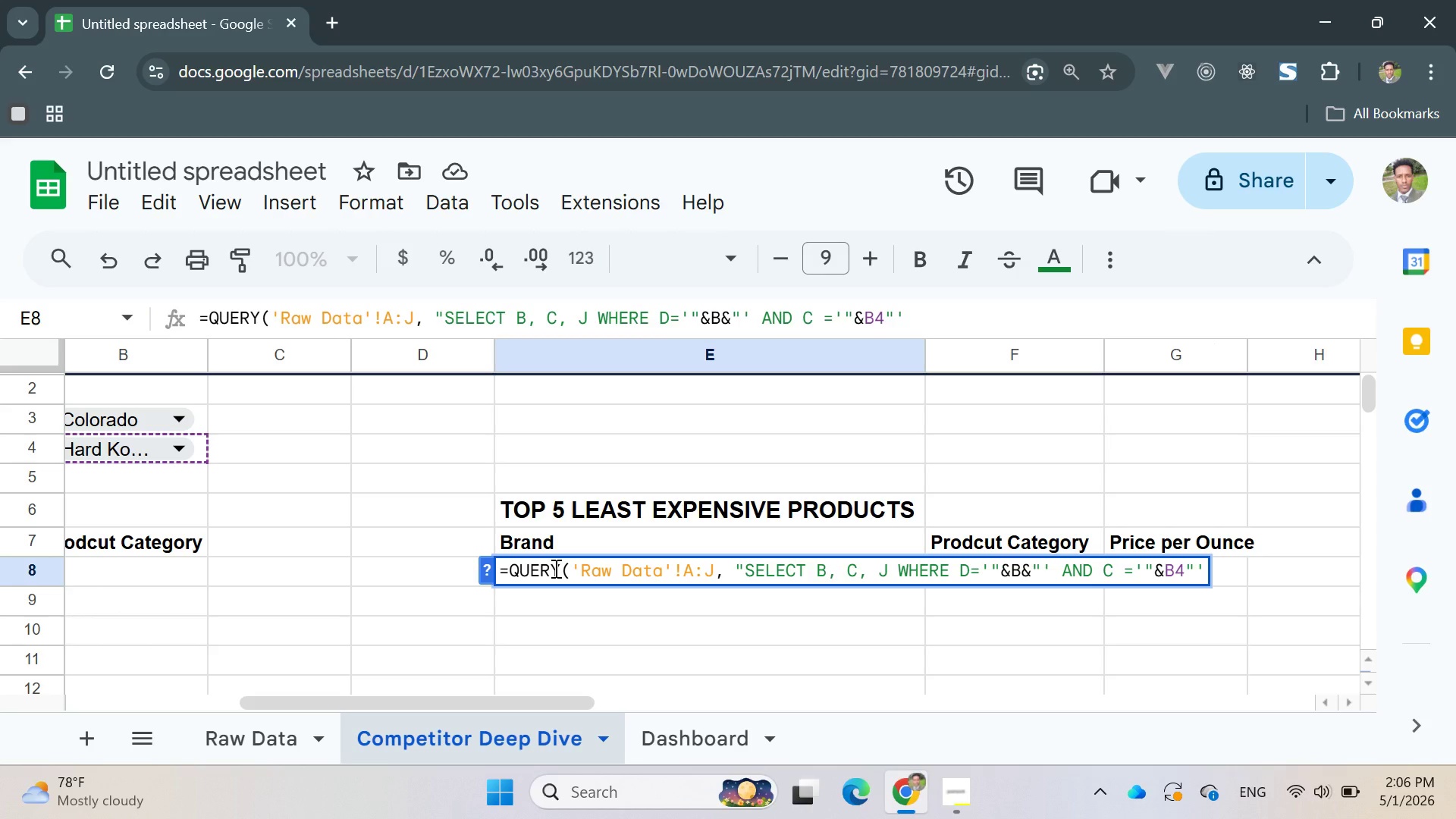 
type( ORDER B)
key(Backspace)
type(b)
key(Backspace)
type(BY J ASC LIMIT 5)
 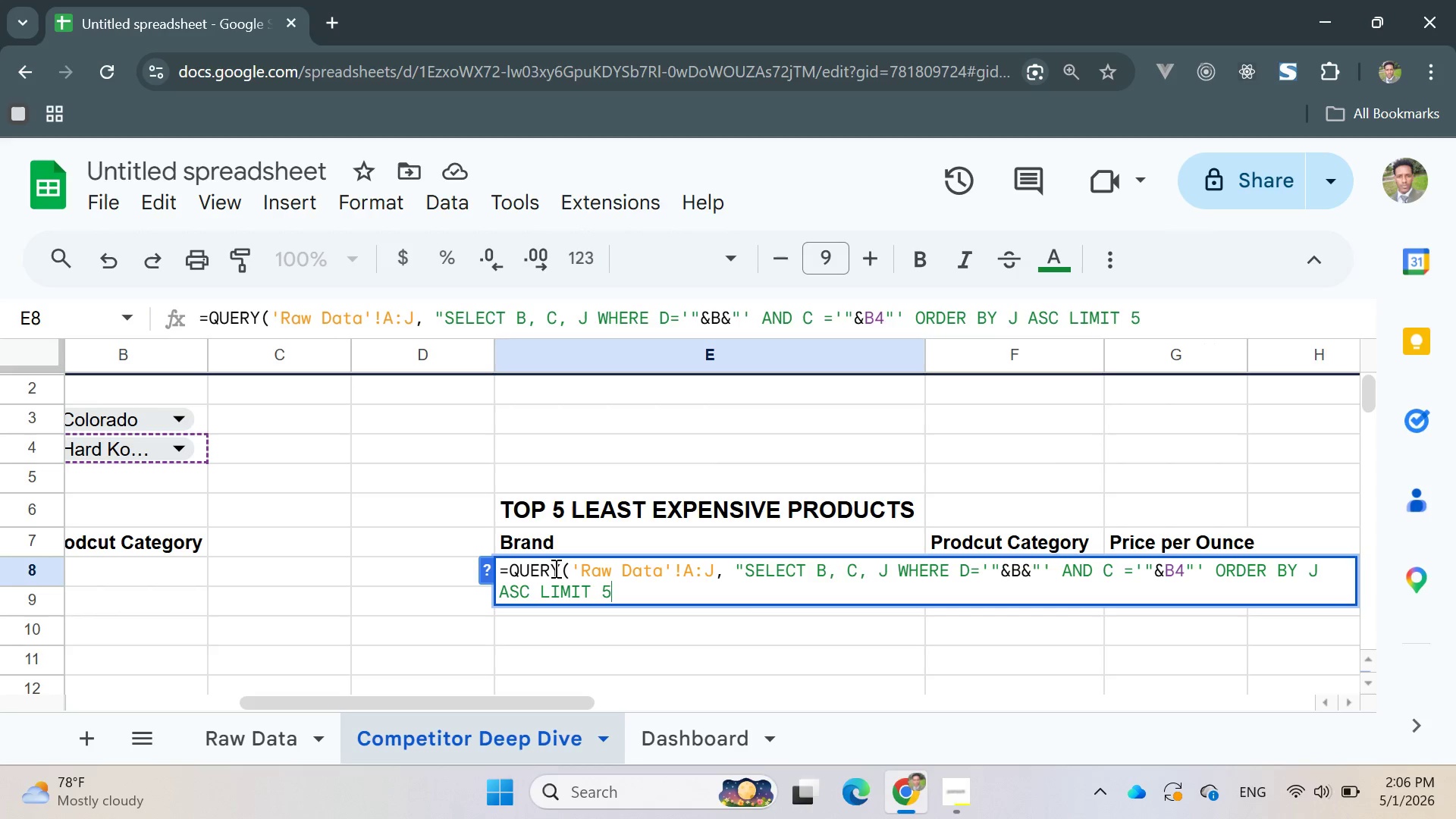 
type(", 0))
 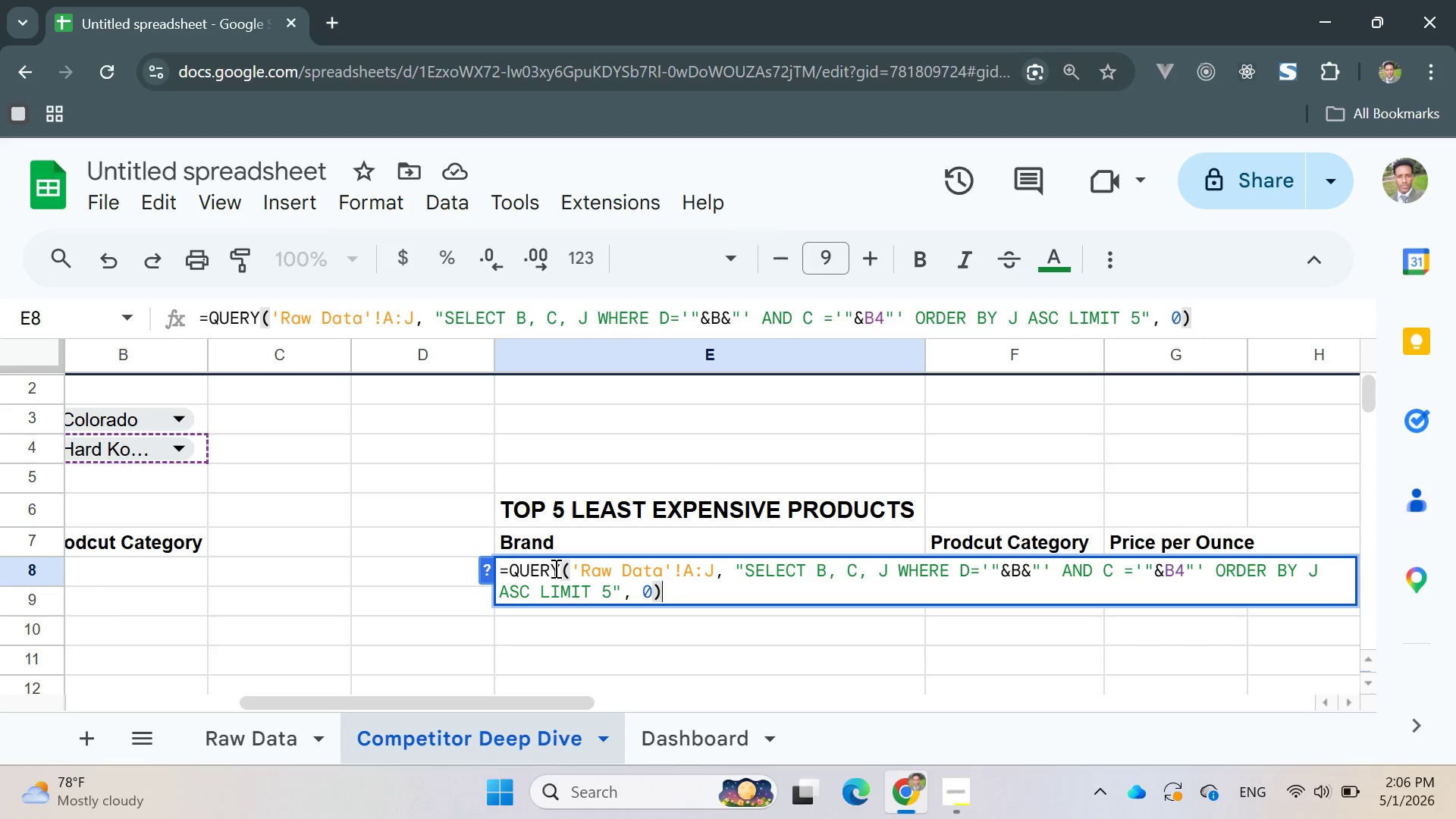 
key(Enter)
 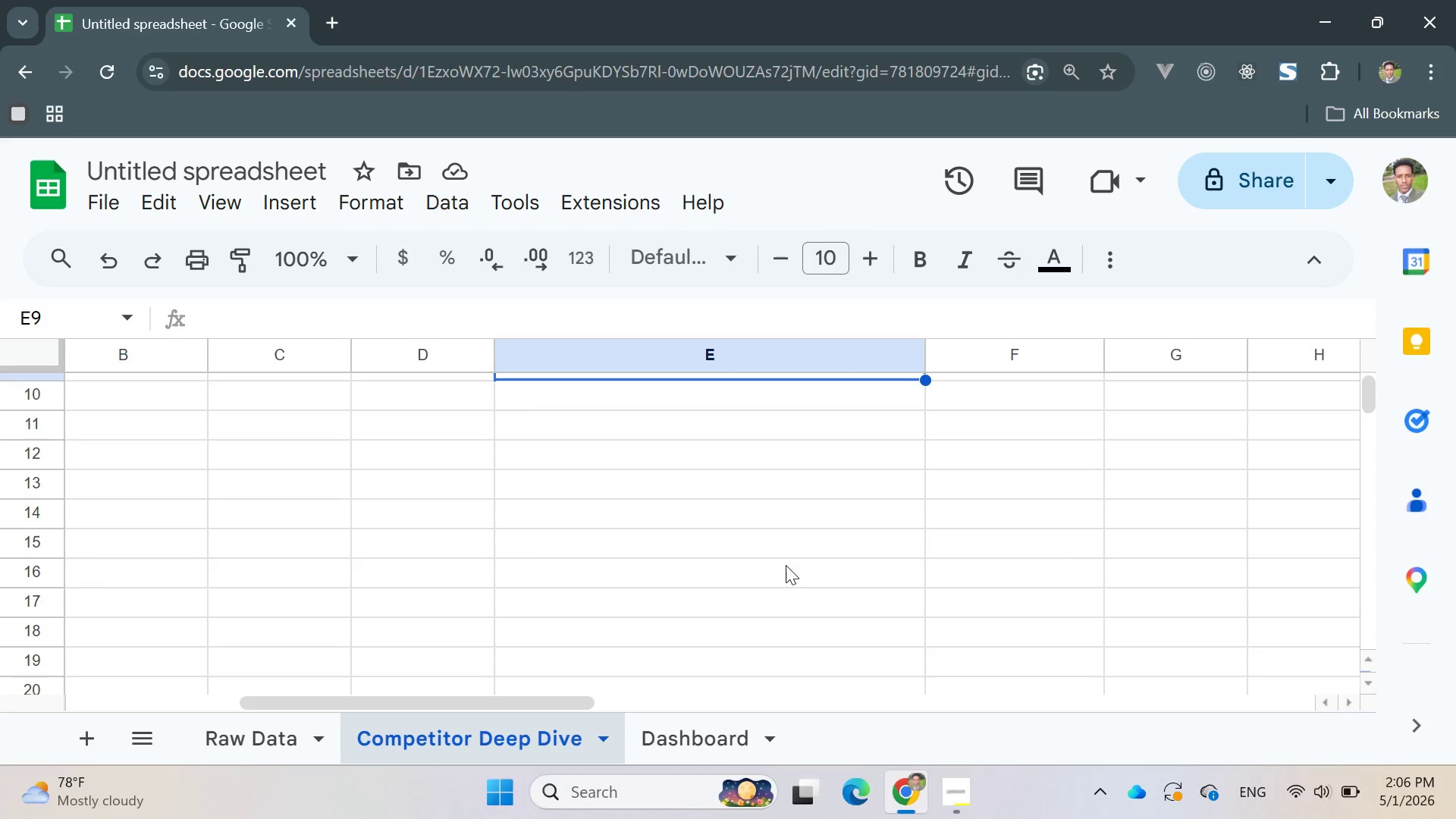 
wait(13.3)
 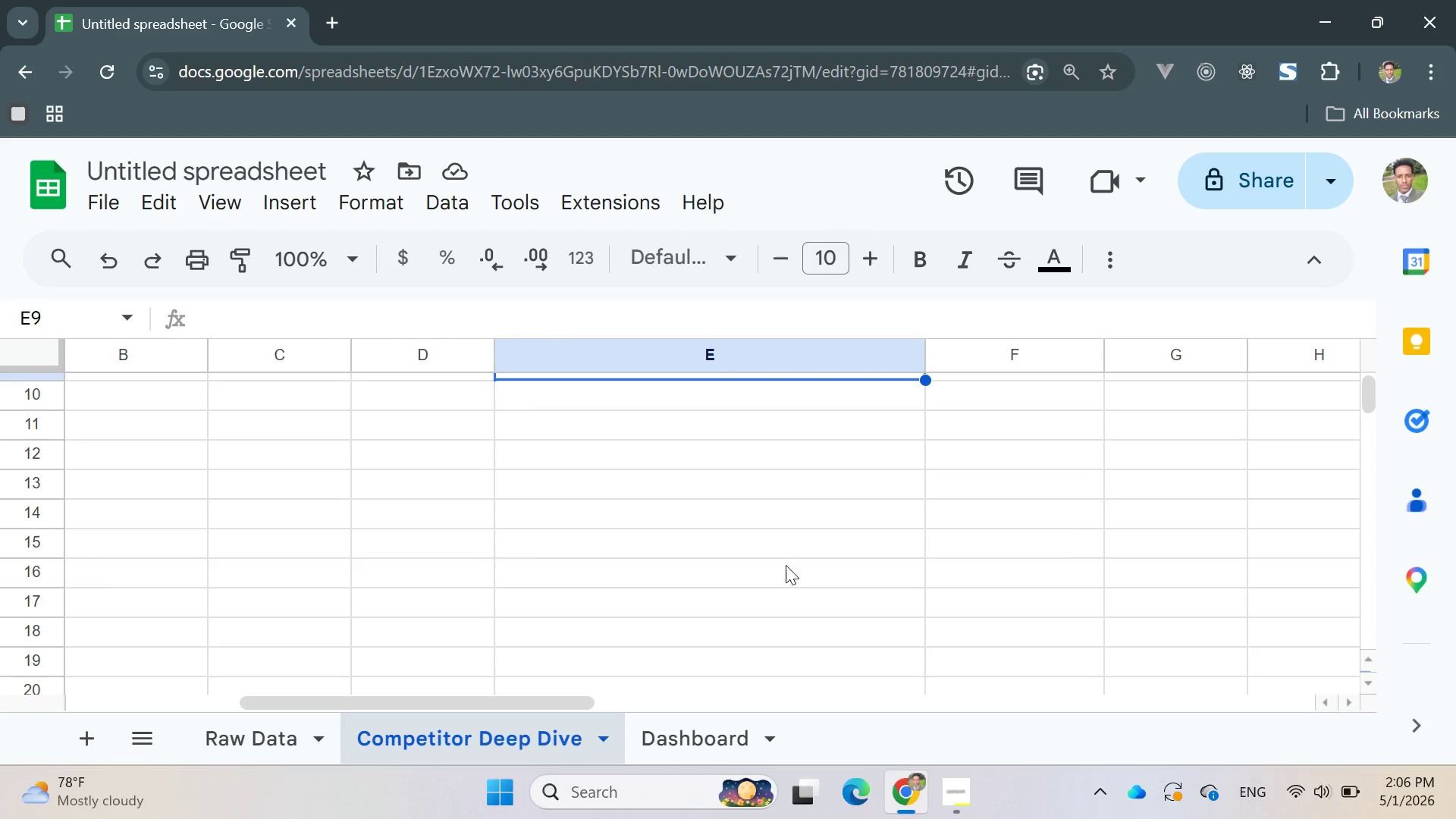 
left_click([711, 733])
 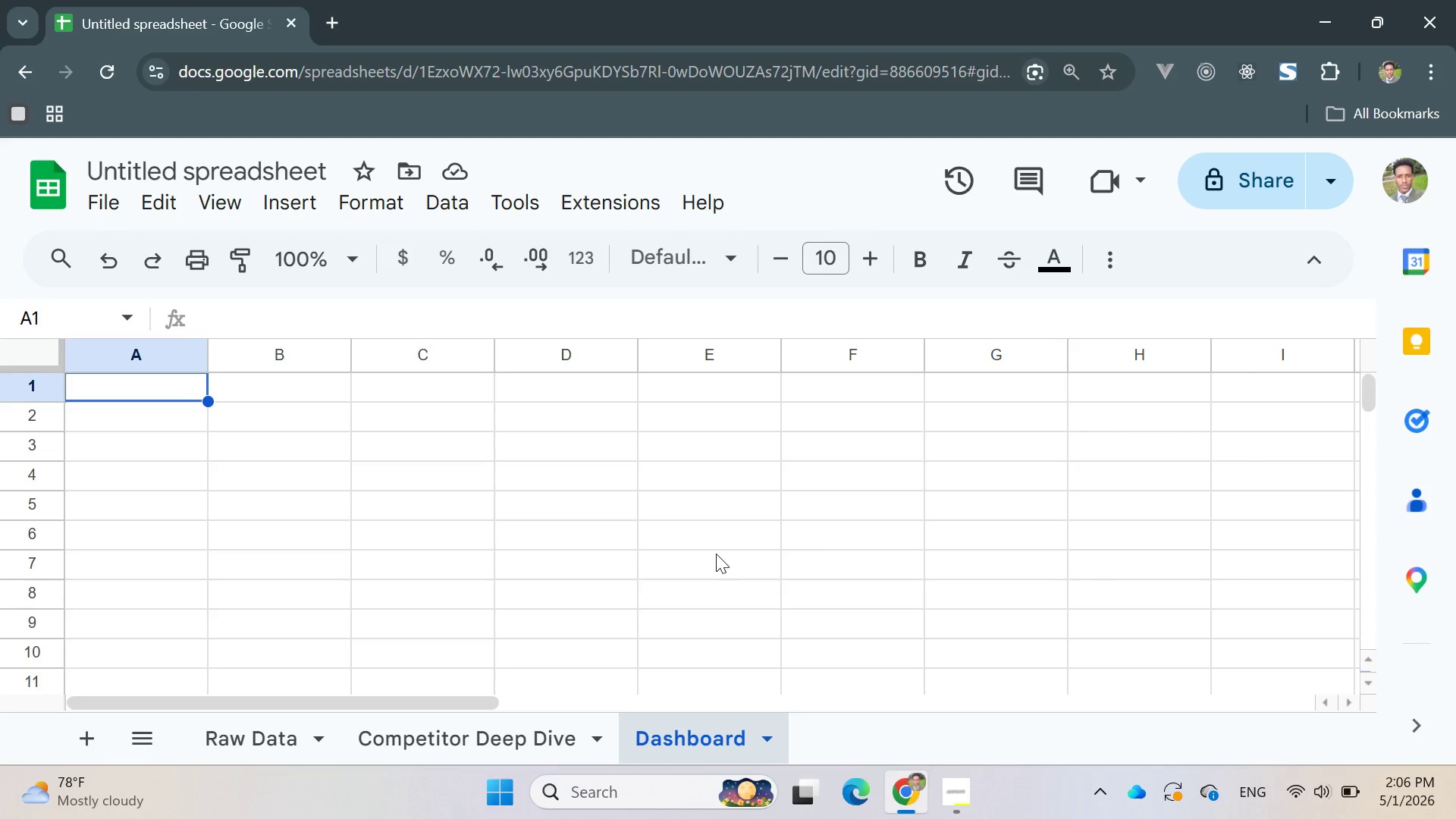 
left_click([290, 437])
 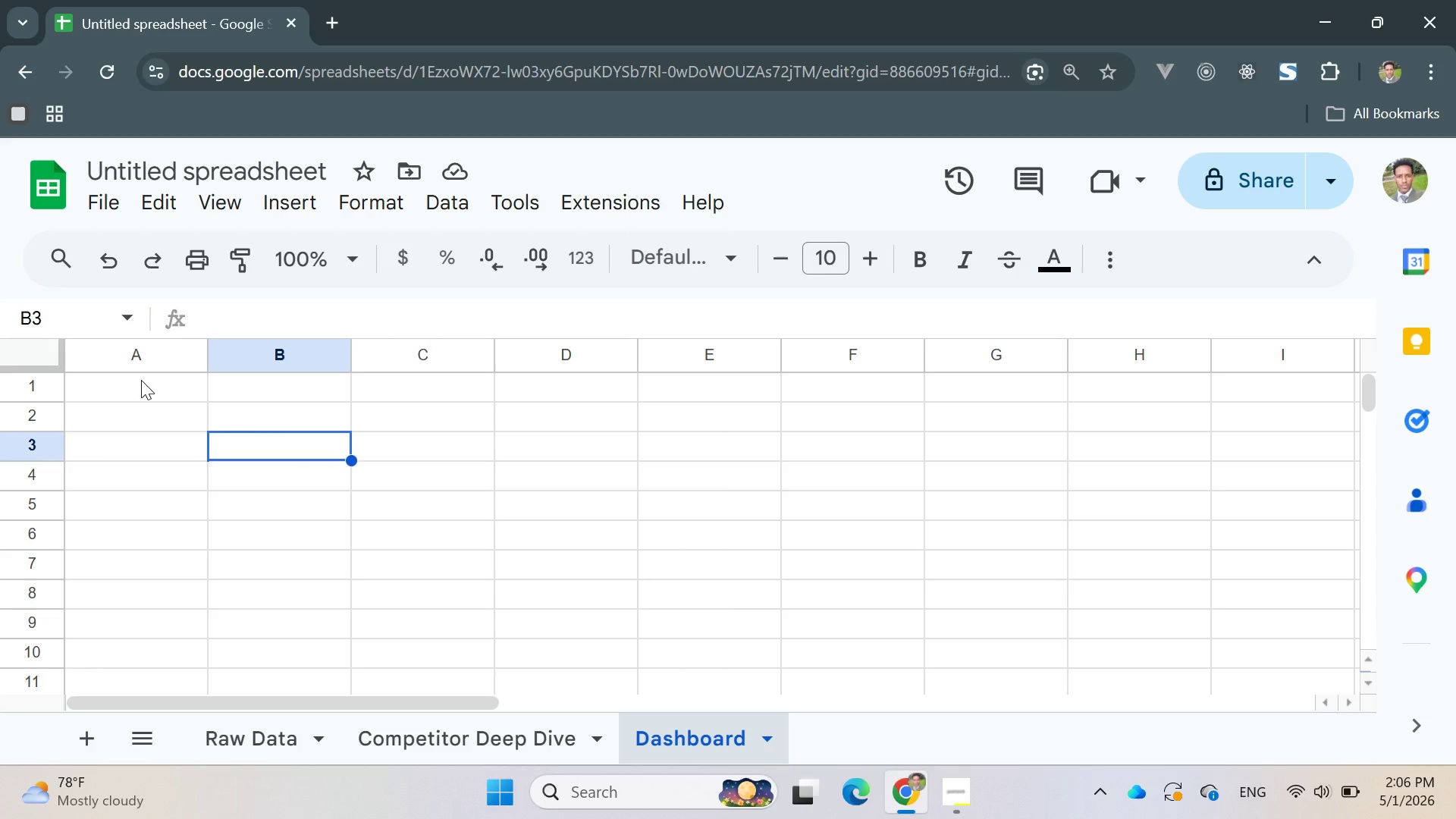 
left_click([141, 380])
 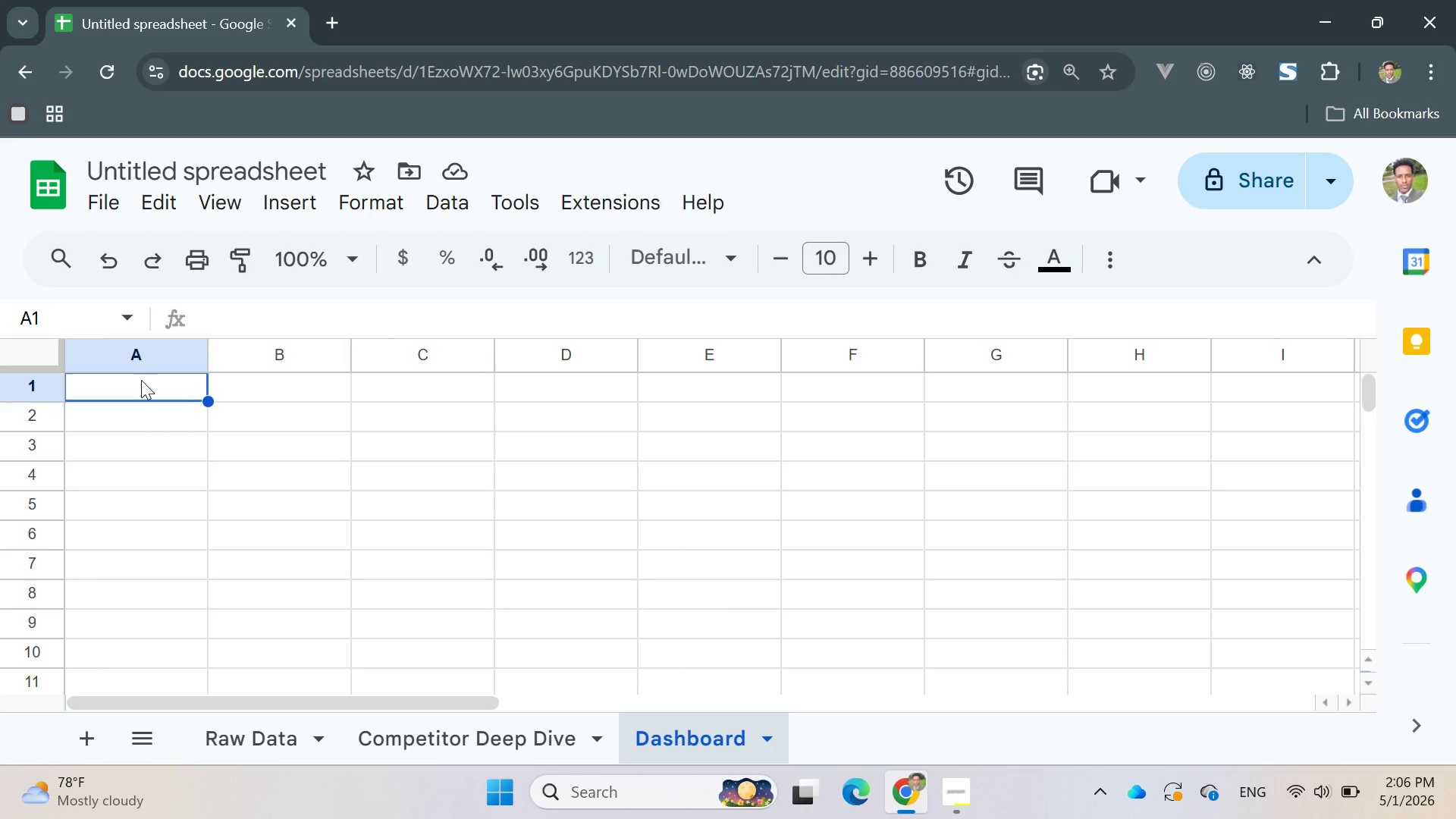 
wait(5.44)
 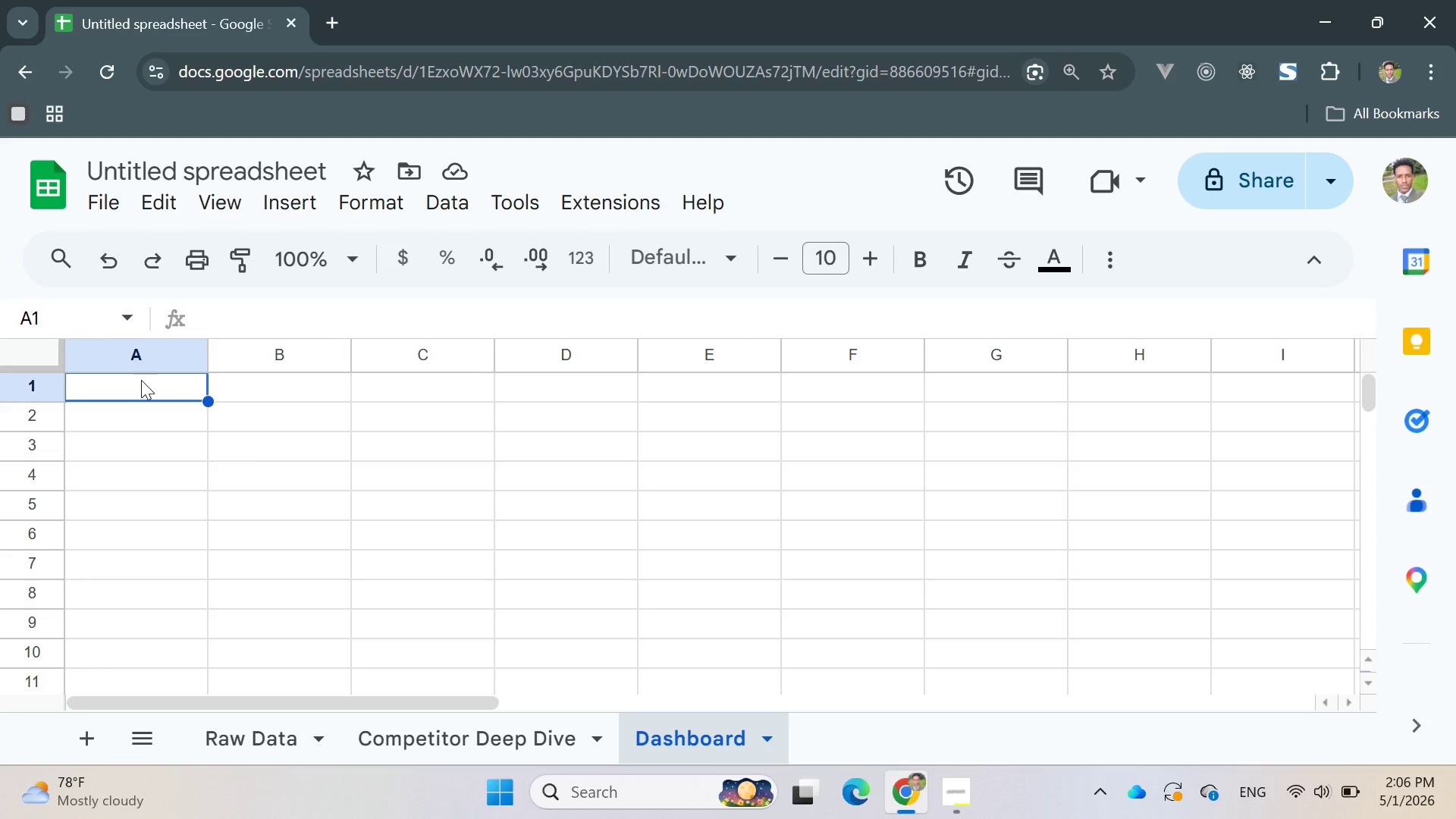 
type(Crad)
key(Backspace)
type(ft )
 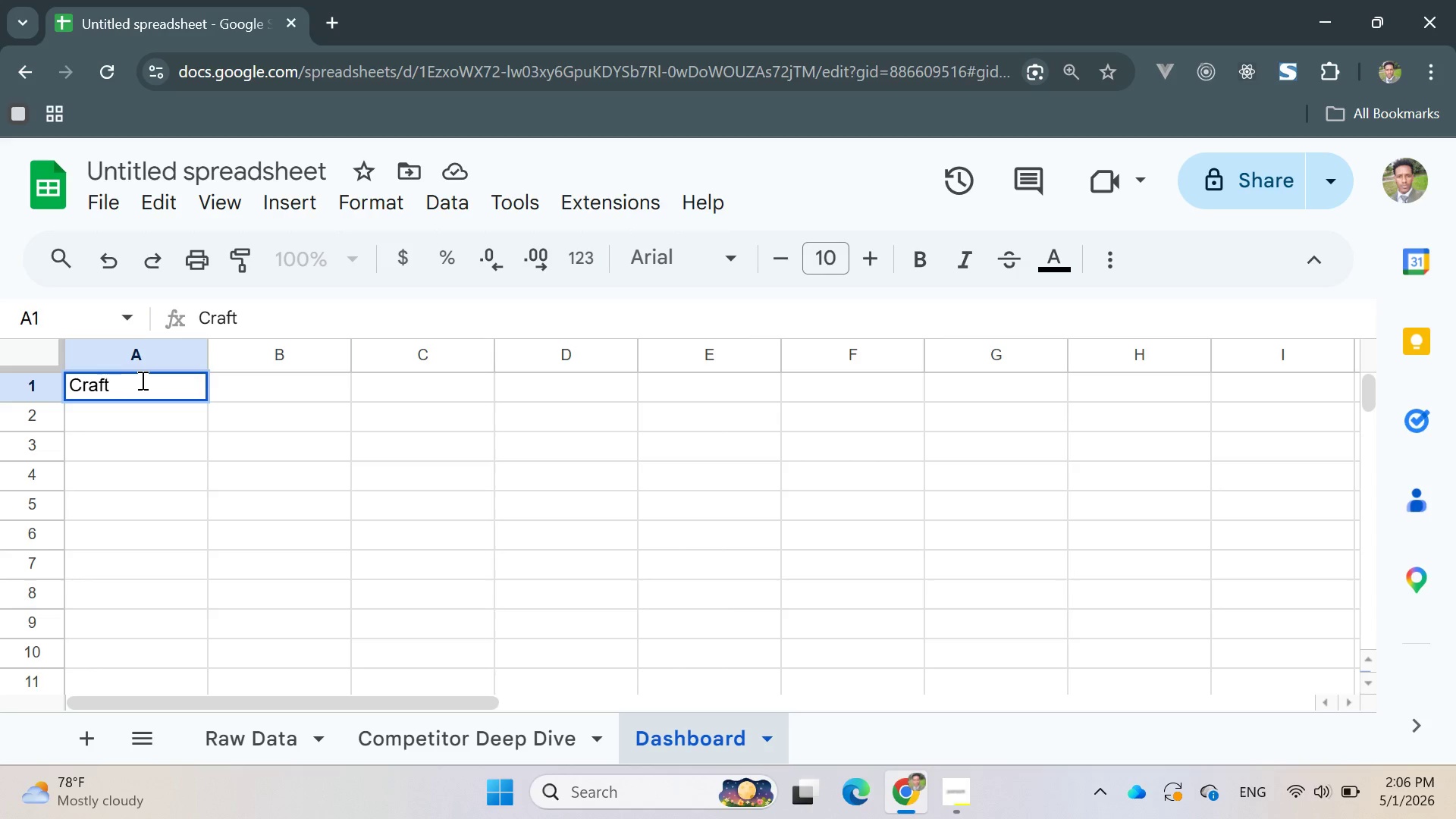 
wait(8.66)
 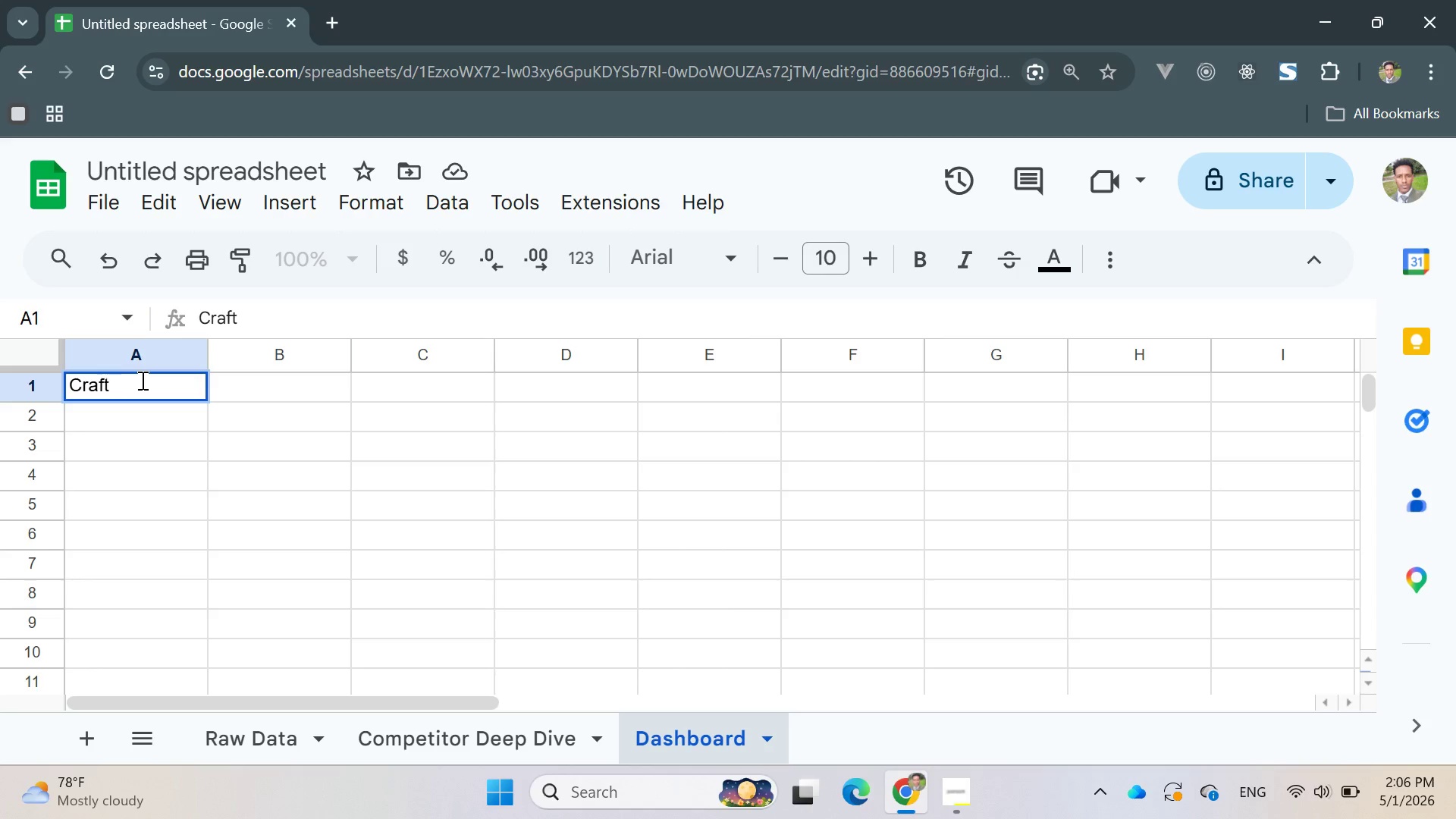 
type( Beverage  Market Penetration)
 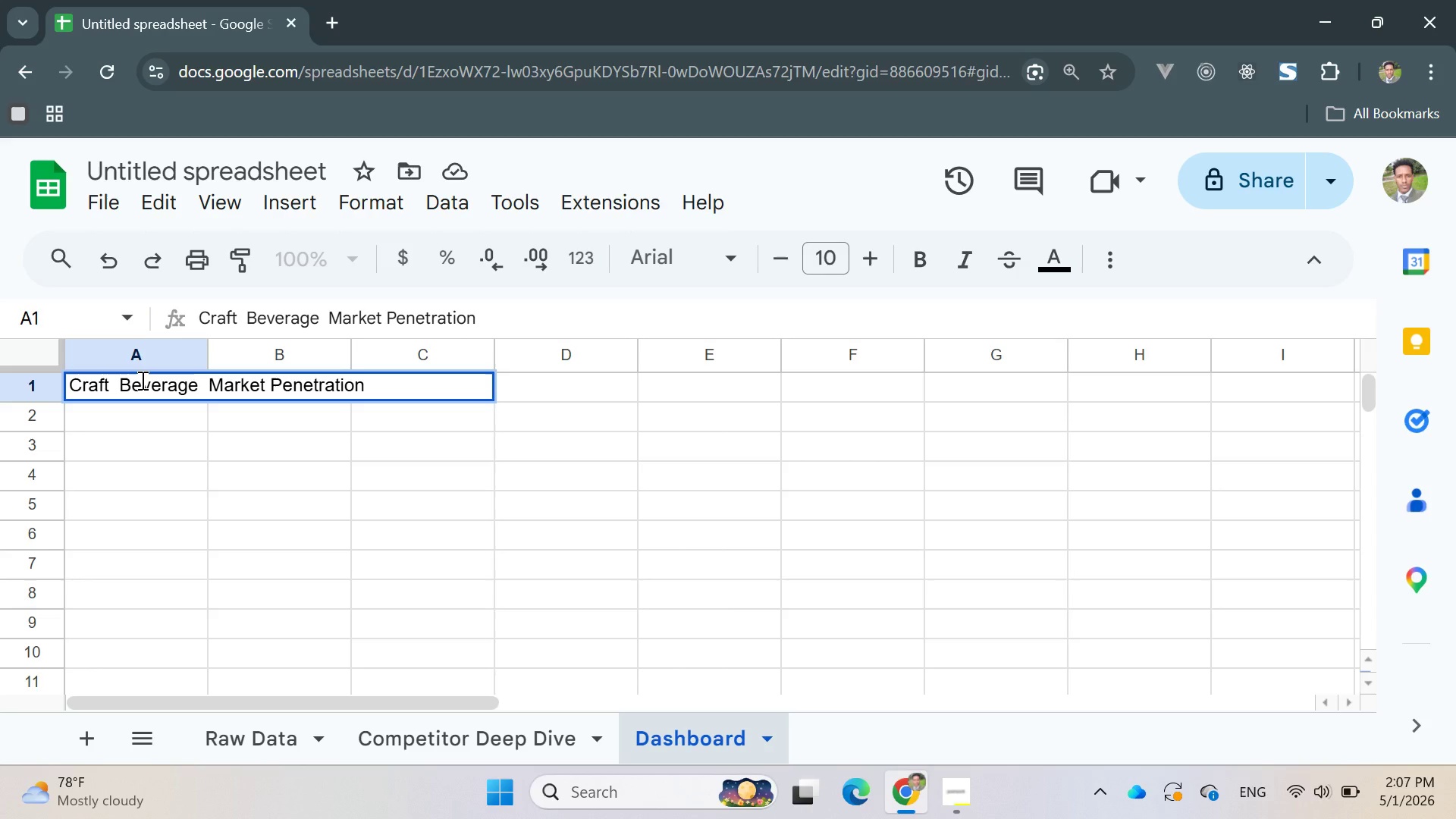 
wait(5.23)
 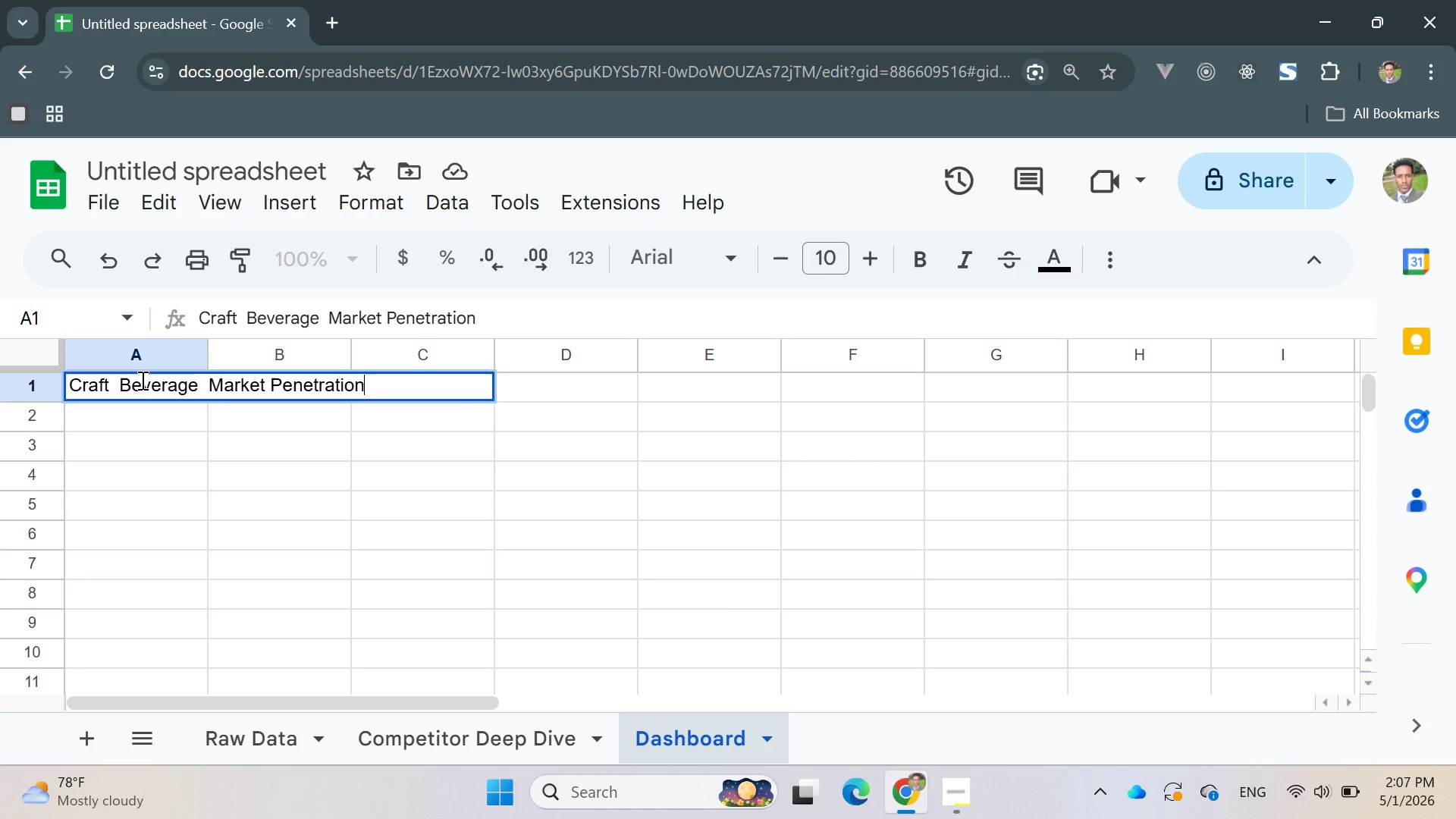 
type( Dashb)
key(Backspace)
type(board)
 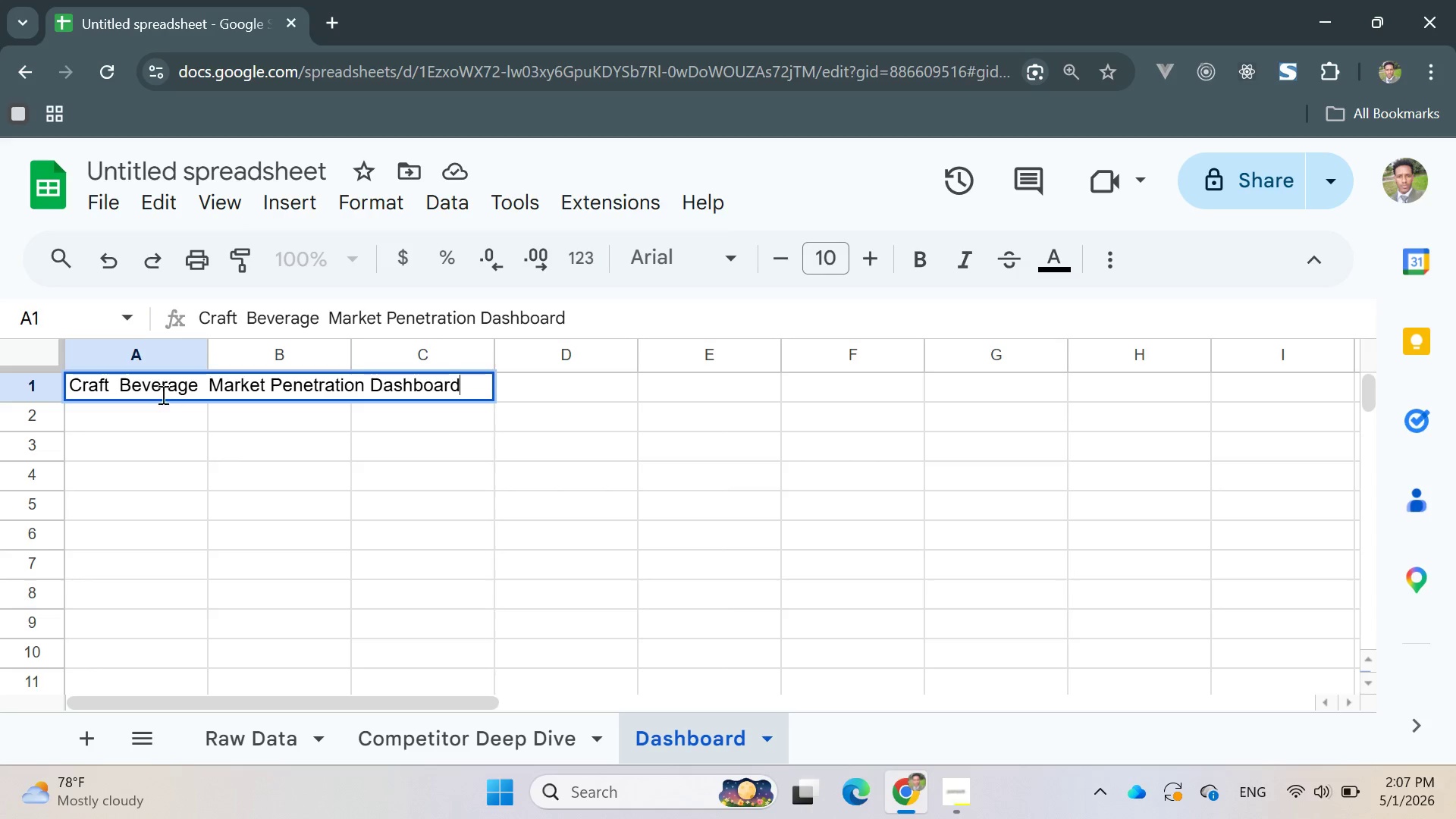 
double_click([152, 394])
 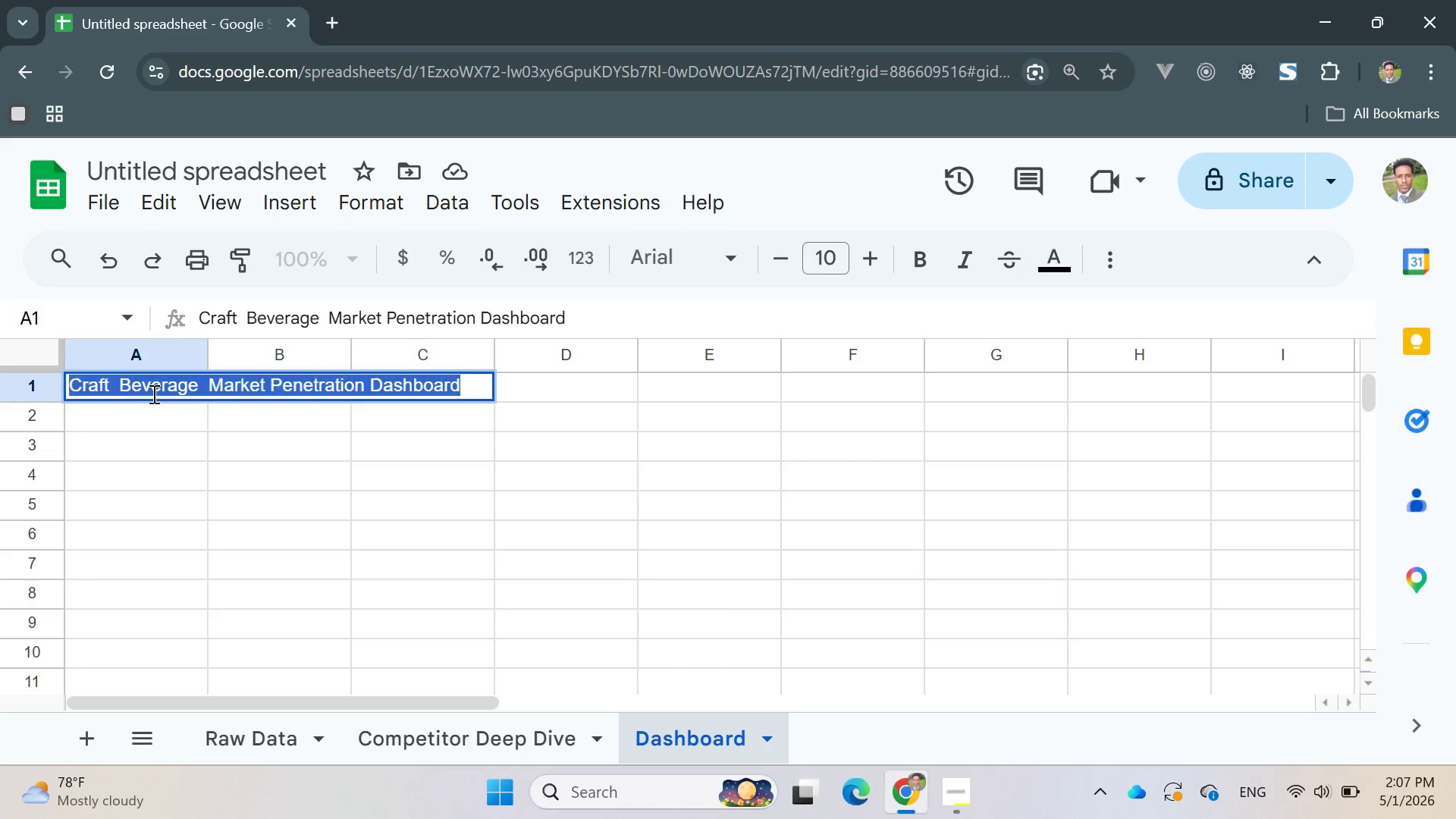 
triple_click([152, 394])
 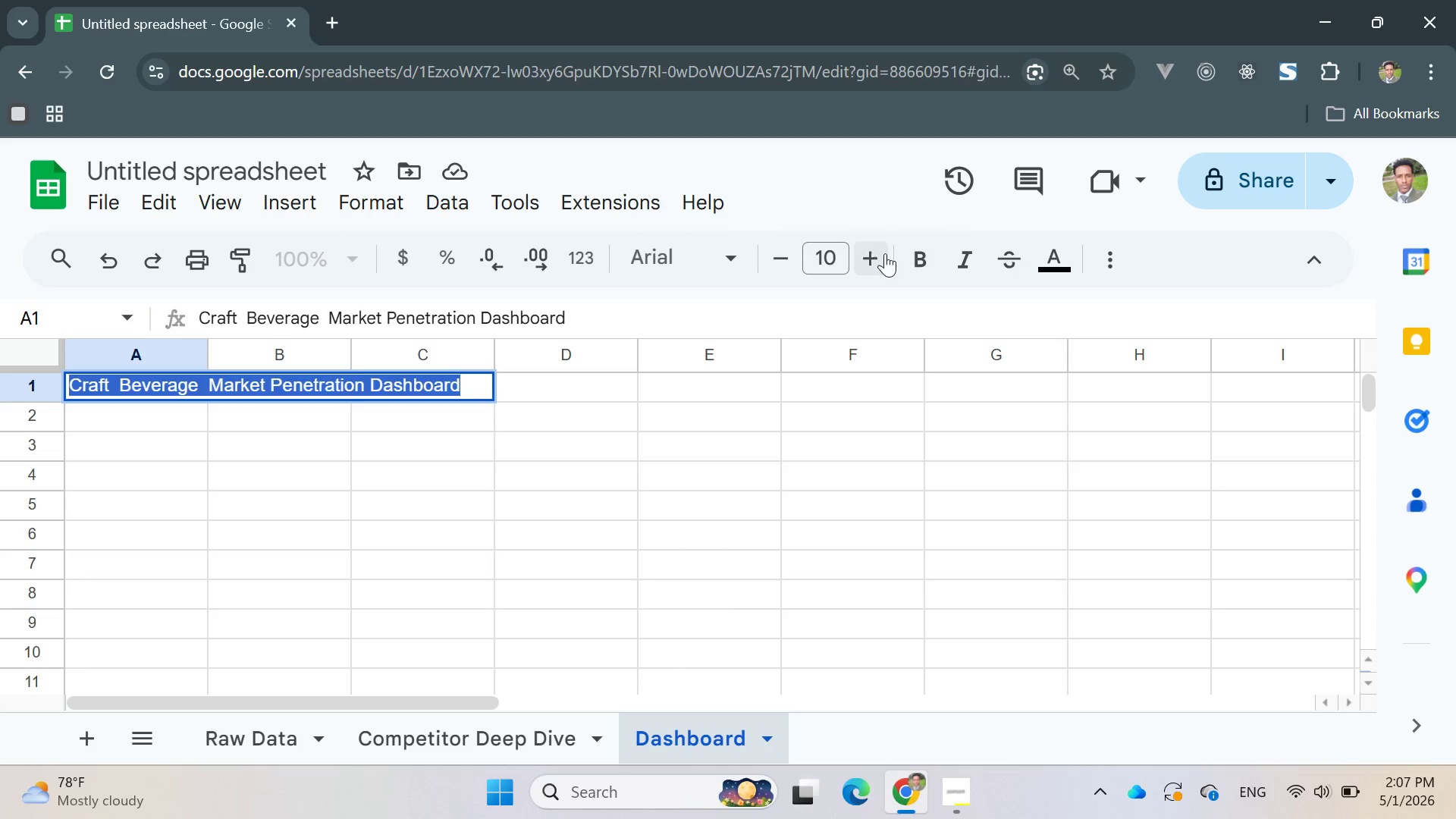 
double_click([879, 253])
 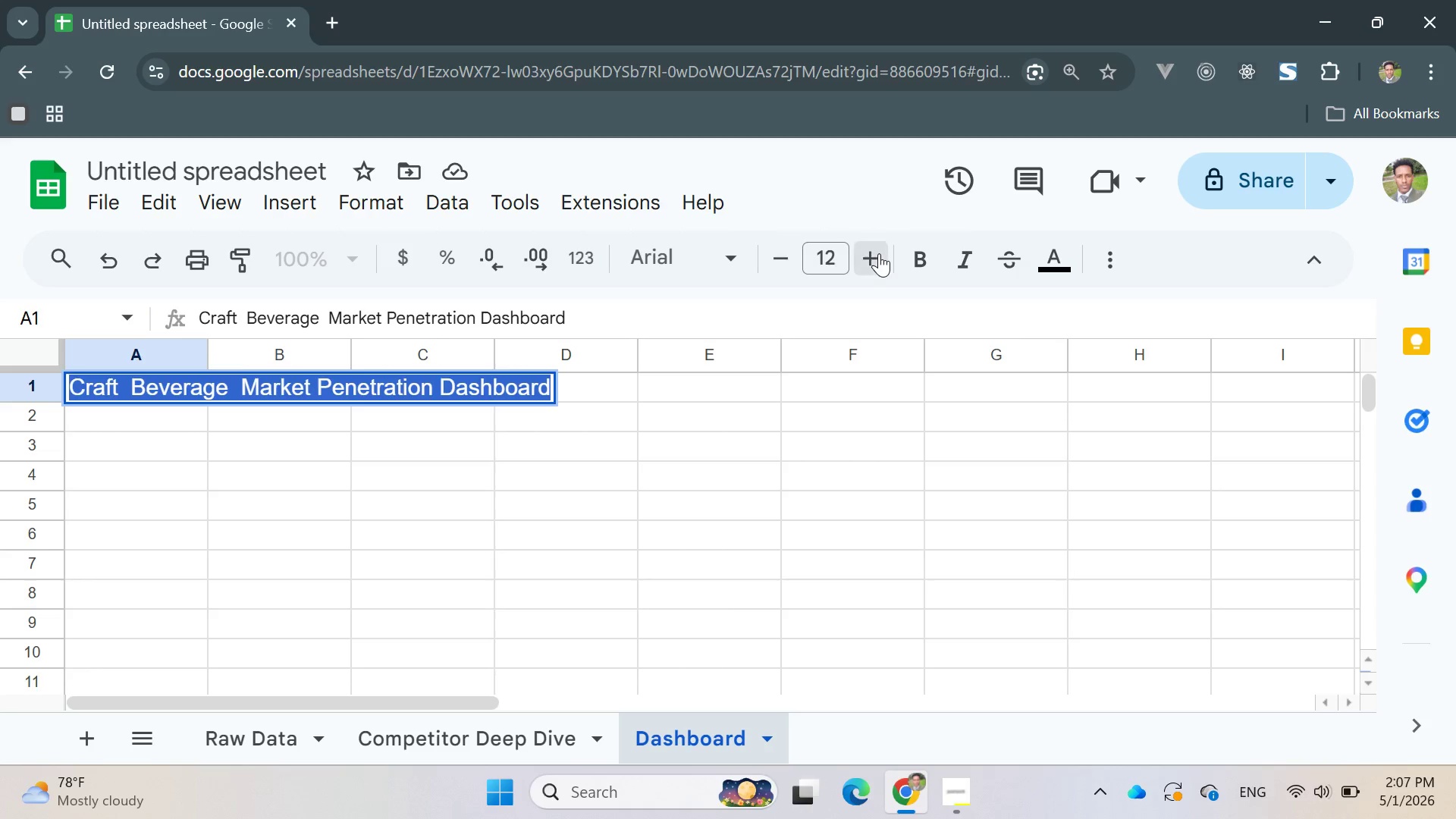 
triple_click([879, 253])
 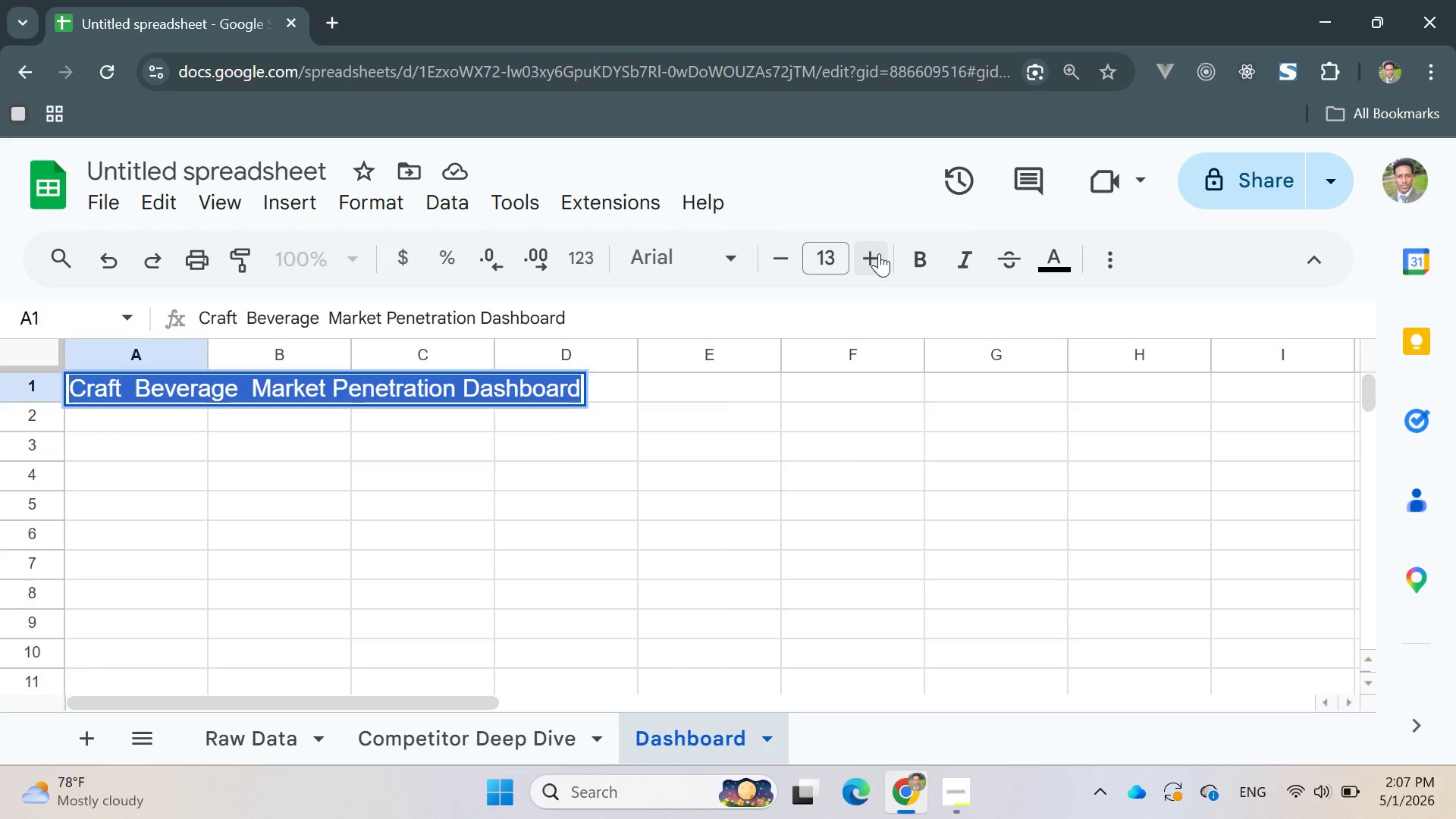 
left_click([879, 253])
 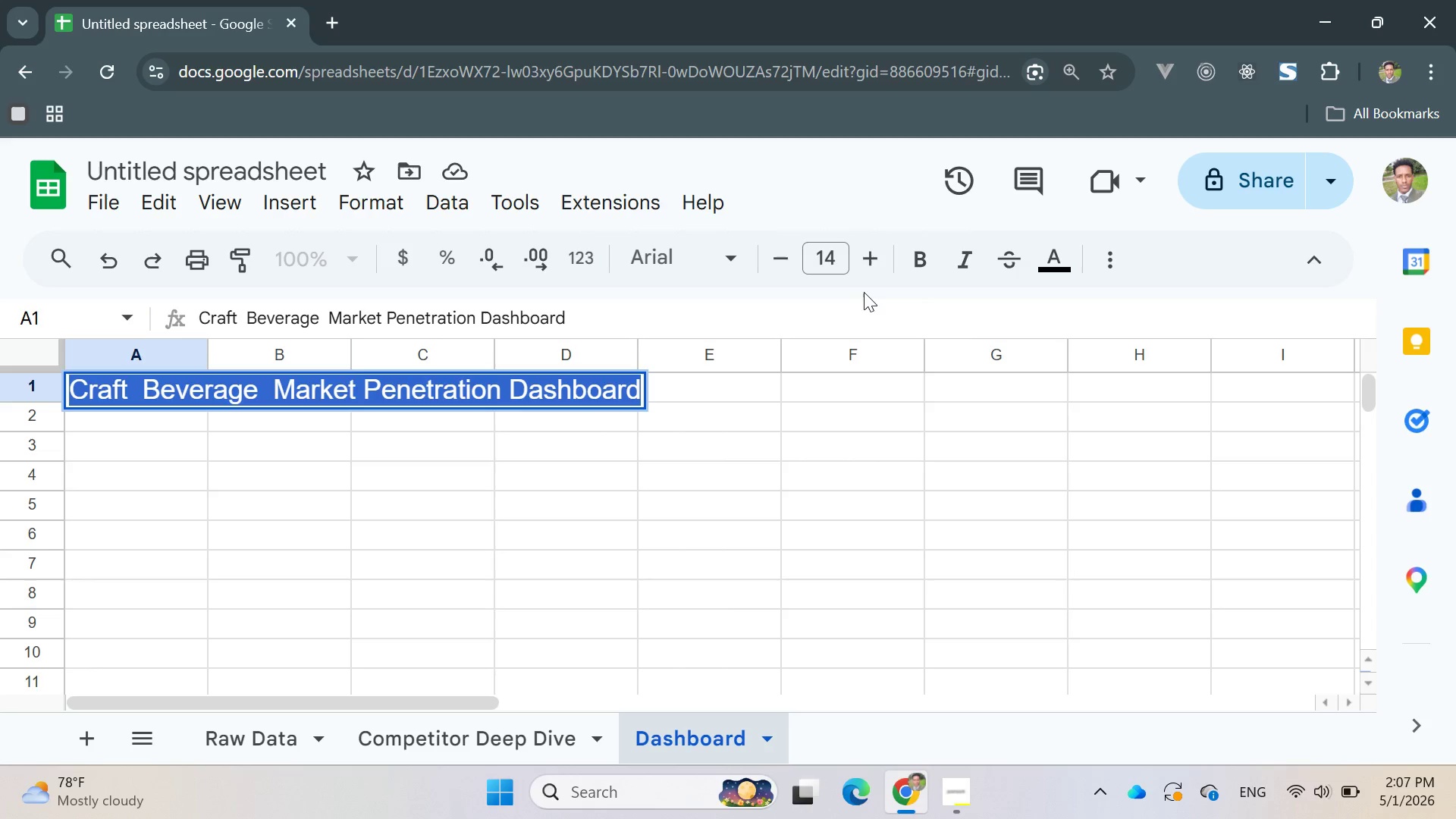 
left_click([918, 264])
 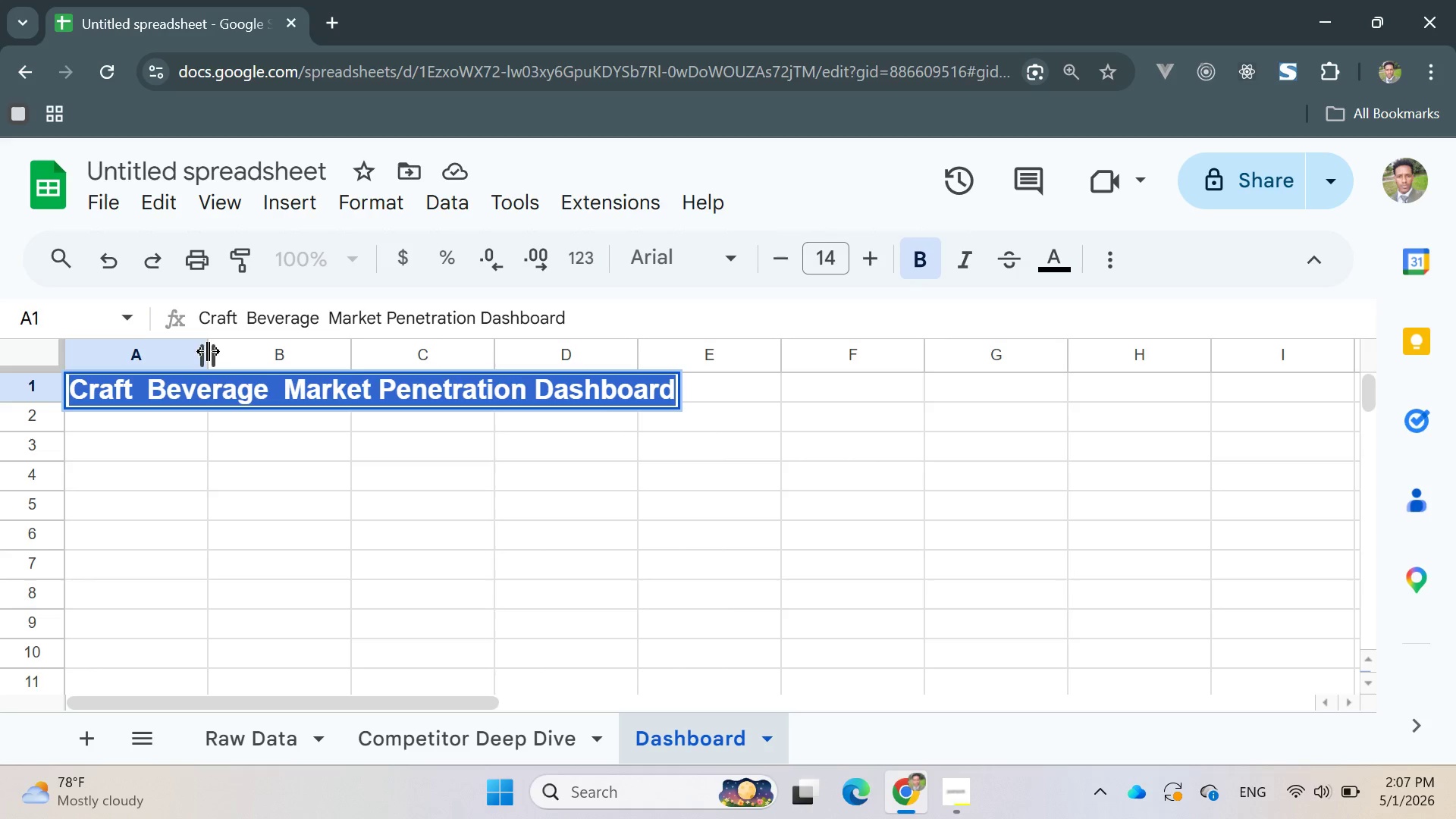 
left_click_drag(start_coordinate=[205, 348], to_coordinate=[689, 397])
 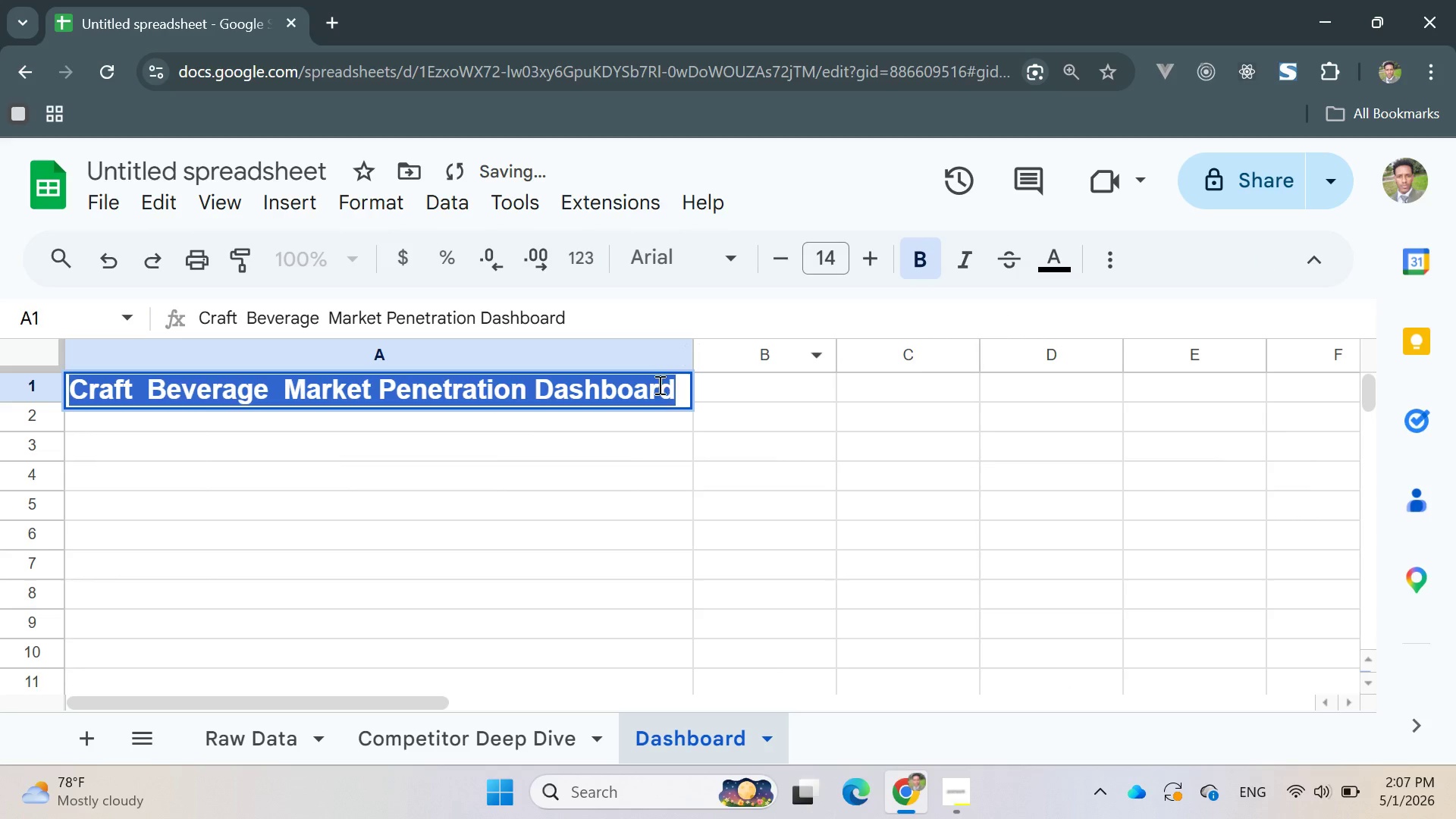 
left_click([735, 413])
 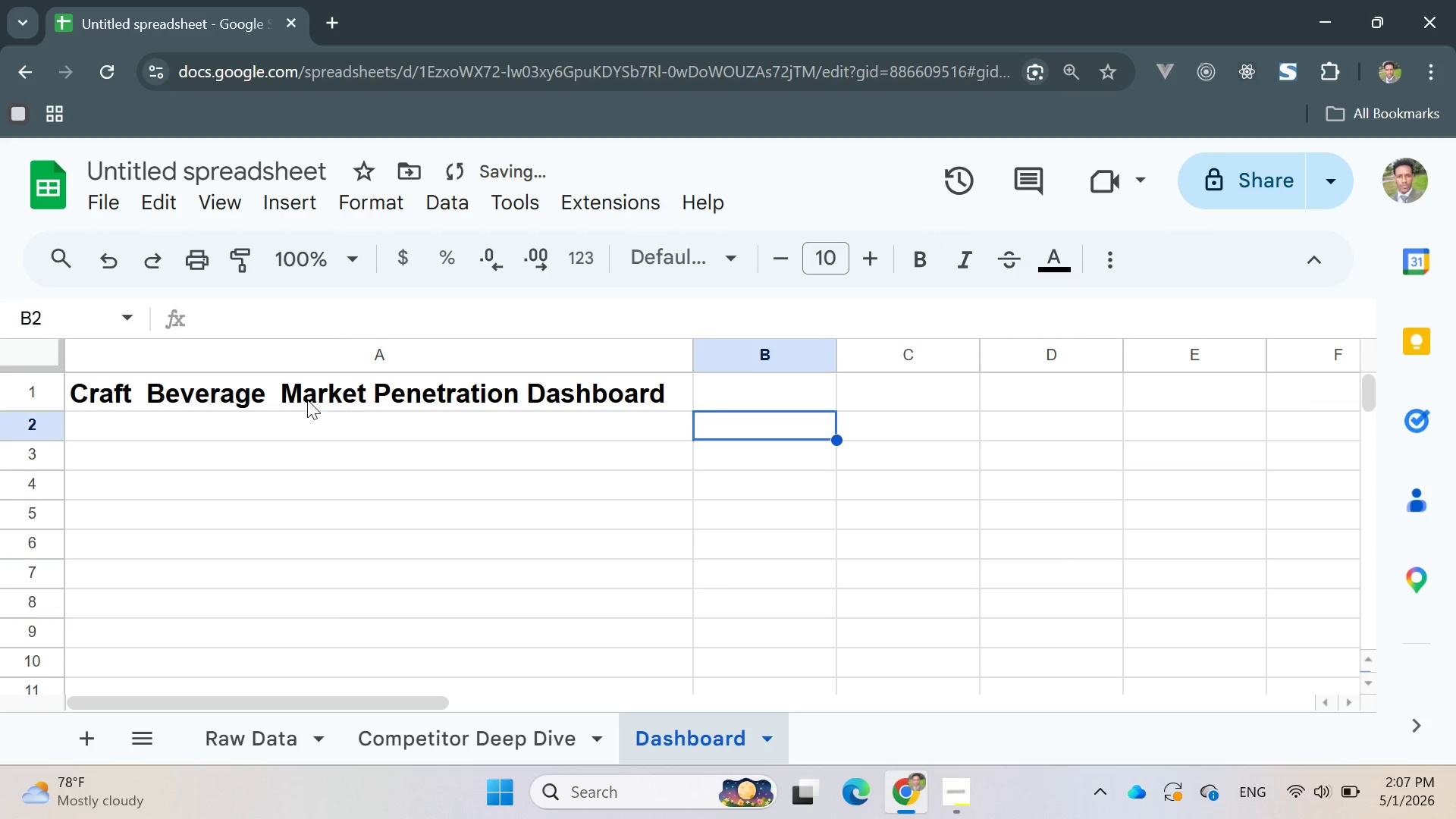 
double_click([307, 400])
 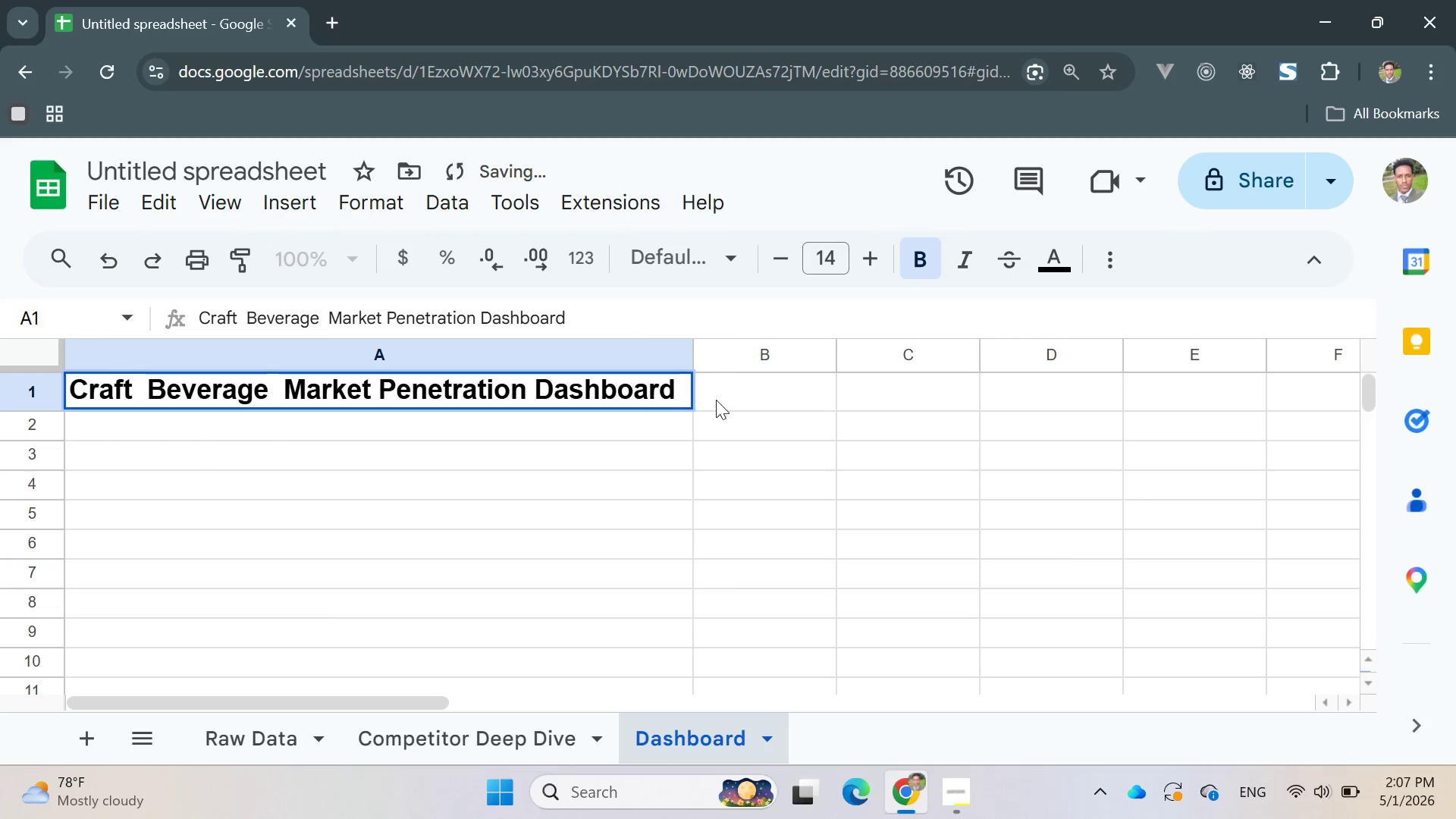 
left_click([775, 397])
 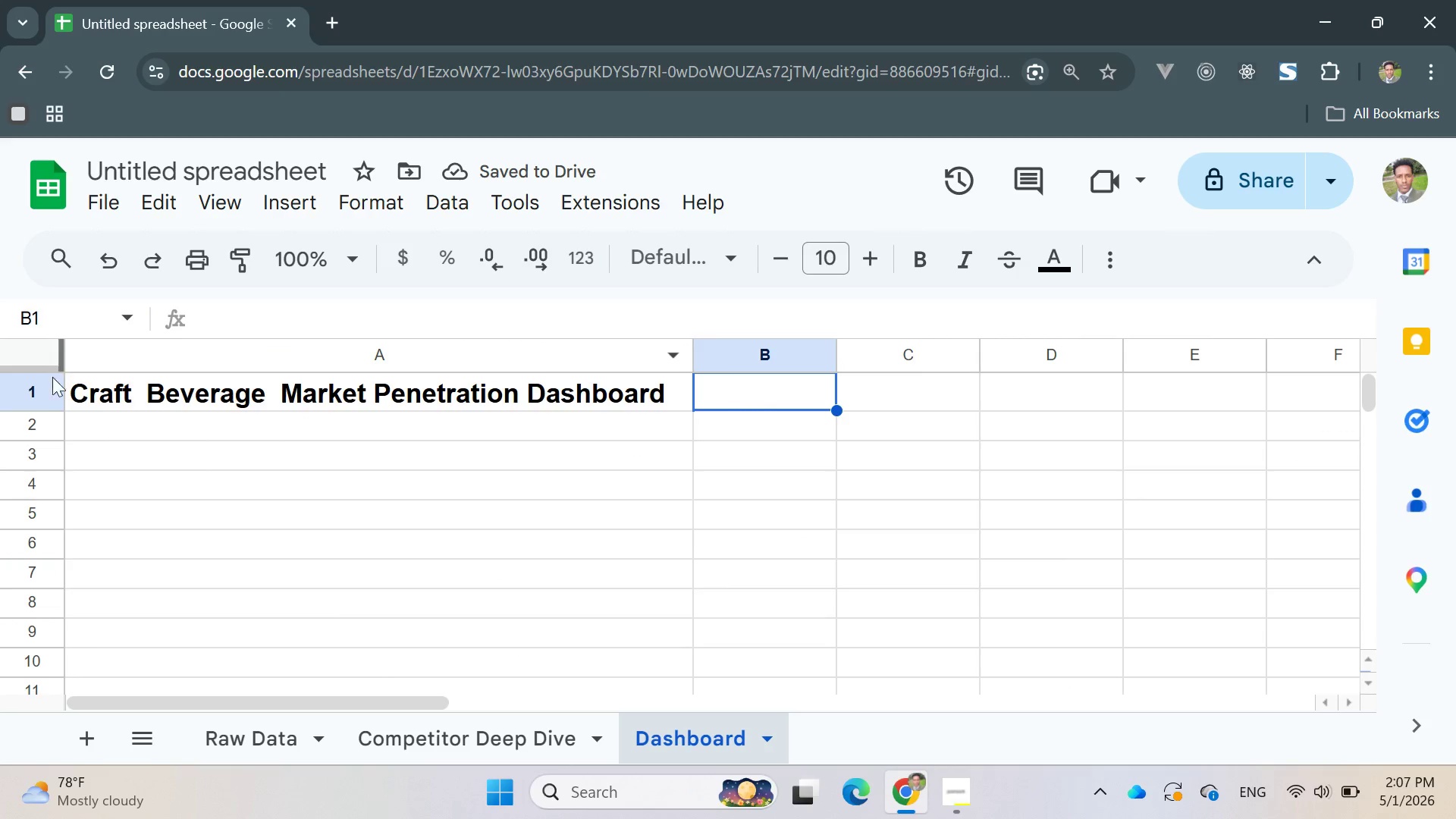 
double_click([19, 397])
 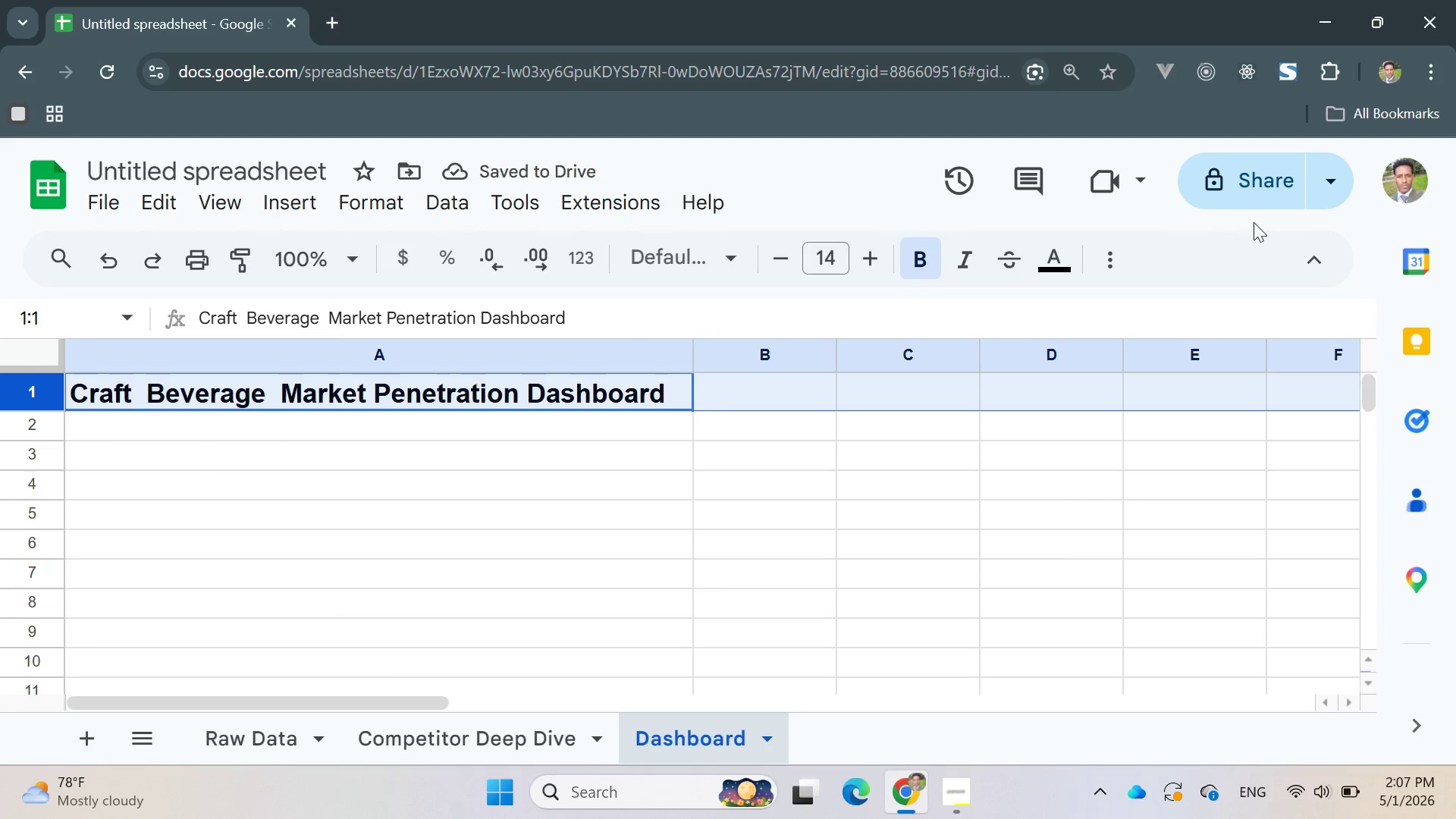 
left_click([1305, 245])
 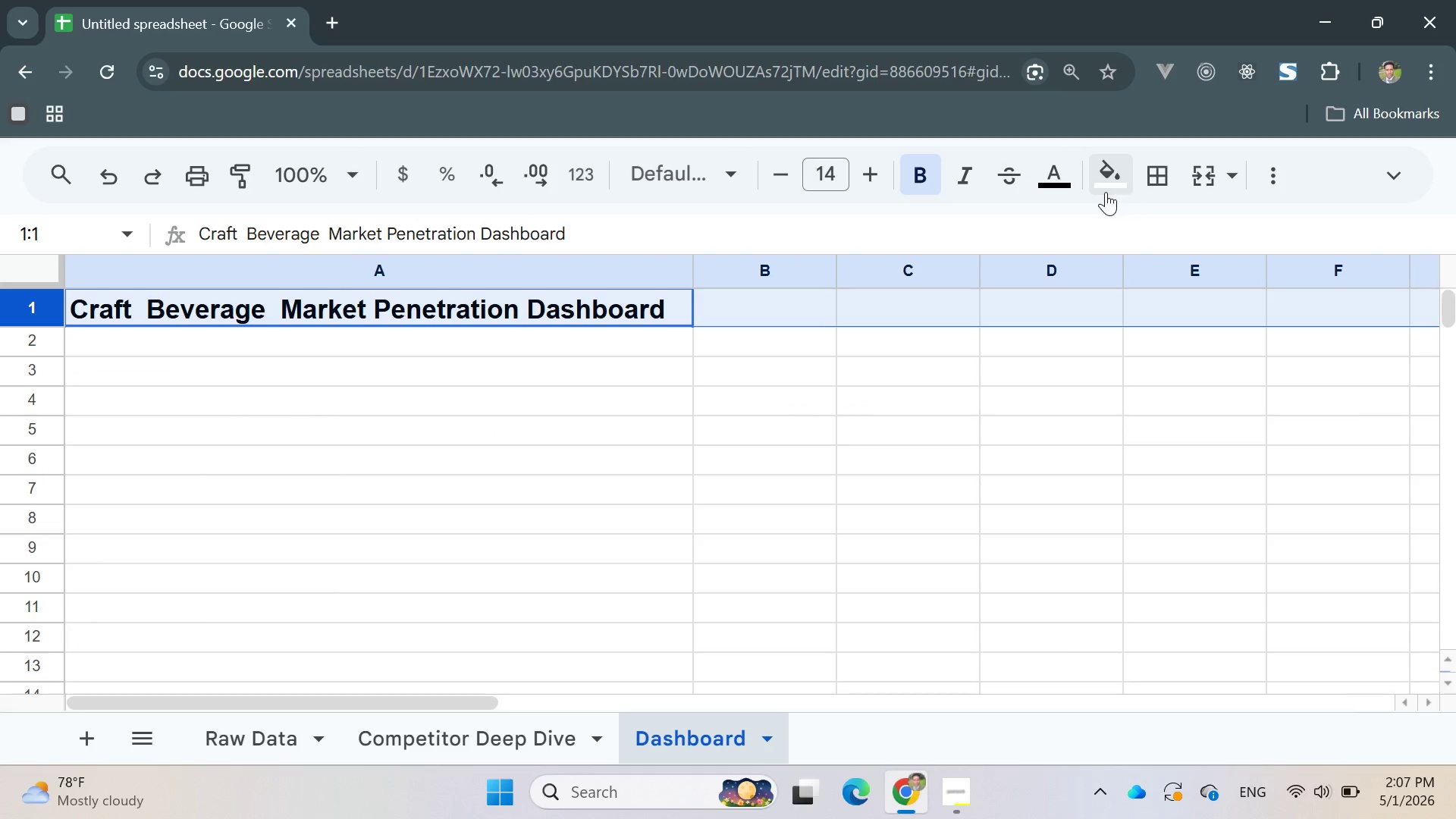 
left_click([1114, 191])
 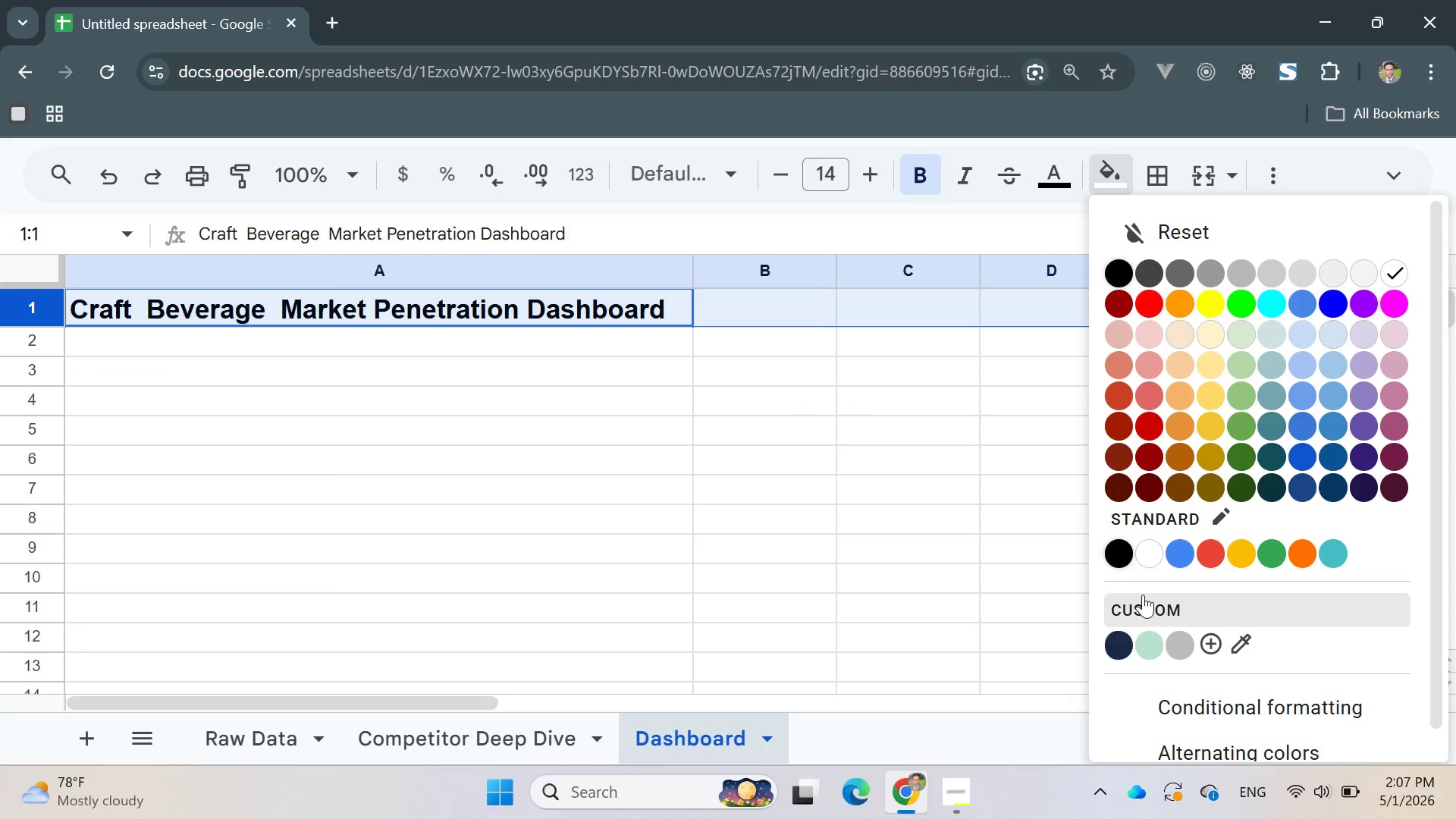 
left_click([1143, 595])
 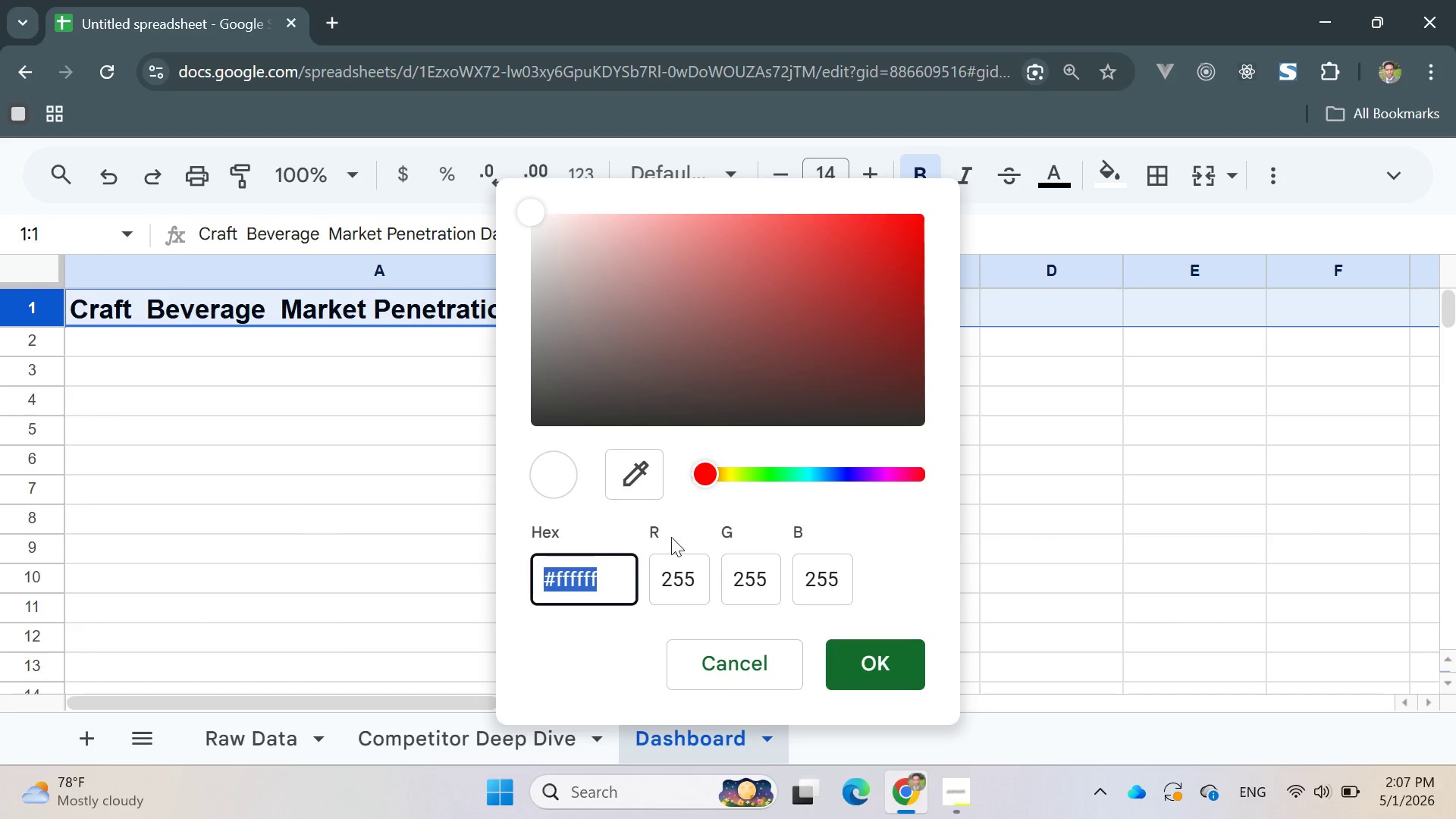 
left_click([616, 572])
 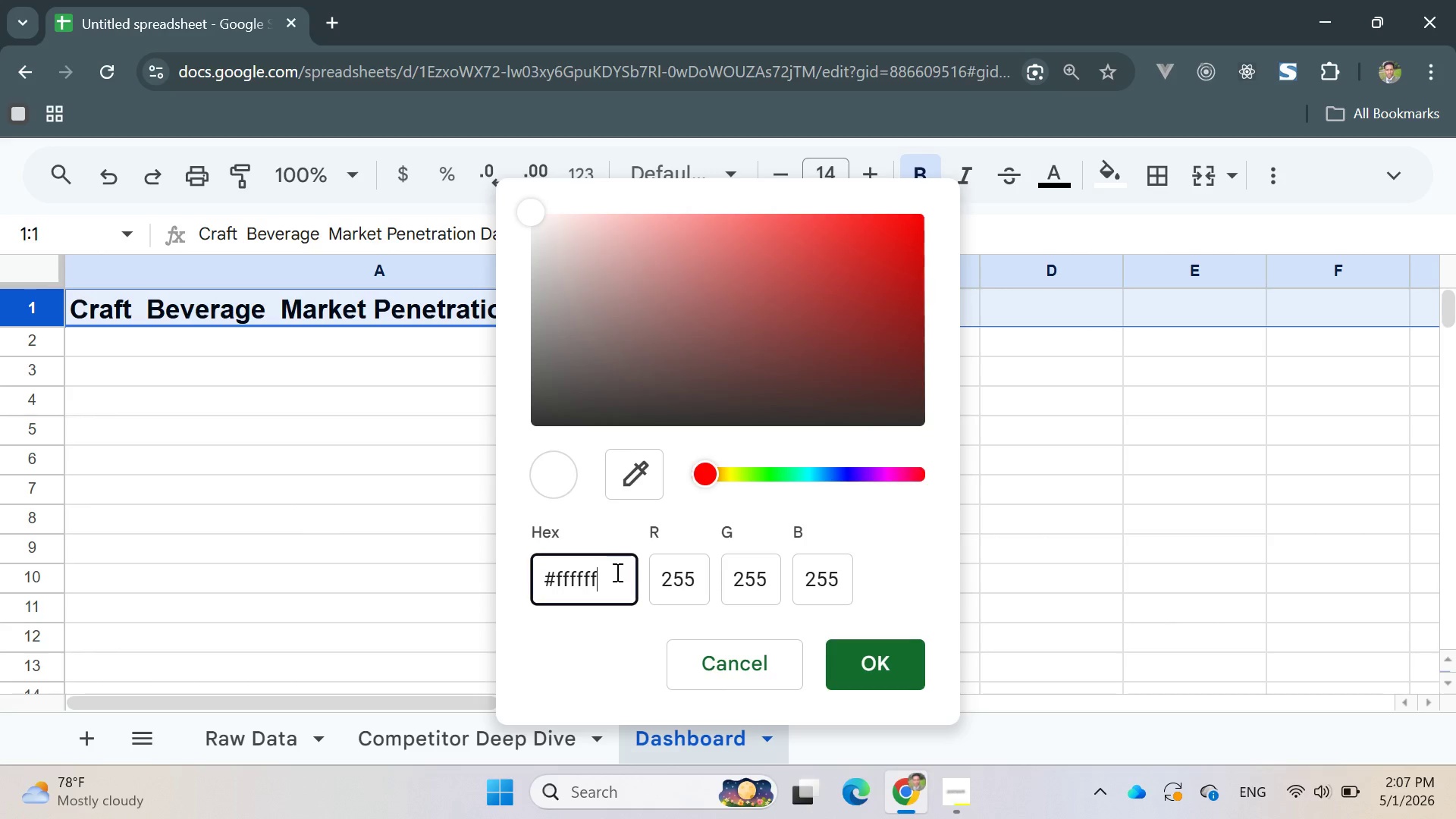 
key(Backspace)
key(Backspace)
key(Backspace)
key(Backspace)
key(Backspace)
key(Backspace)
type(1b2a4a)
 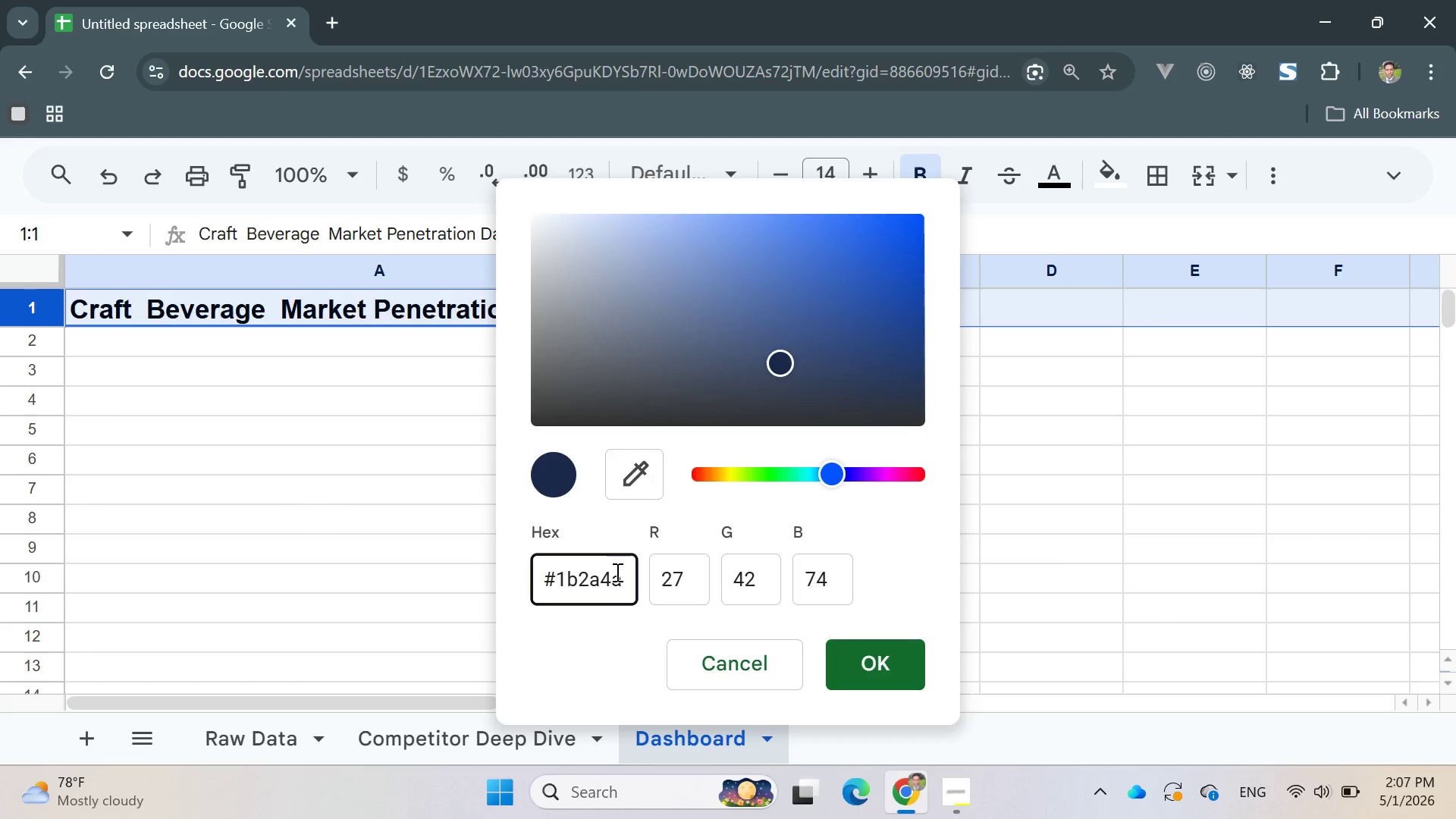 
key(Enter)
 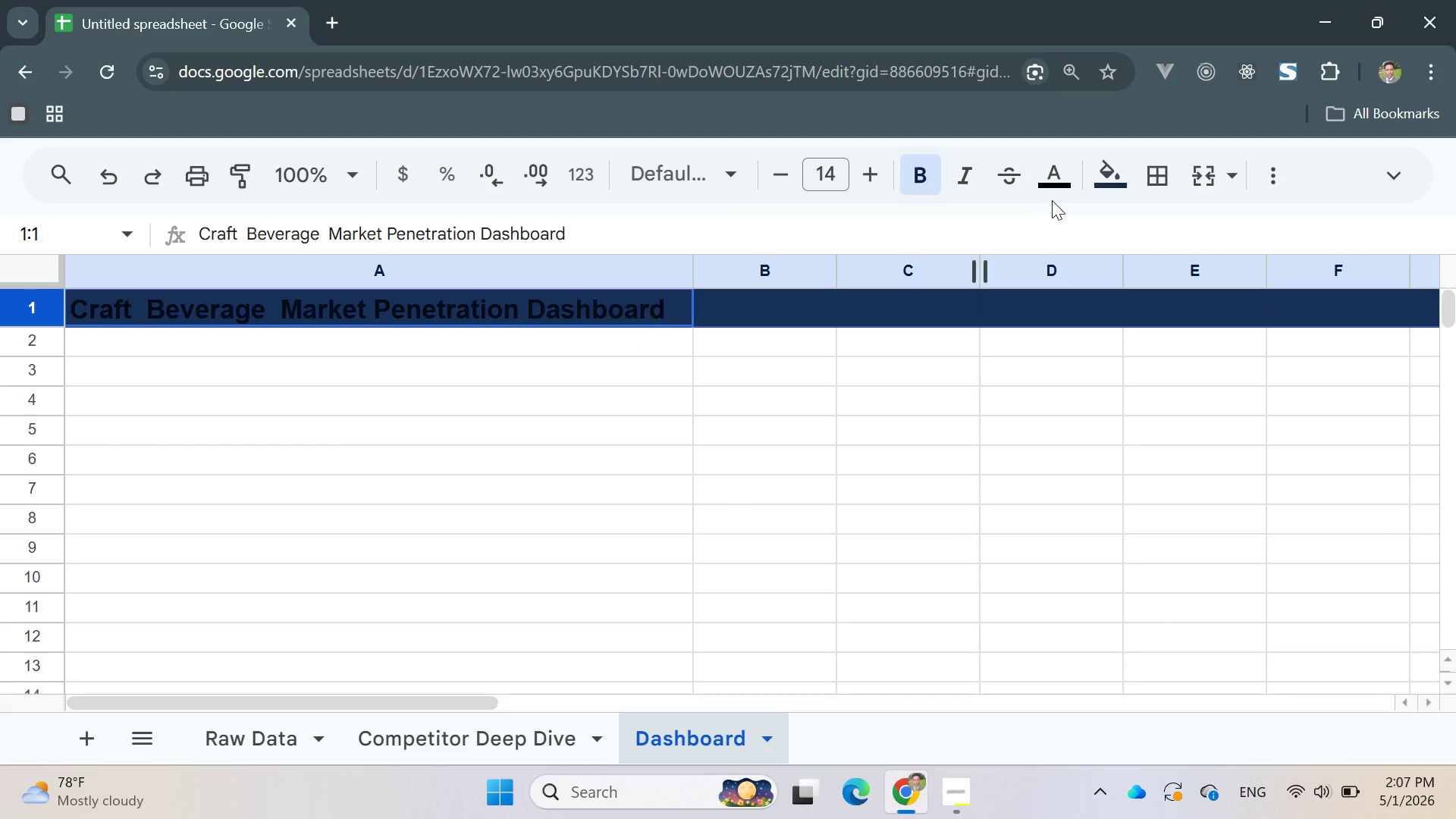 
double_click([1056, 193])
 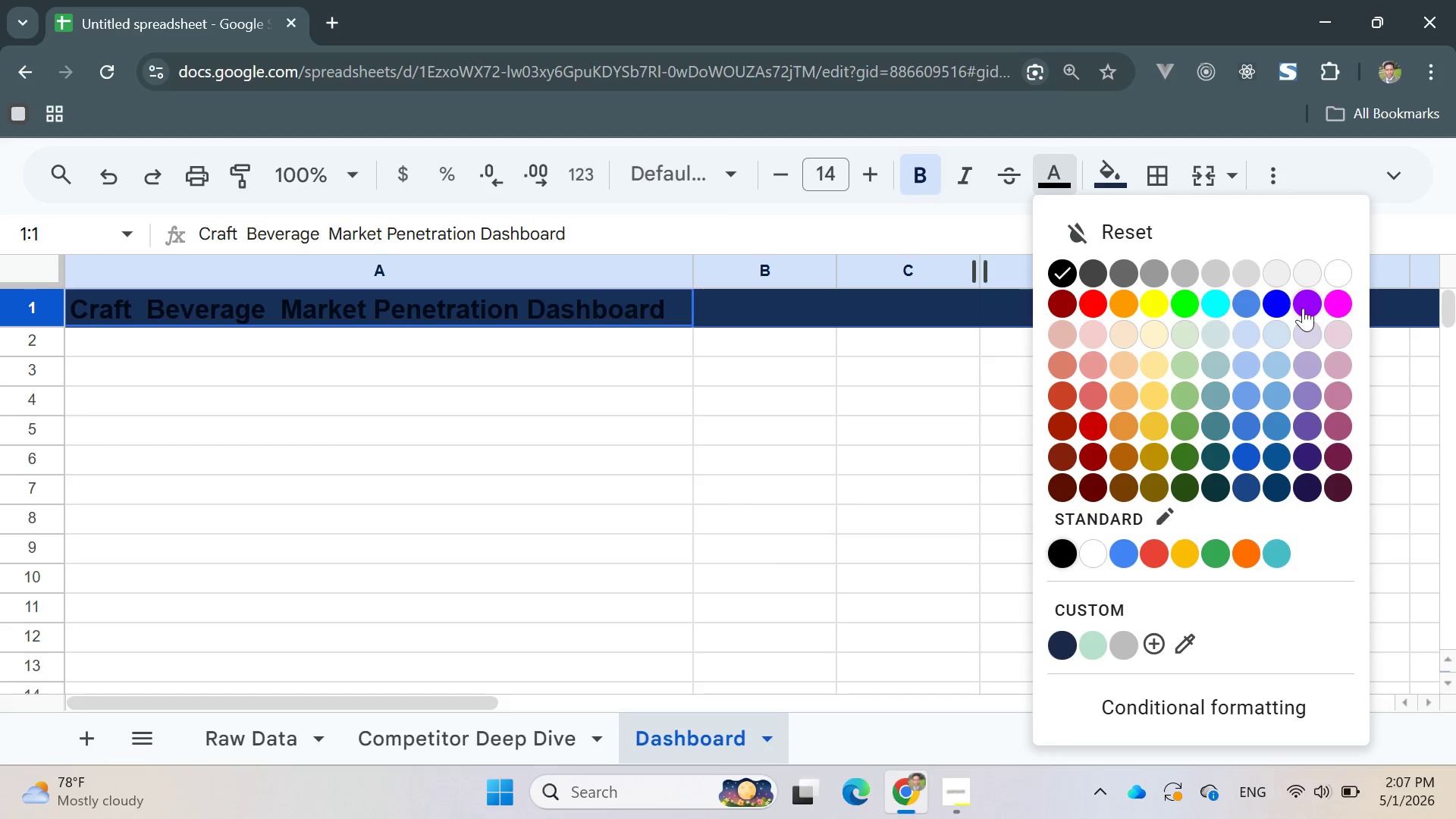 
left_click([1342, 273])
 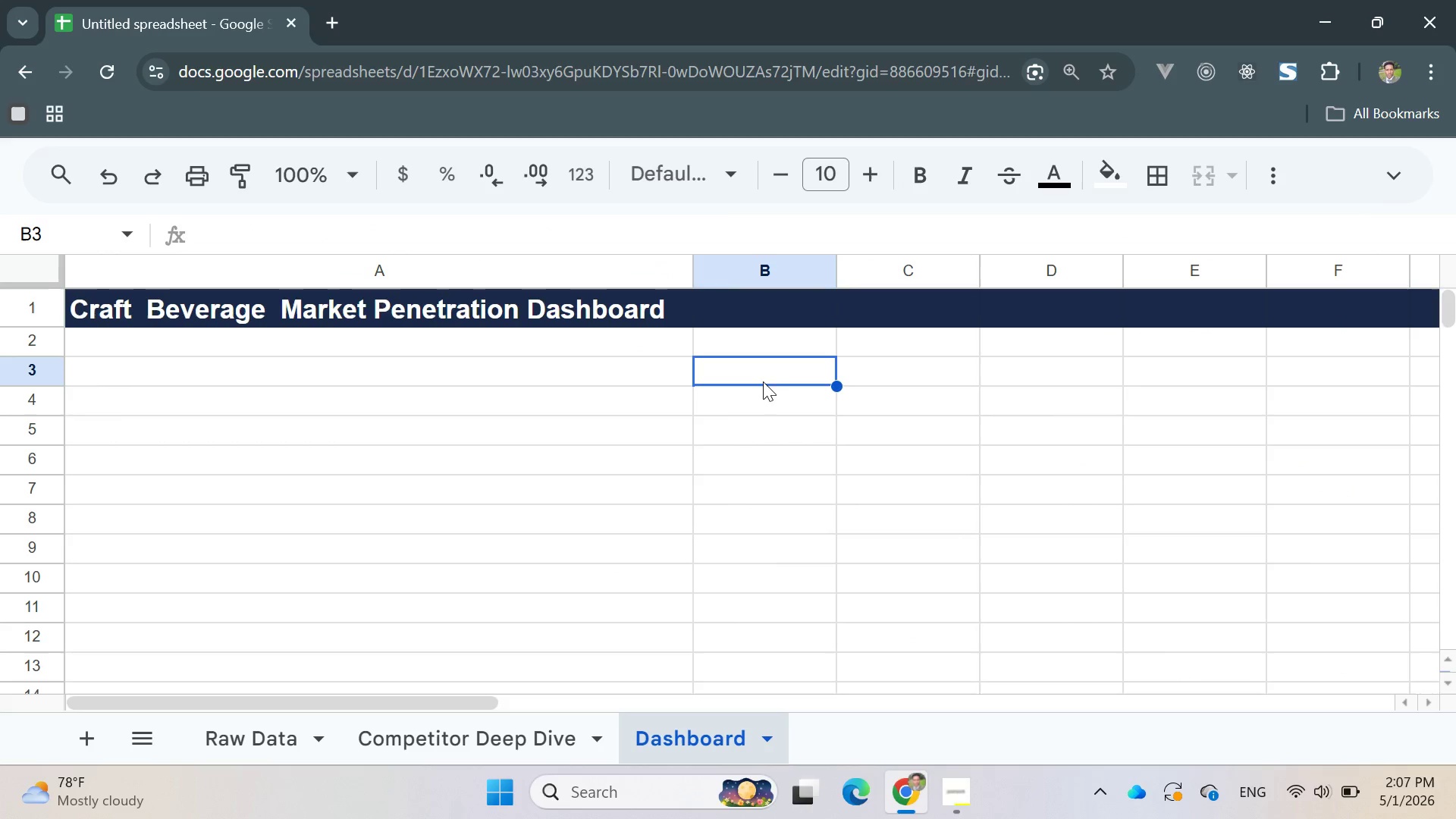 
double_click([579, 387])
 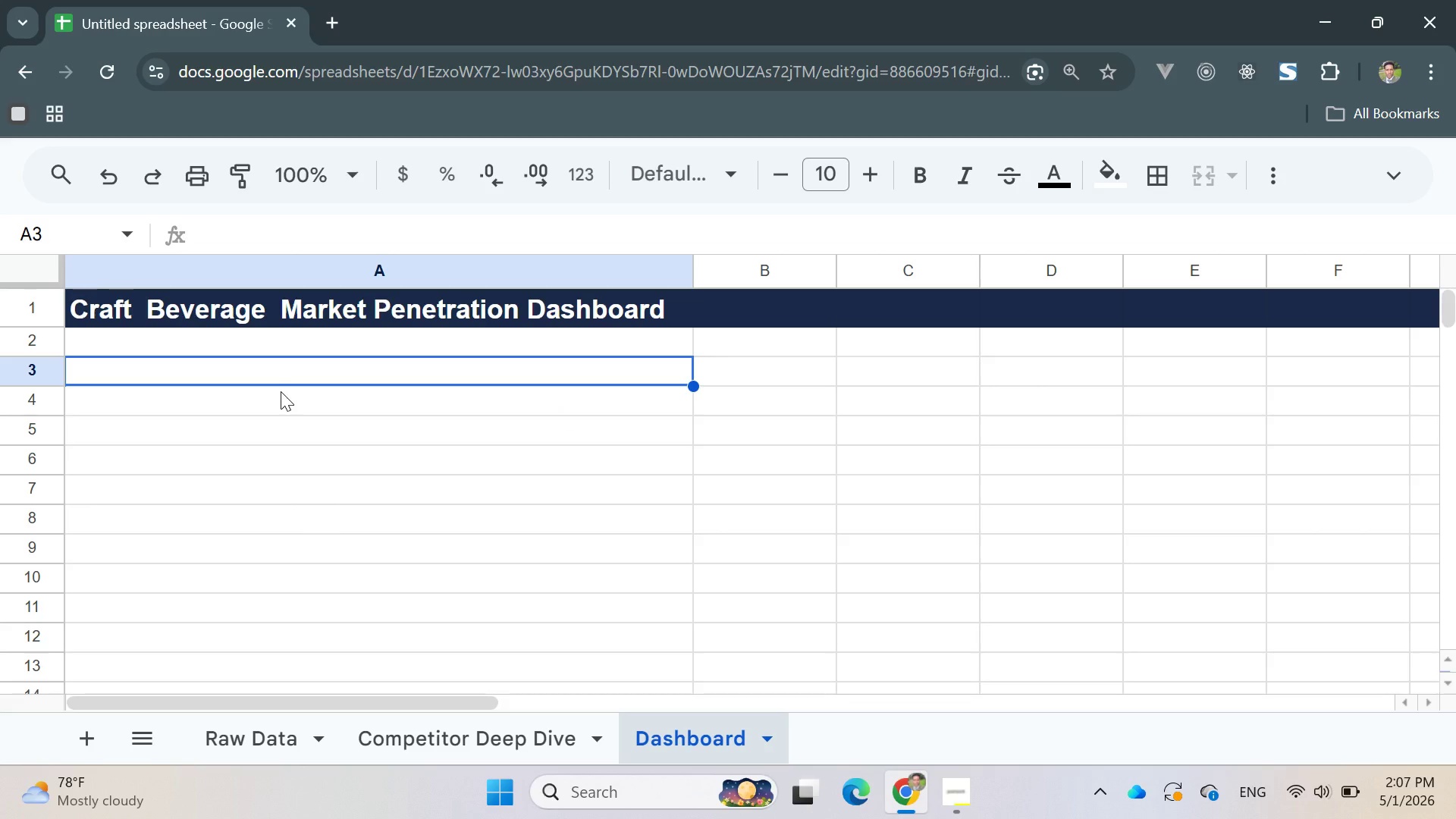 
type(KEY PERFORMANCE INDICATORS)
 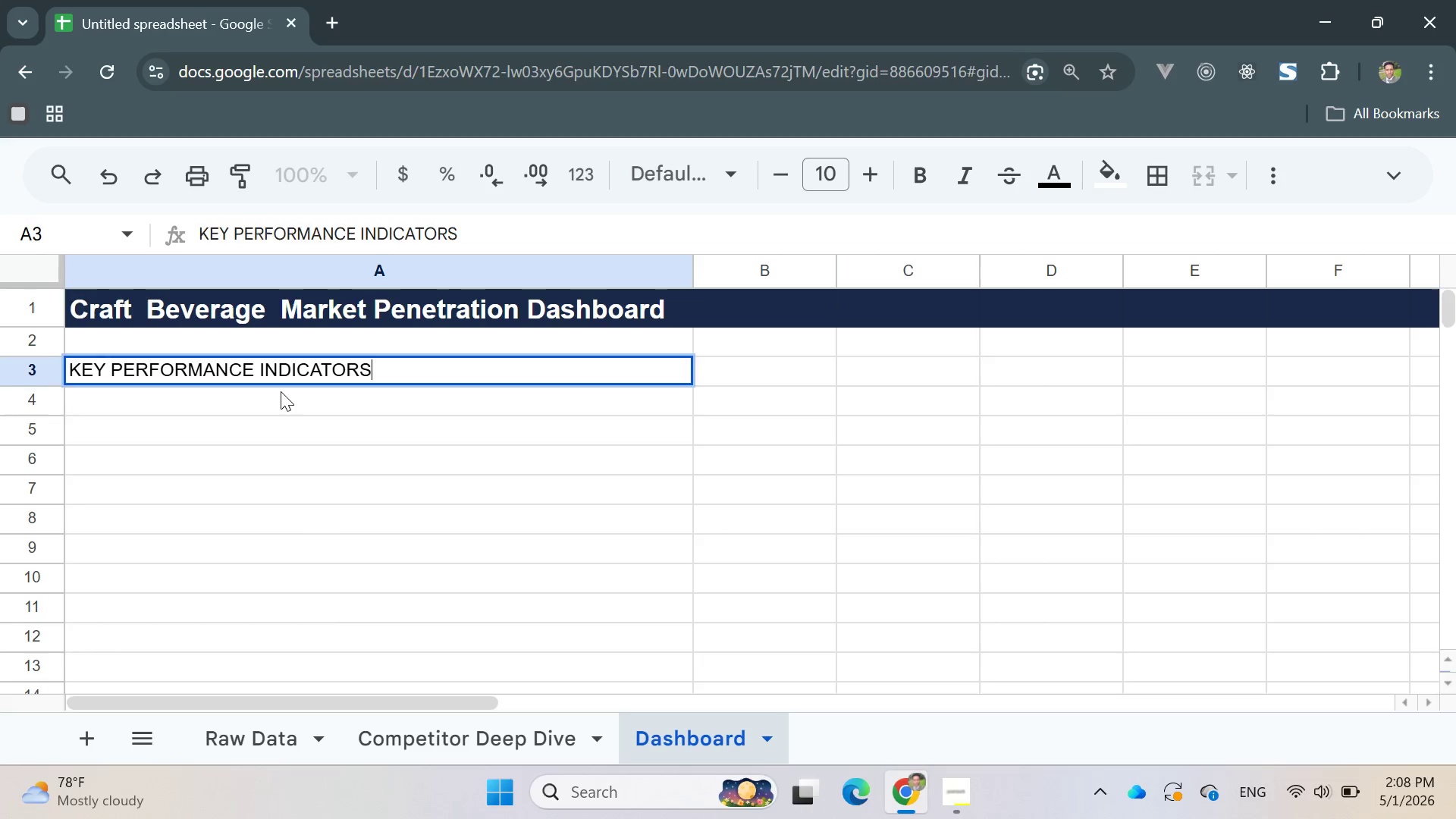 
key(Enter)
 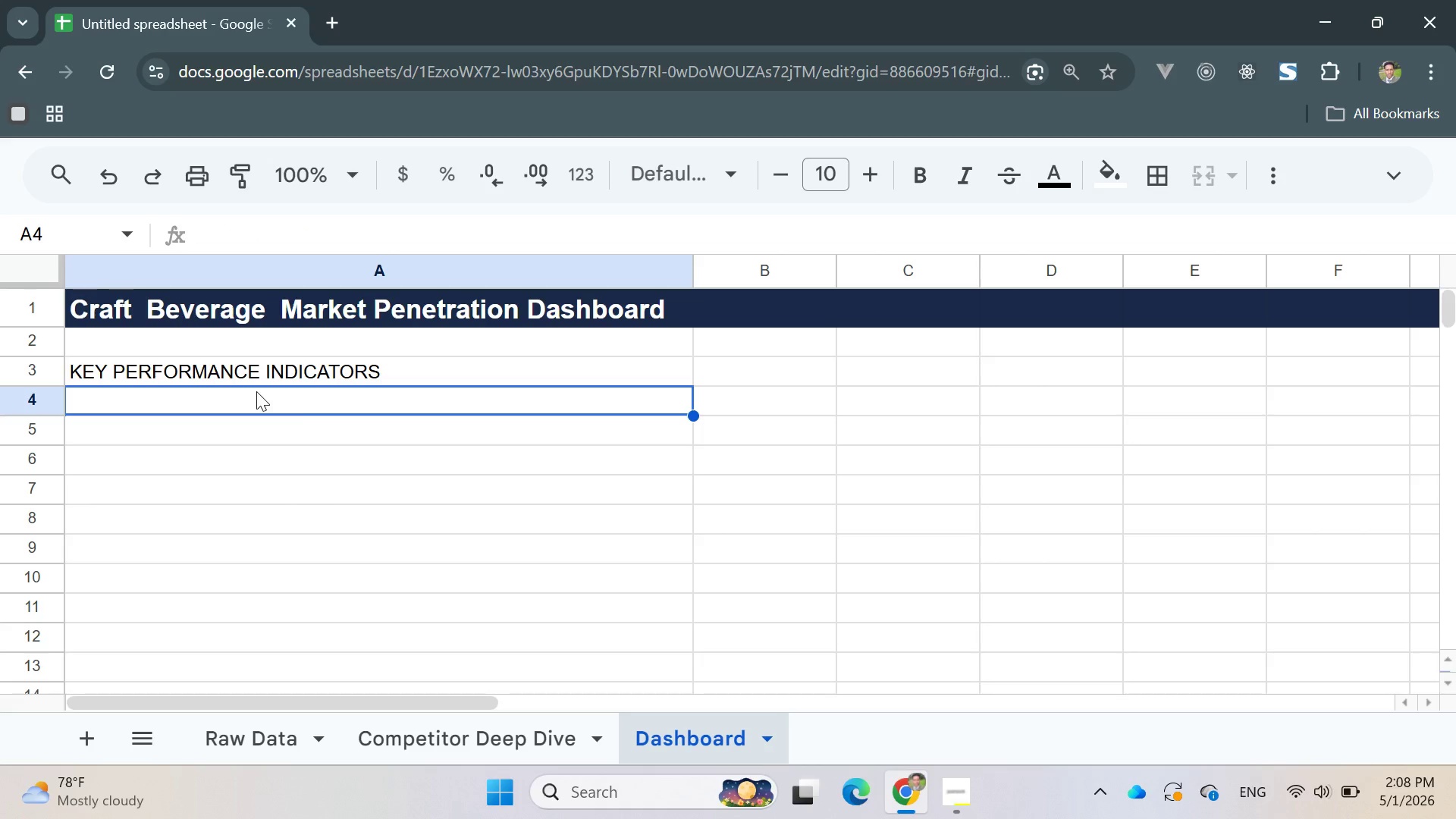 
double_click([256, 391])
 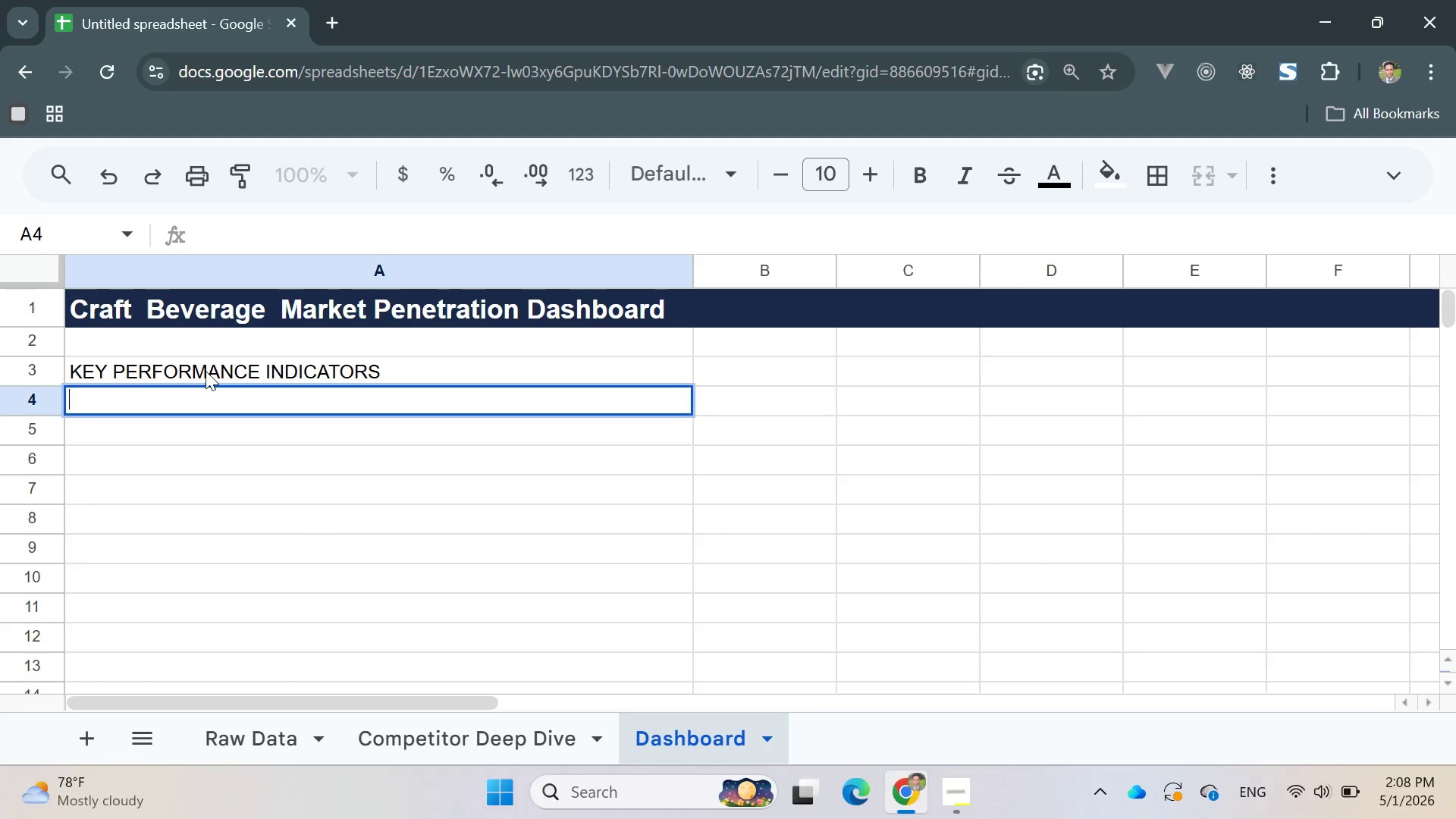 
double_click([206, 371])
 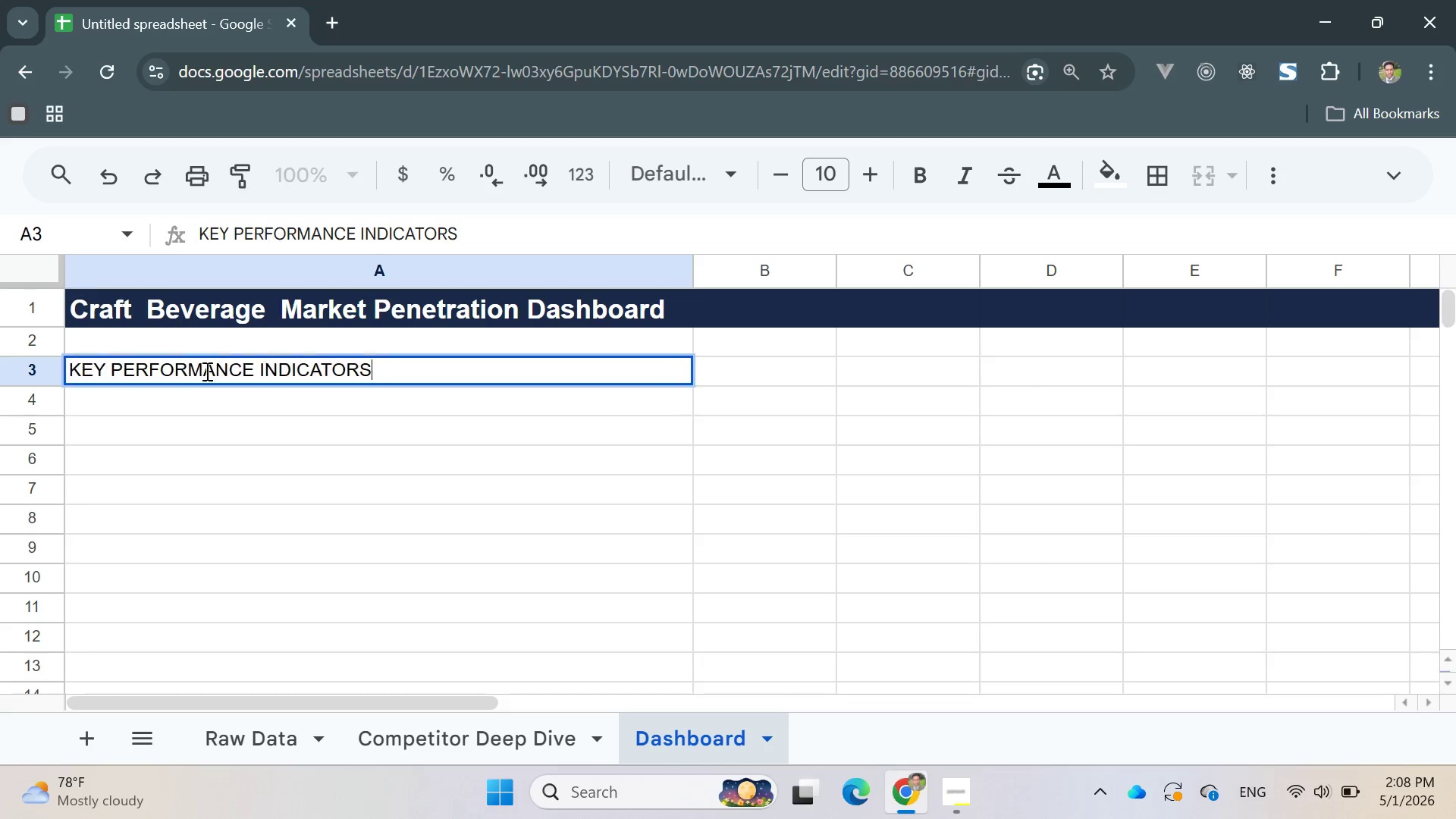 
triple_click([206, 371])
 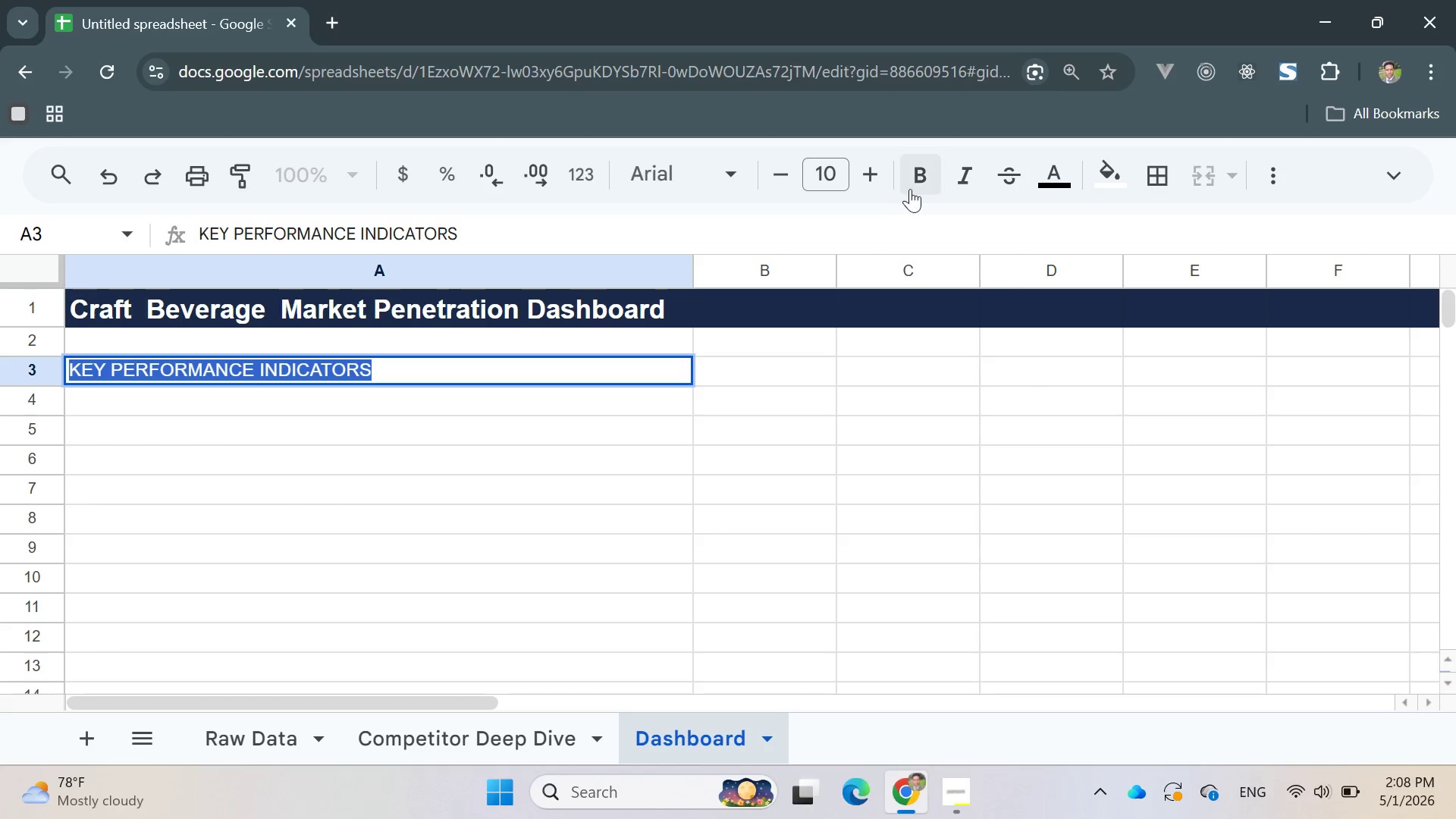 
left_click([921, 181])
 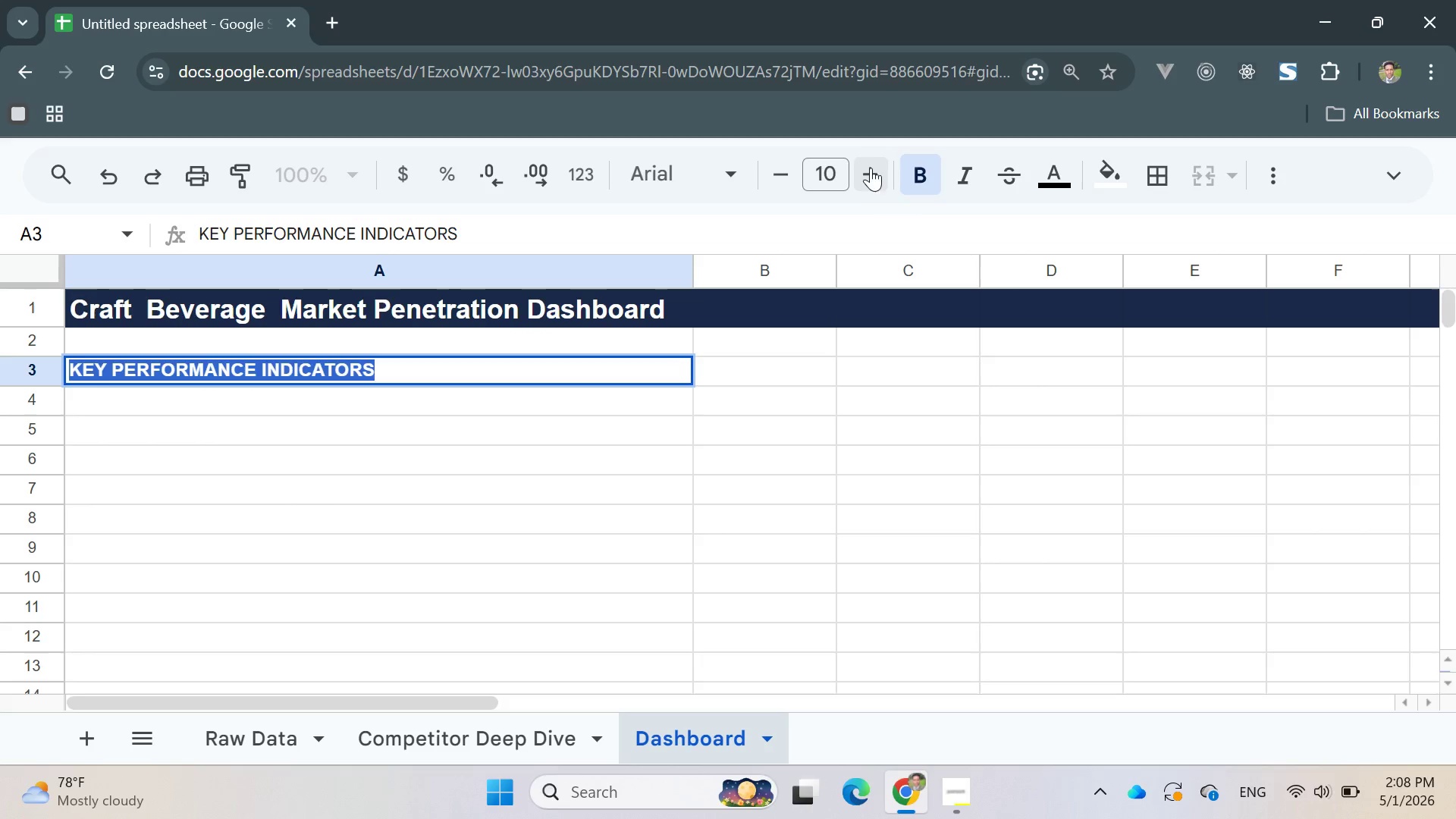 
double_click([865, 166])
 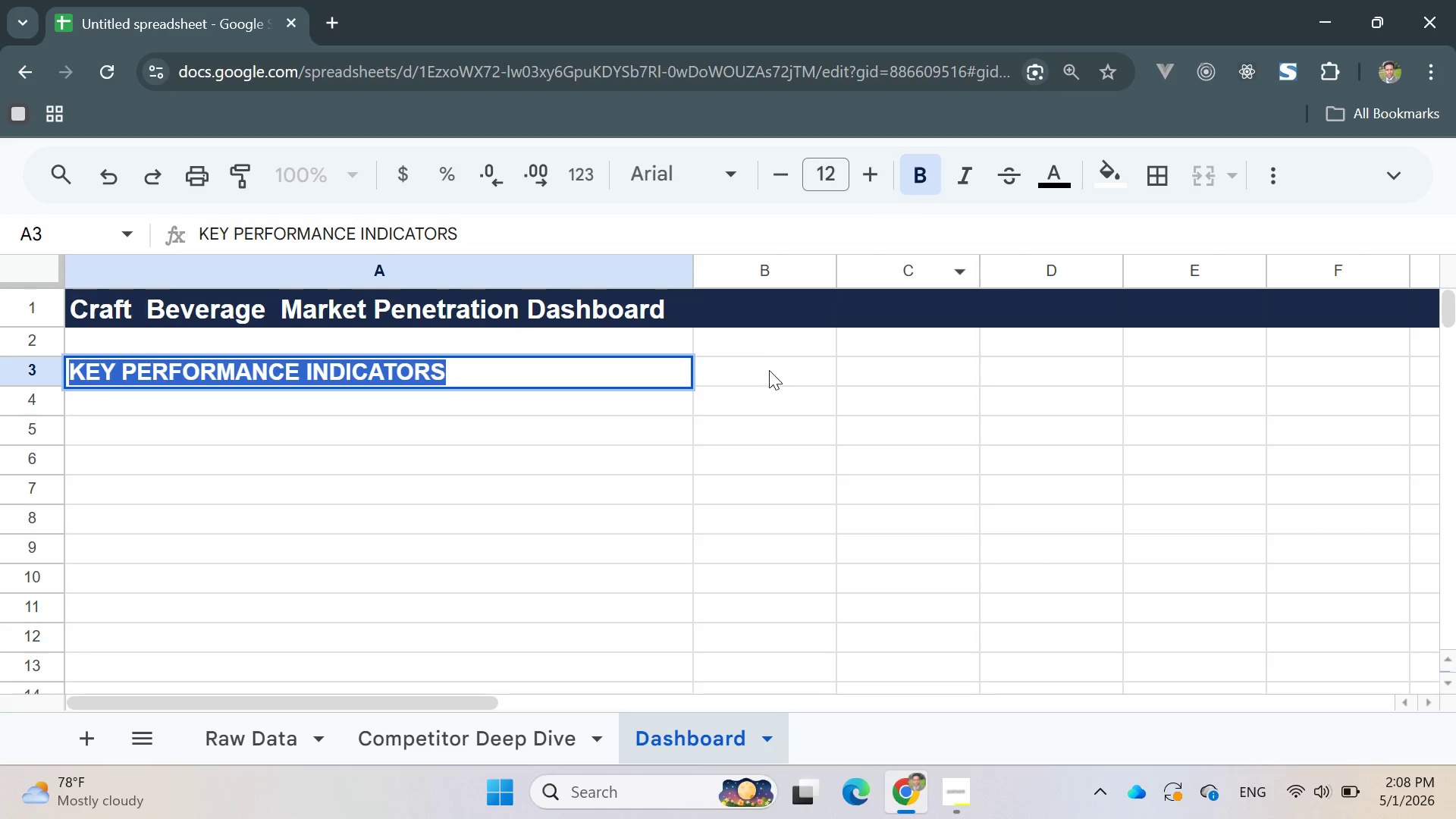 
left_click([757, 369])
 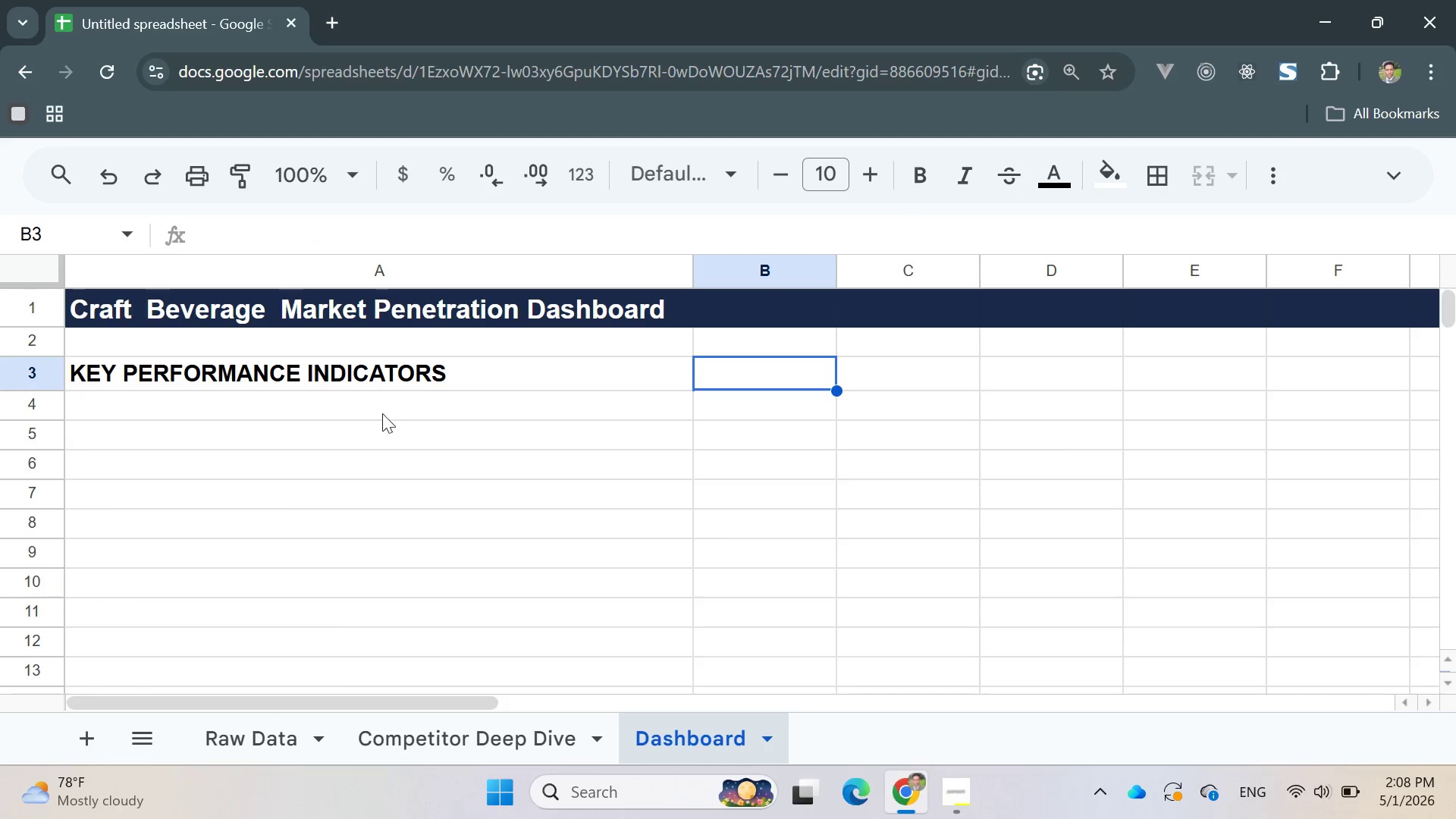 
left_click([262, 418])
 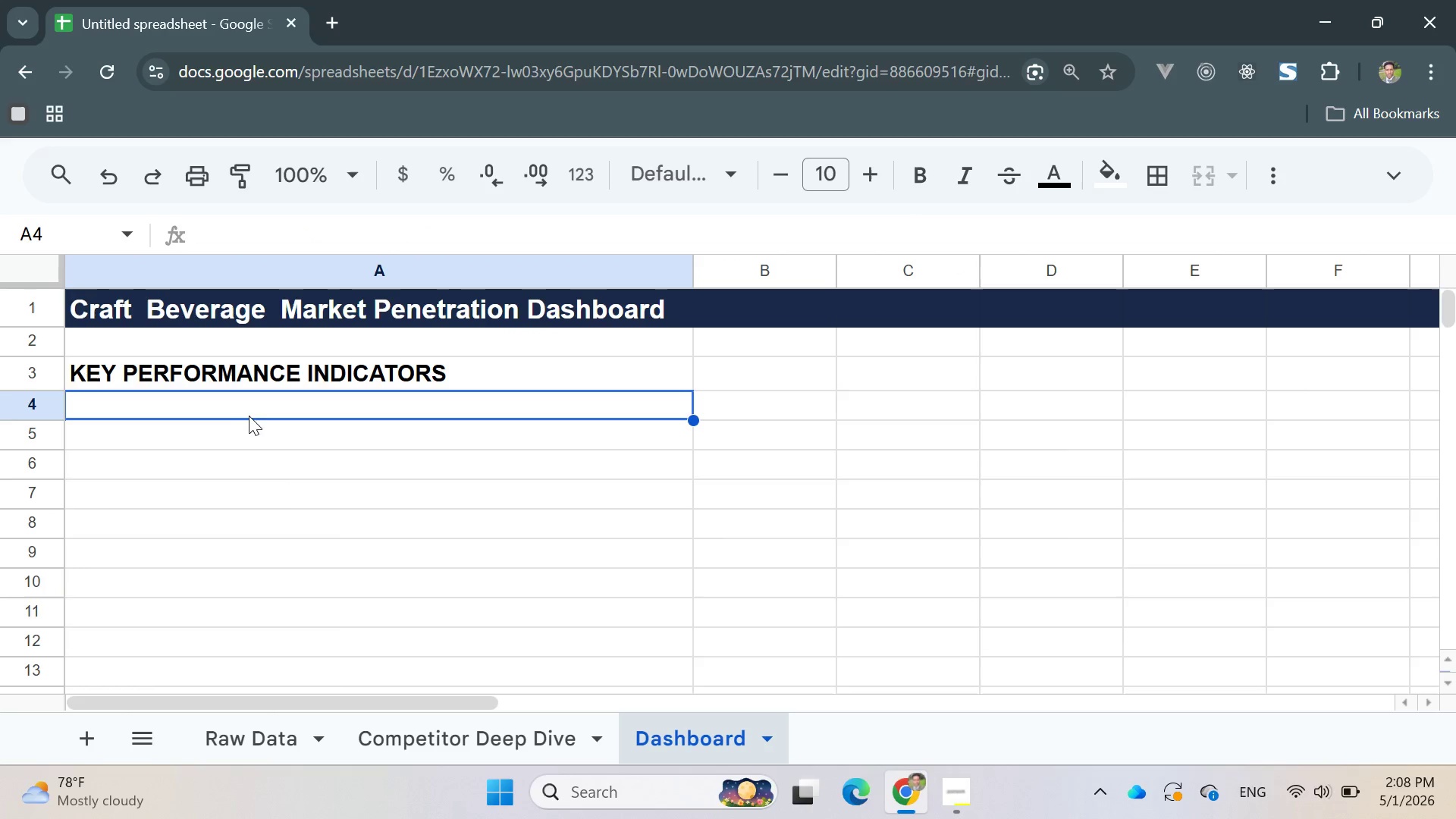 
type(AVER)
key(Backspace)
key(Backspace)
key(Backspace)
key(Backspace)
 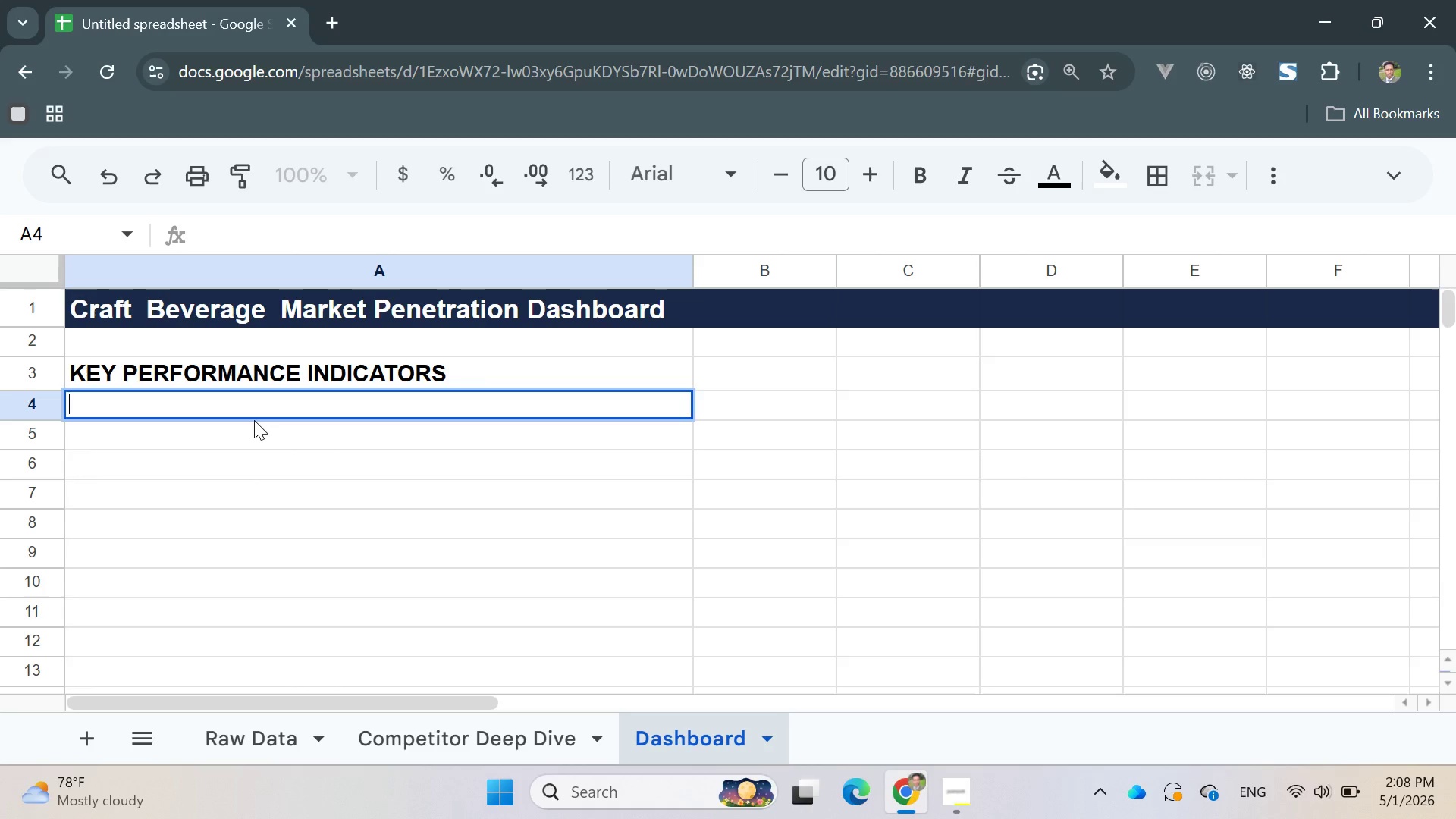 
type(Average pic)
key(Backspace)
key(Backspace)
key(Backspace)
type(Pack )
key(Escape)
type(Price)
 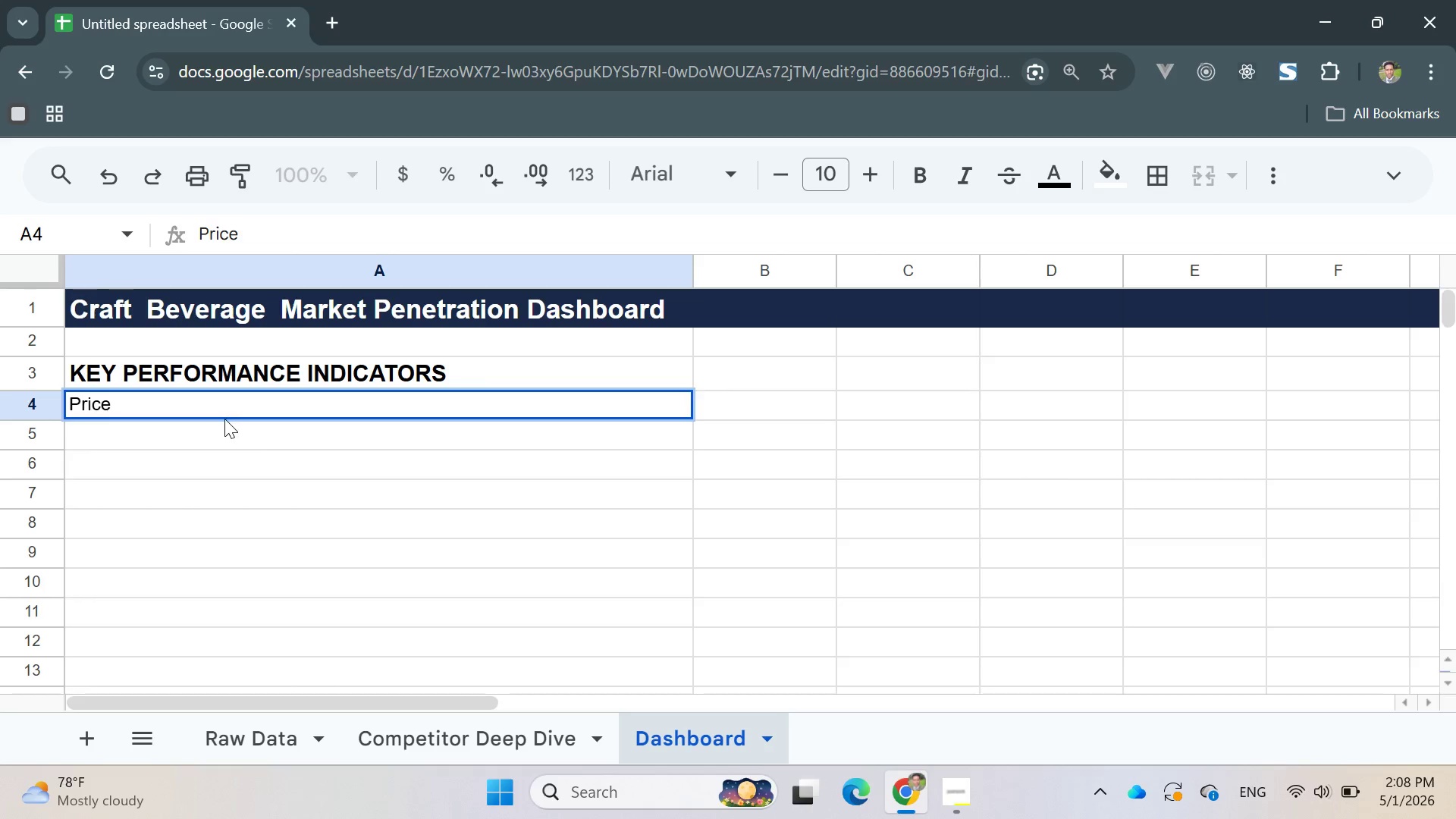 
key(Backspace)
key(Backspace)
key(Backspace)
key(Backspace)
key(Backspace)
type(Average Pack Pe)
key(Backspace)
type(rice)
 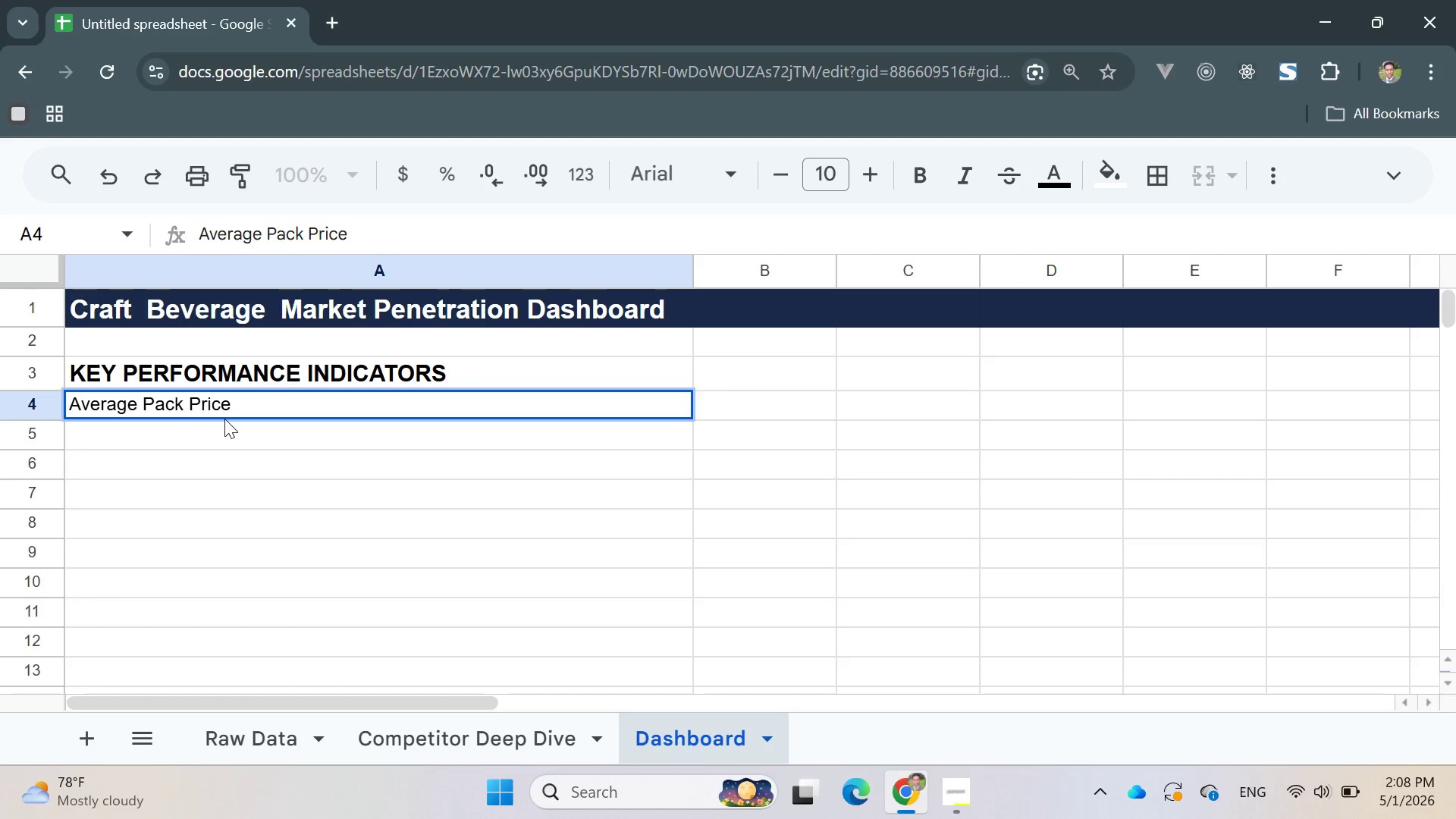 
double_click([224, 419])
 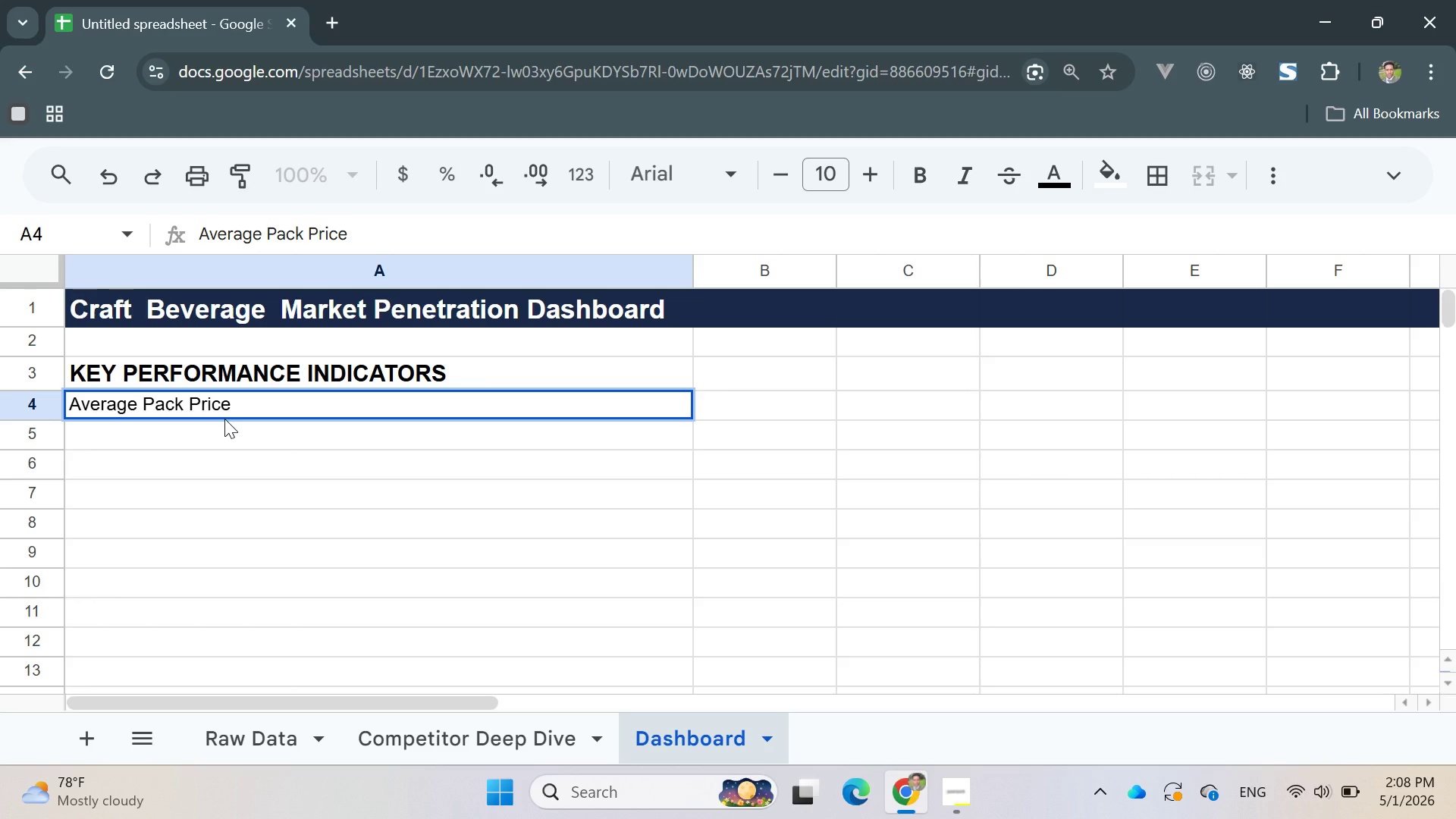 
triple_click([224, 419])
 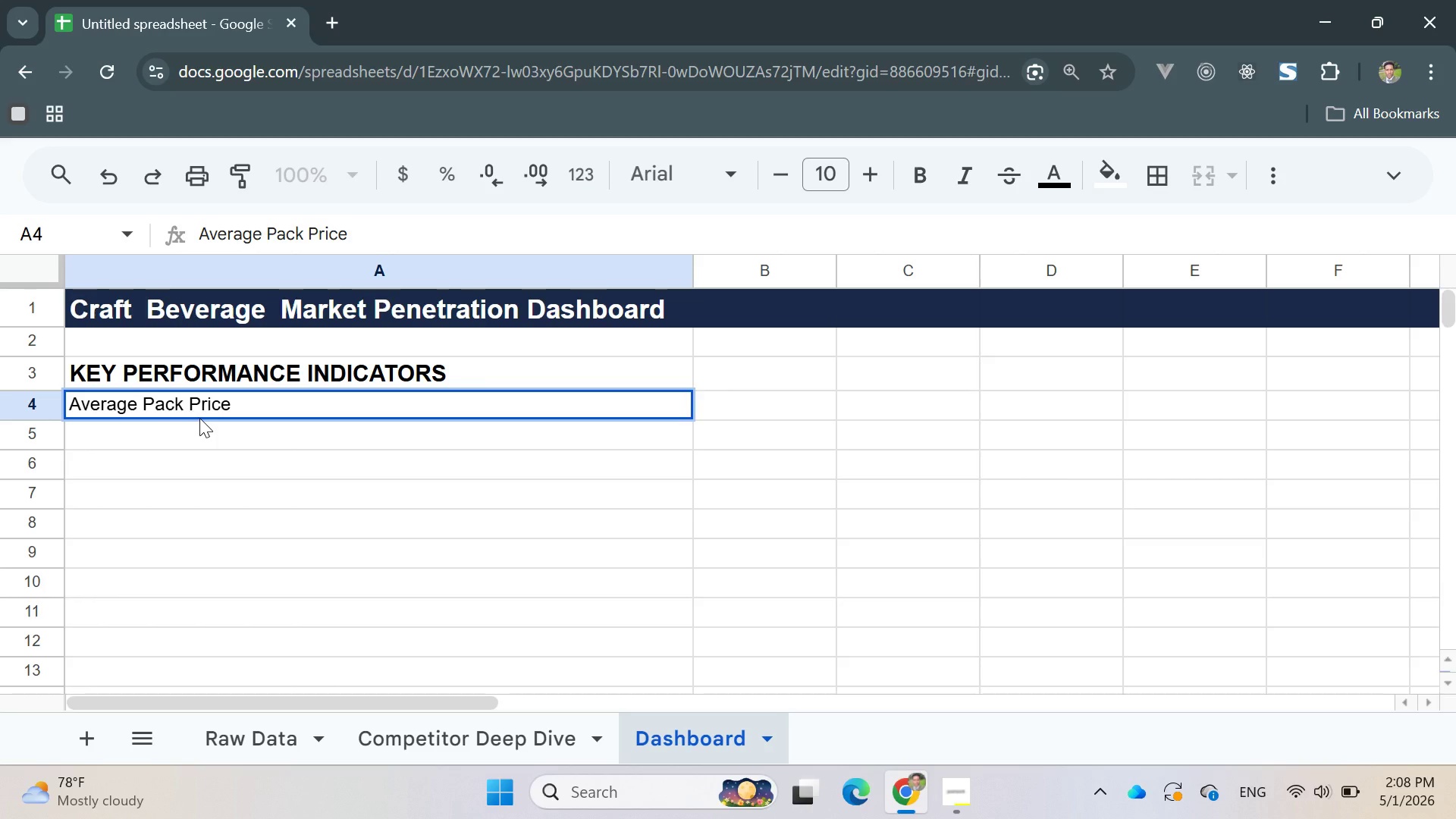 
double_click([199, 418])
 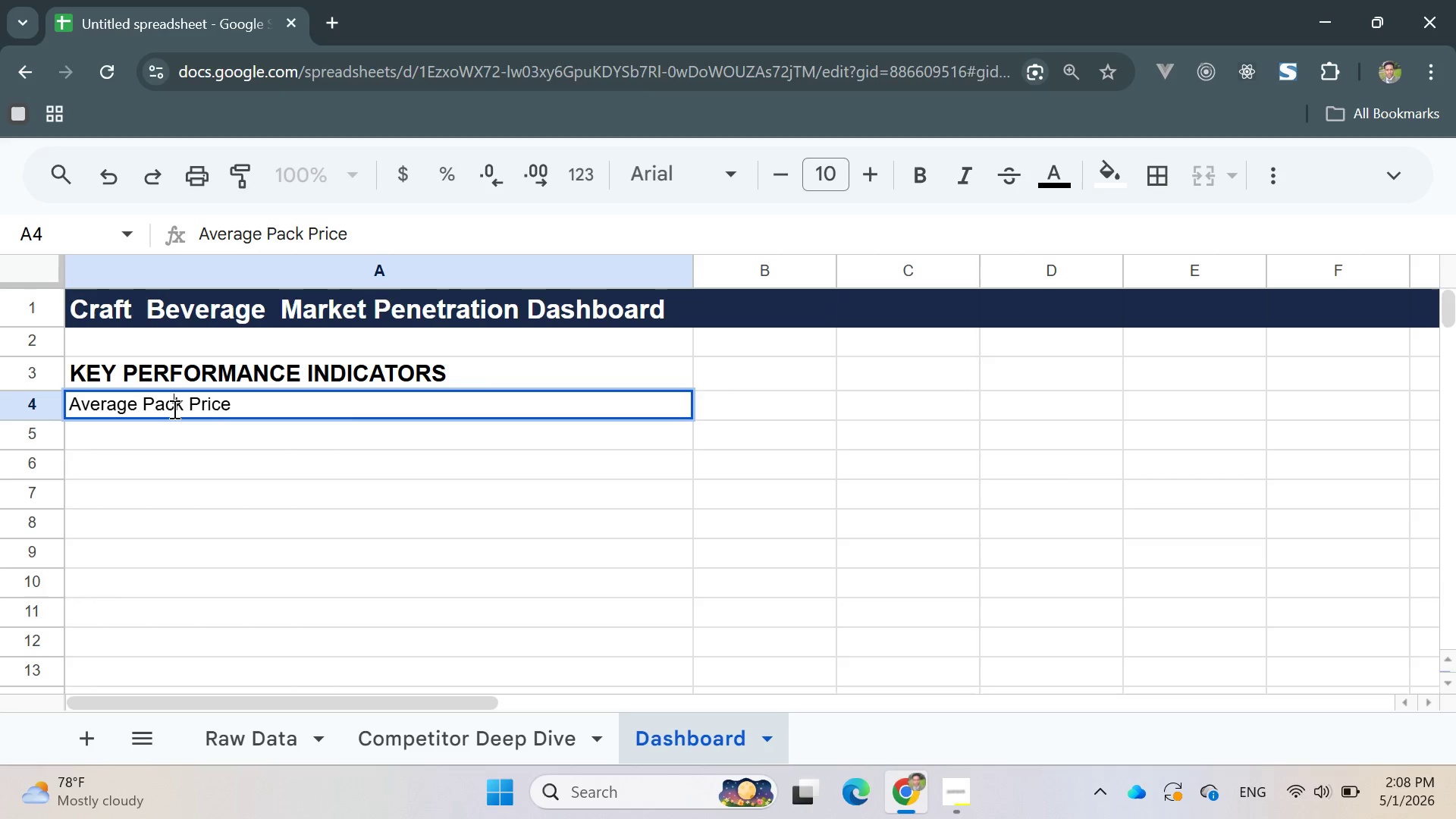 
double_click([173, 409])
 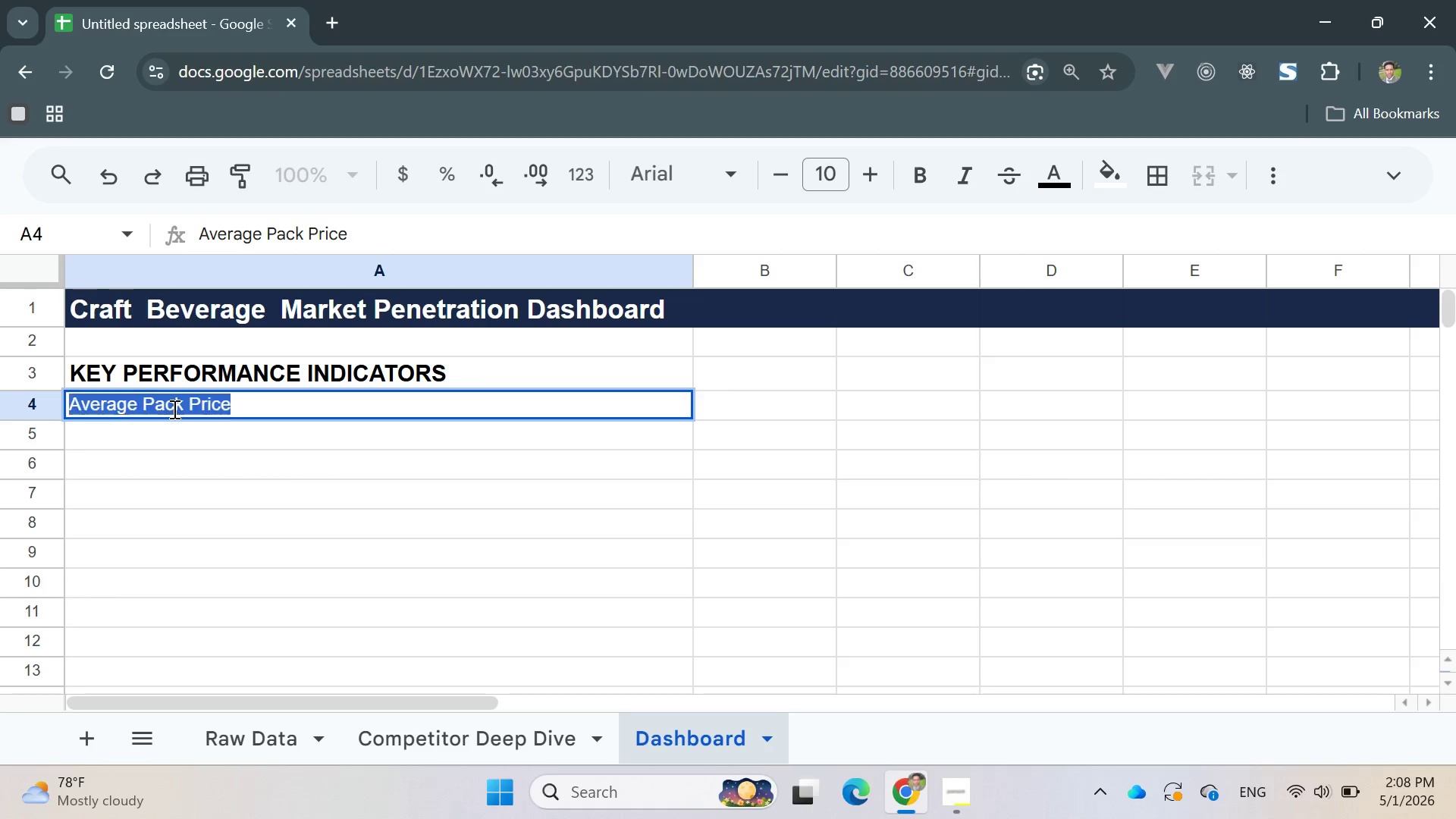 
triple_click([173, 409])
 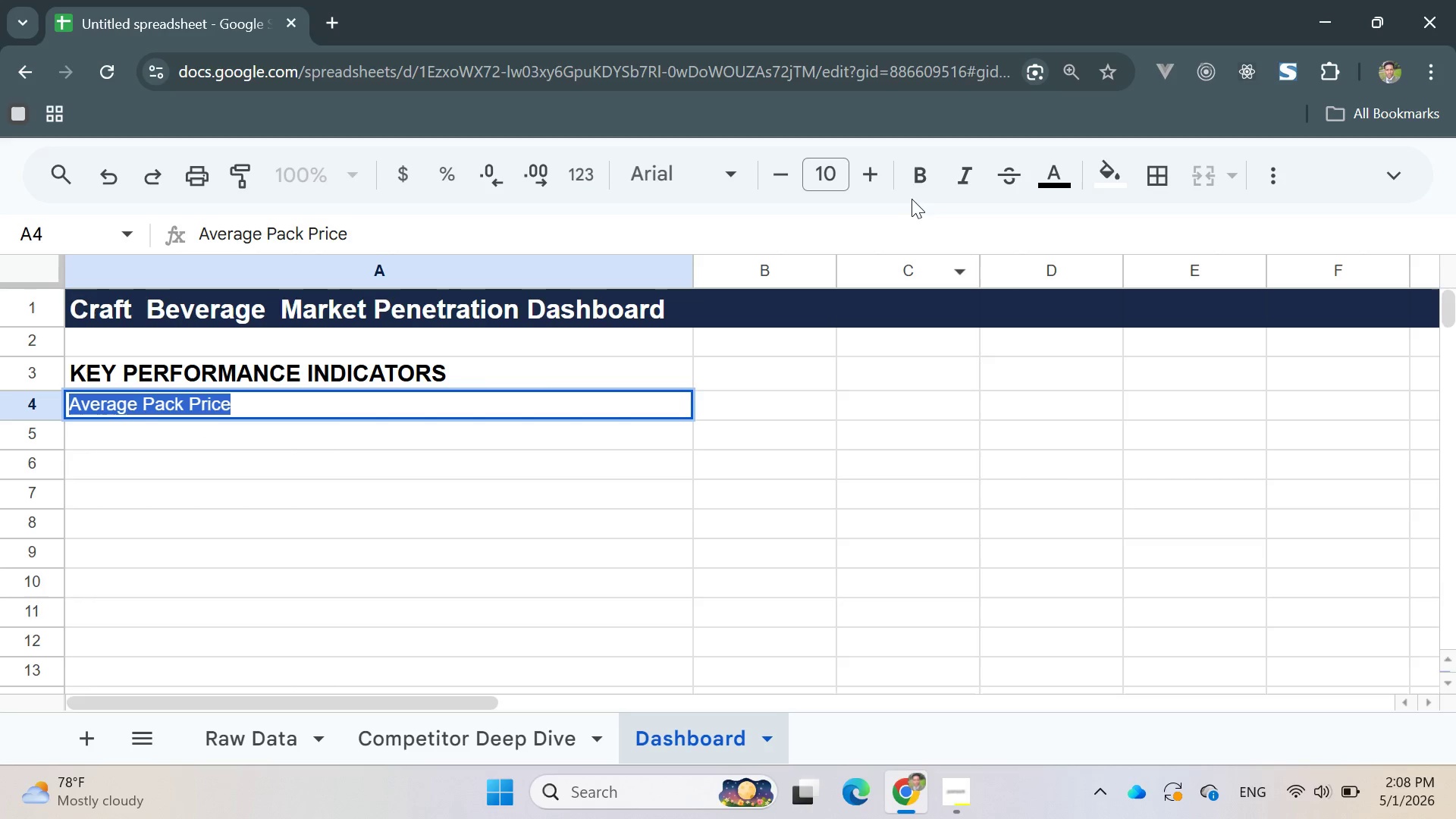 
left_click([918, 178])
 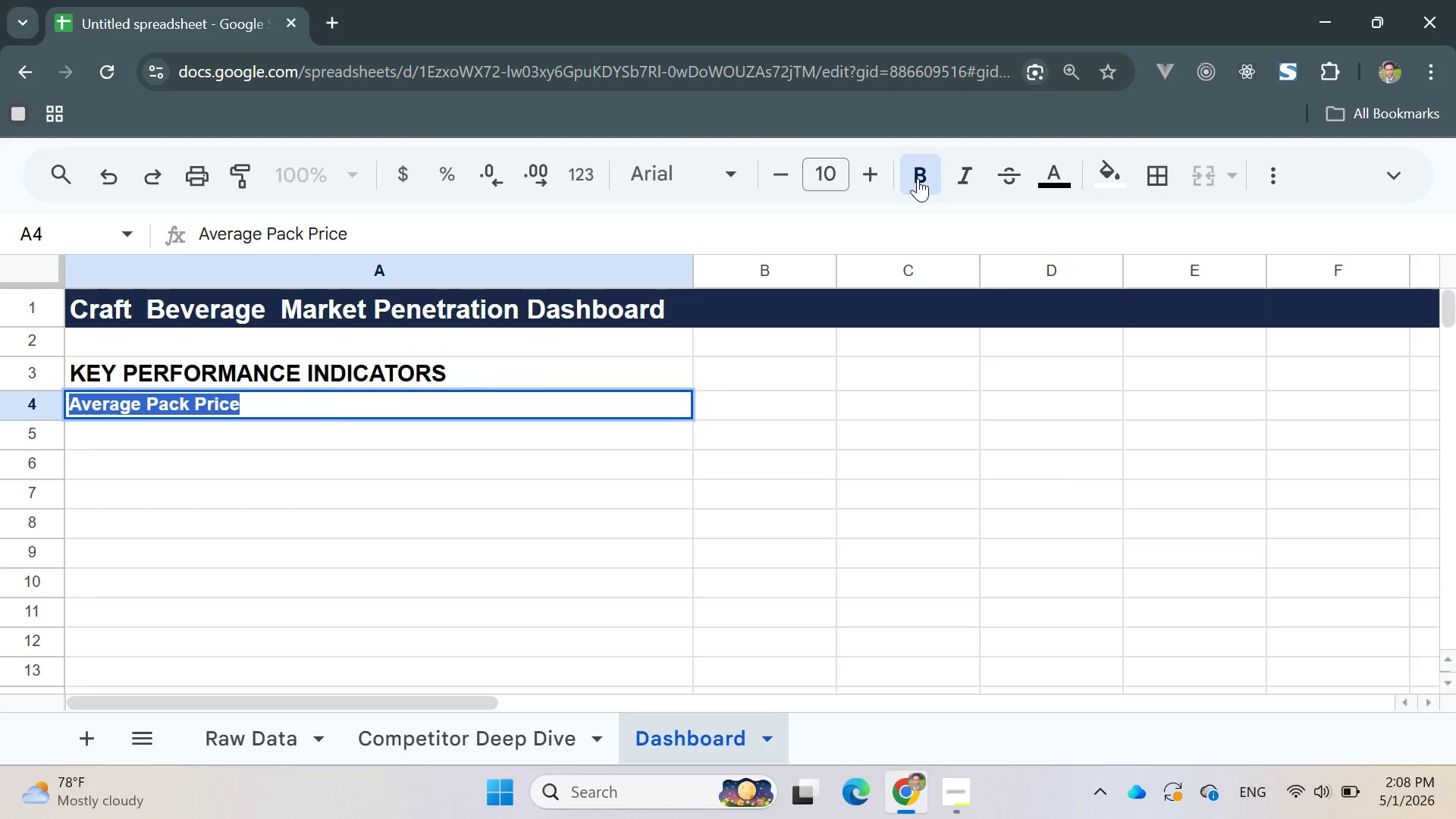 
wait(11.12)
 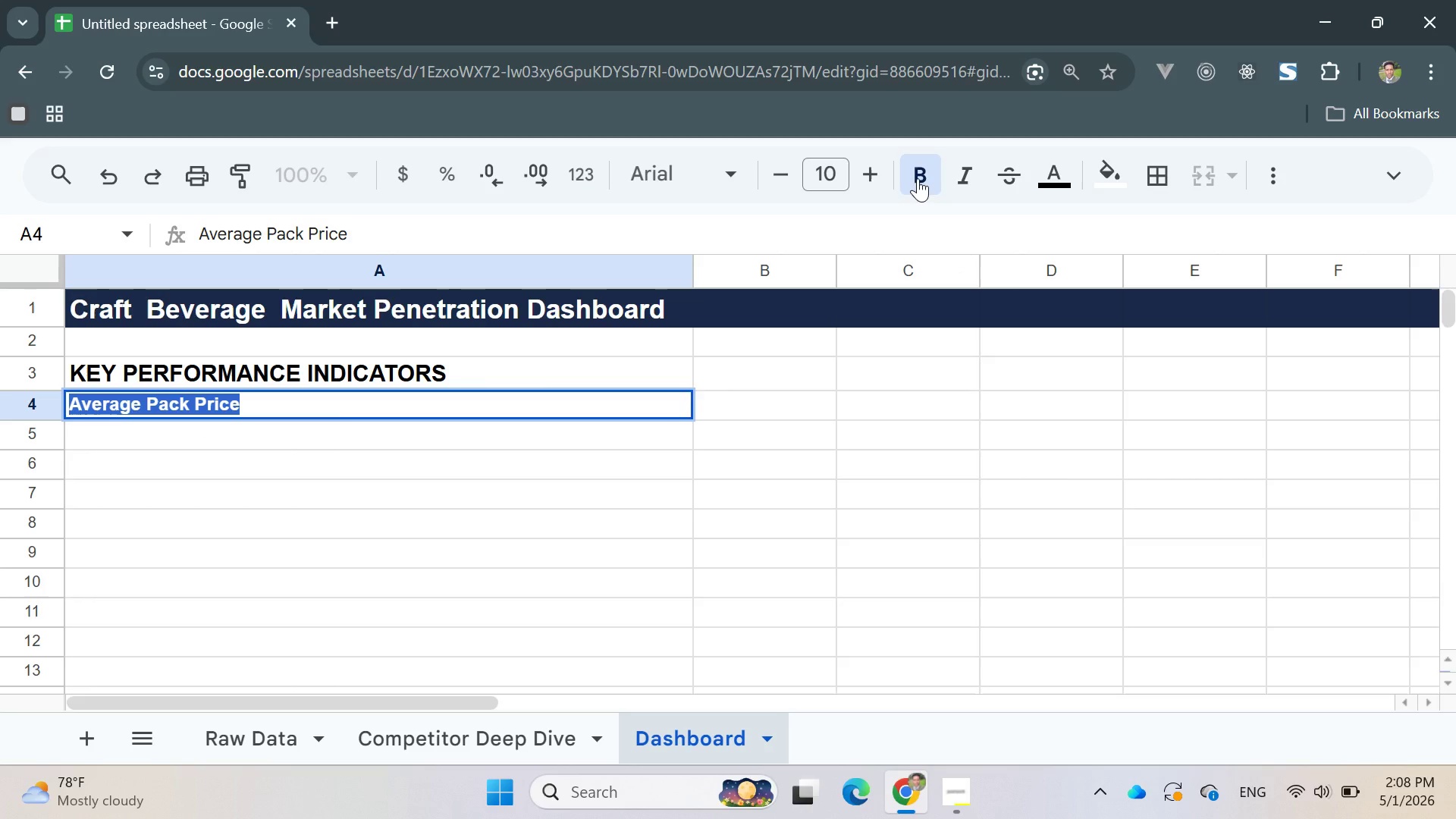 
left_click([924, 171])
 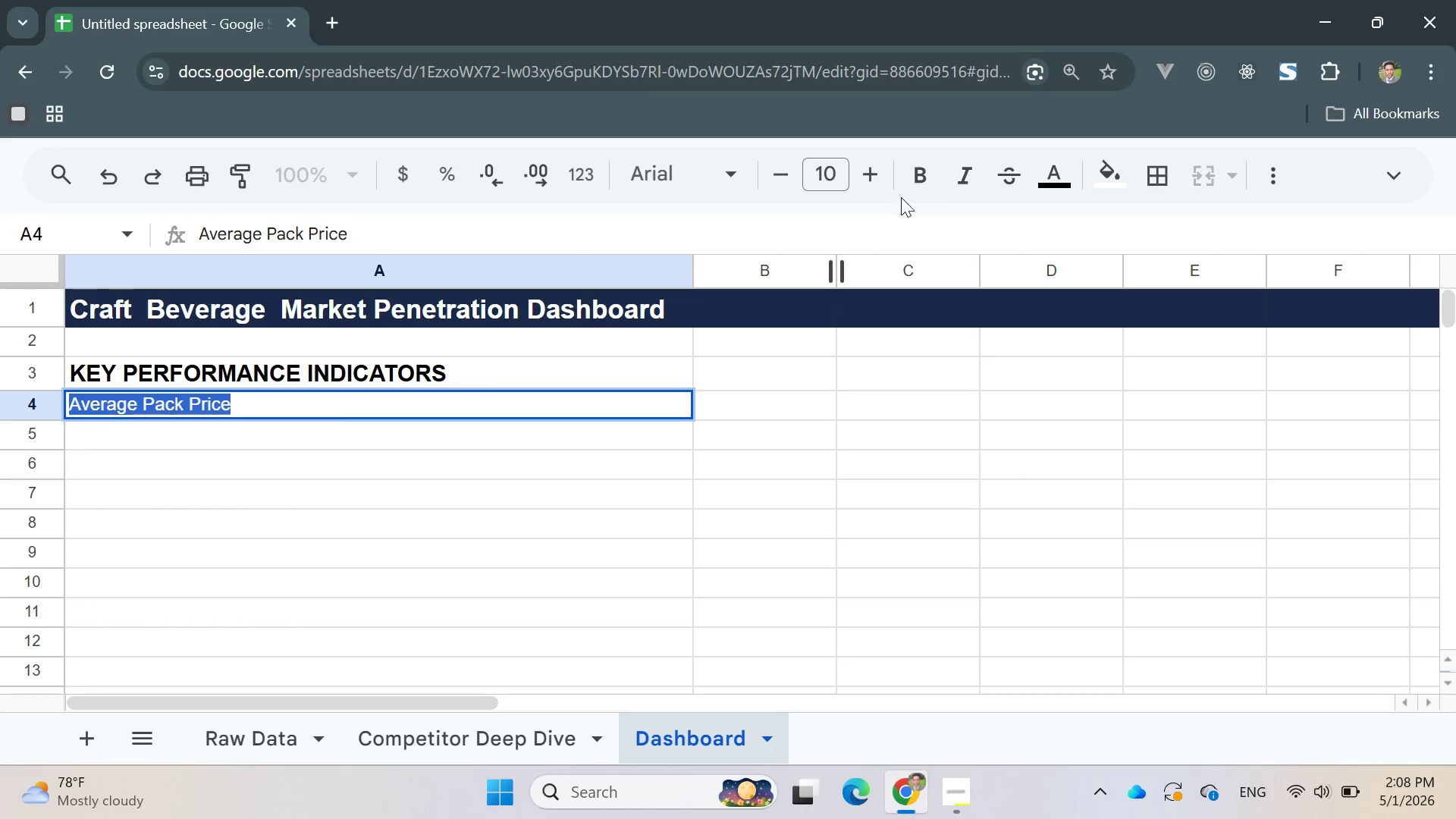 
left_click([919, 177])
 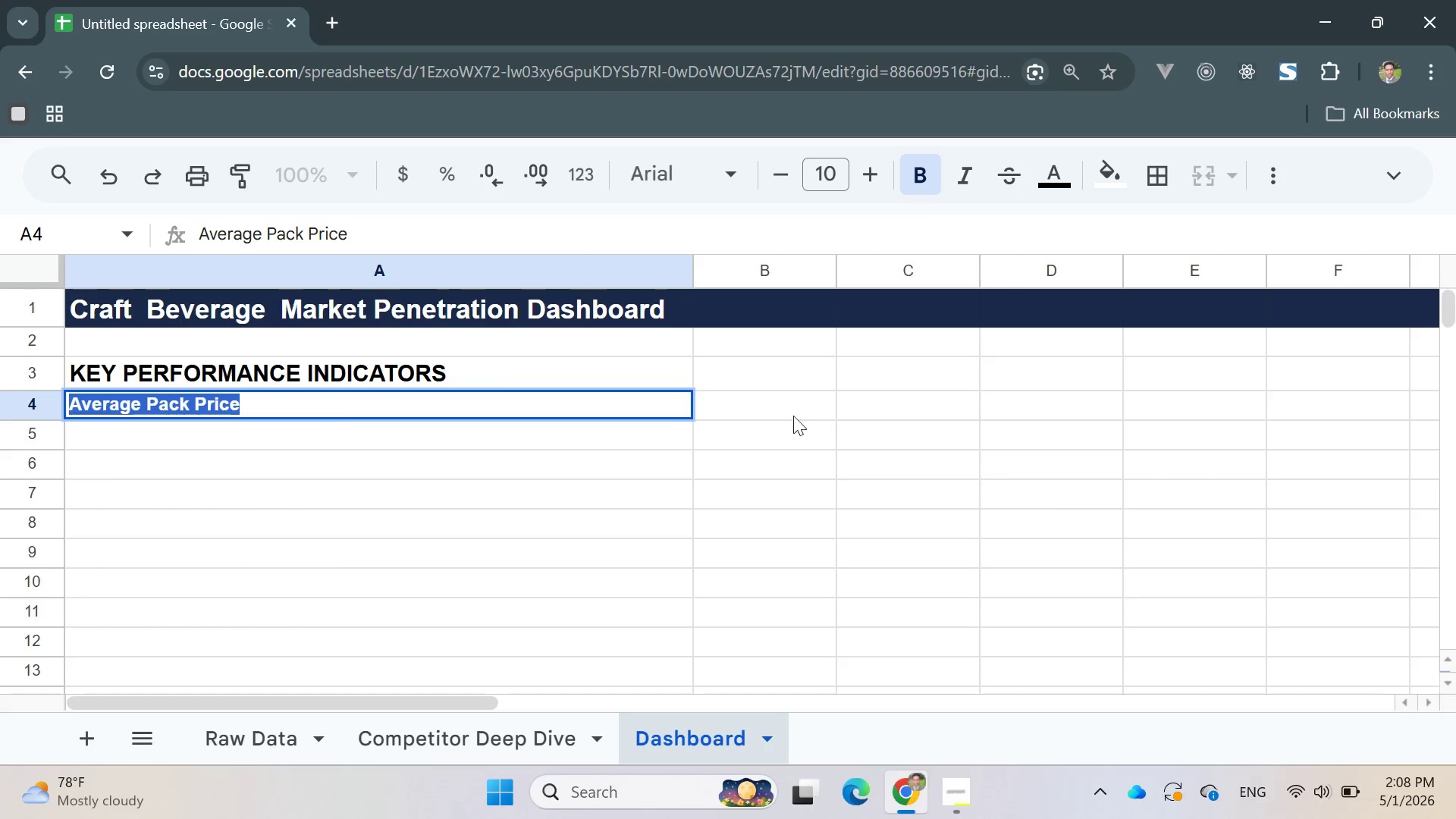 
left_click([771, 414])
 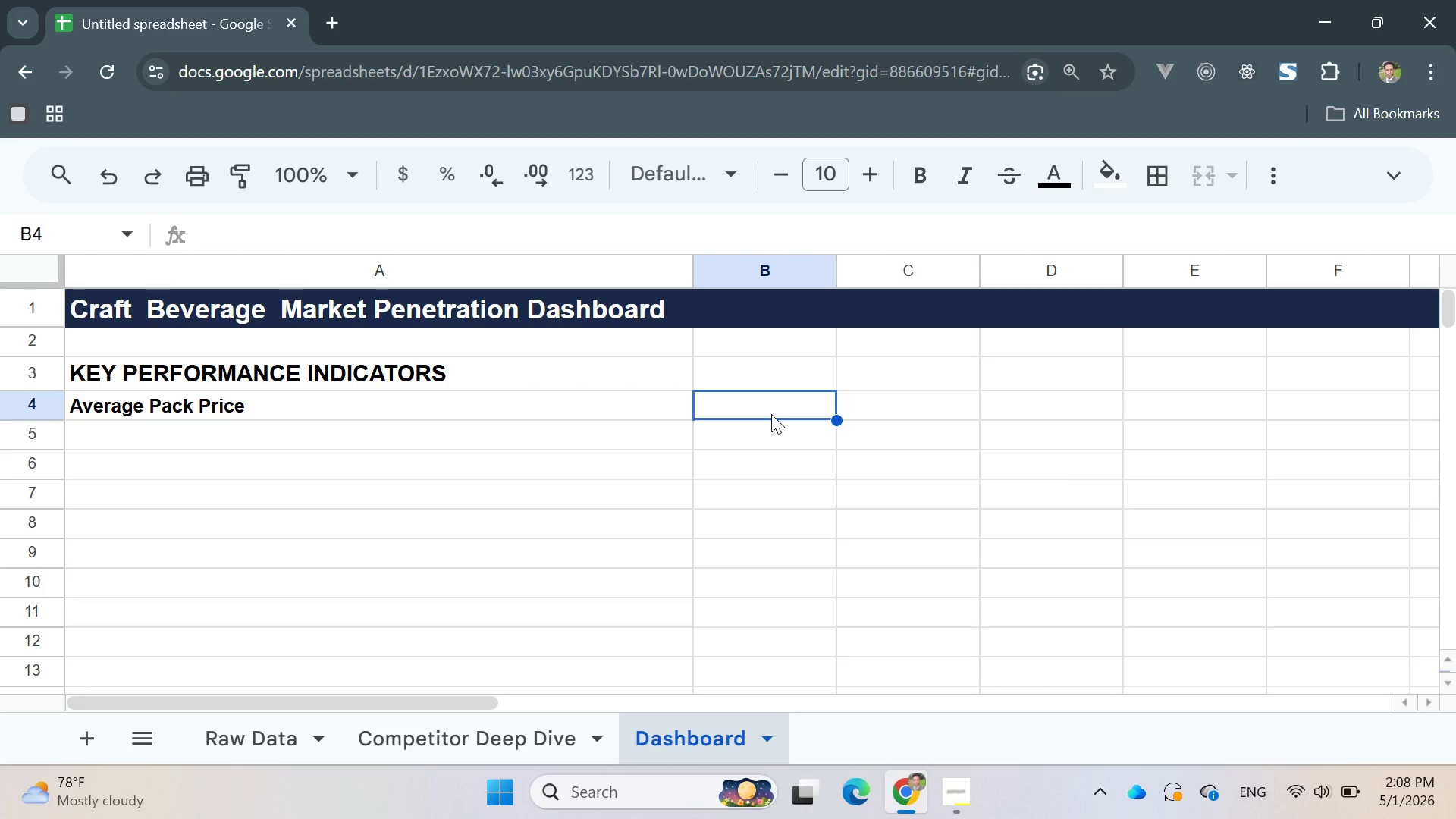 
type(=AVERG)
key(Backspace)
 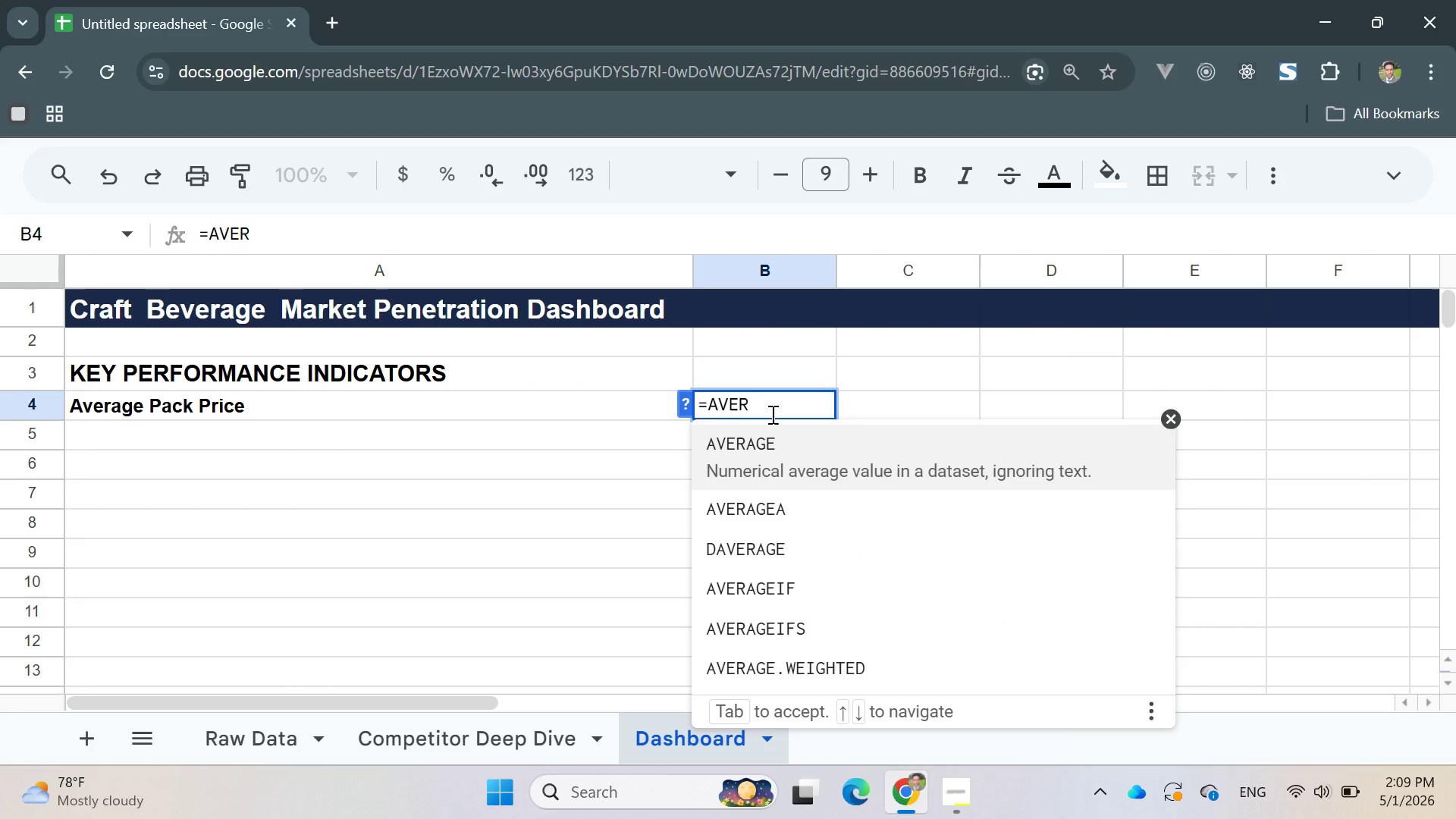 
key(Enter)
 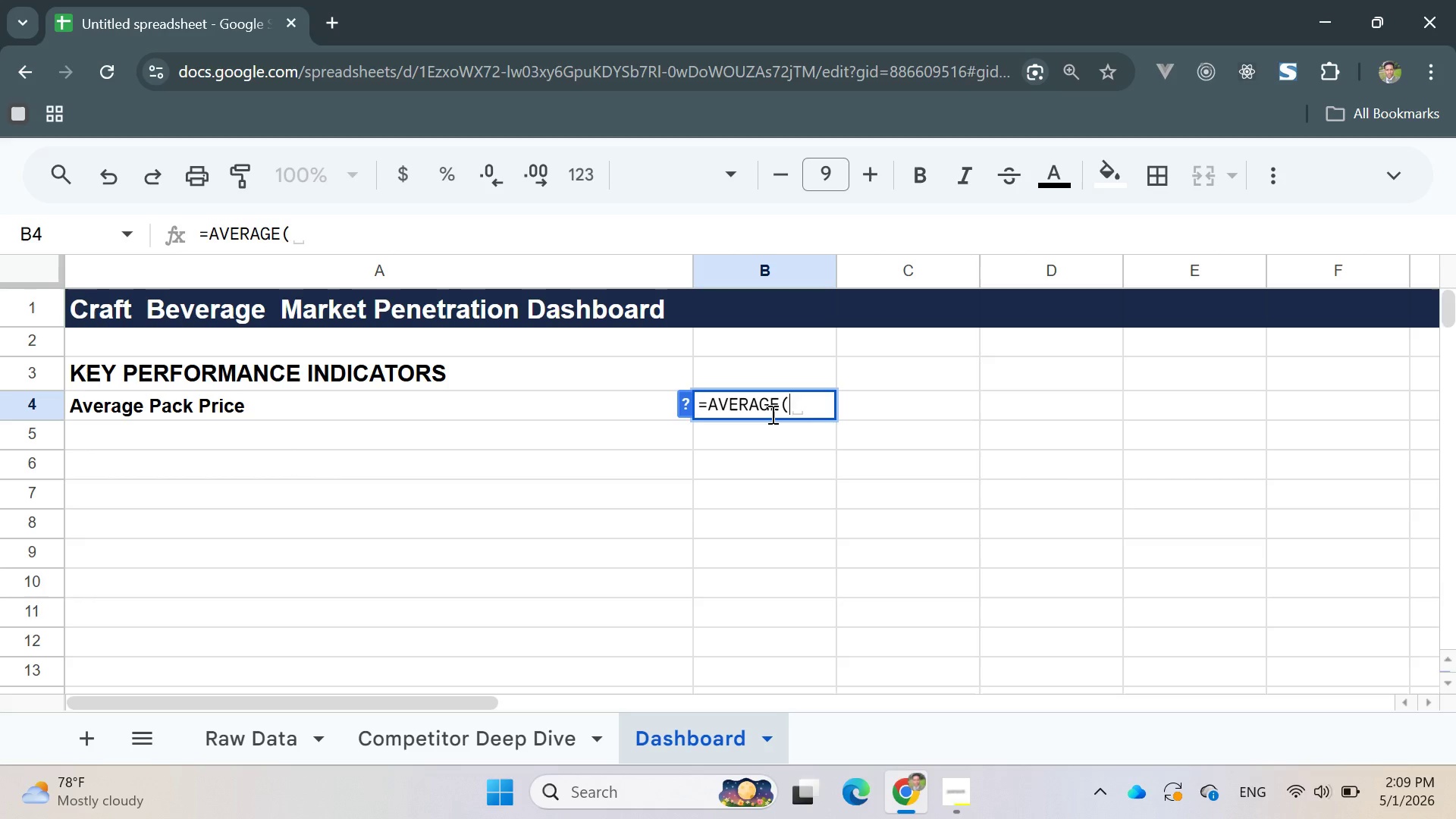 
key(Quote)
 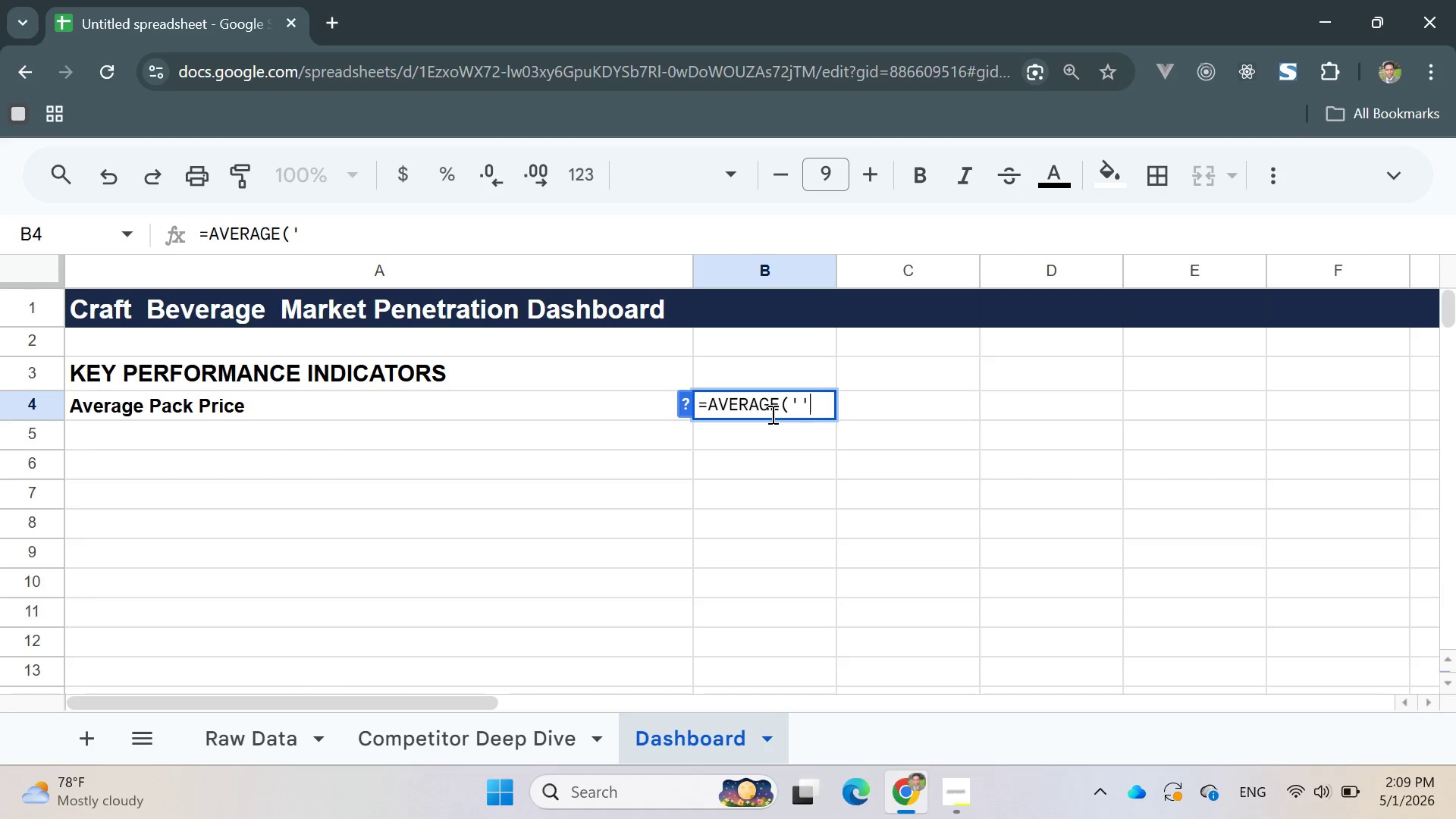 
key(Quote)
 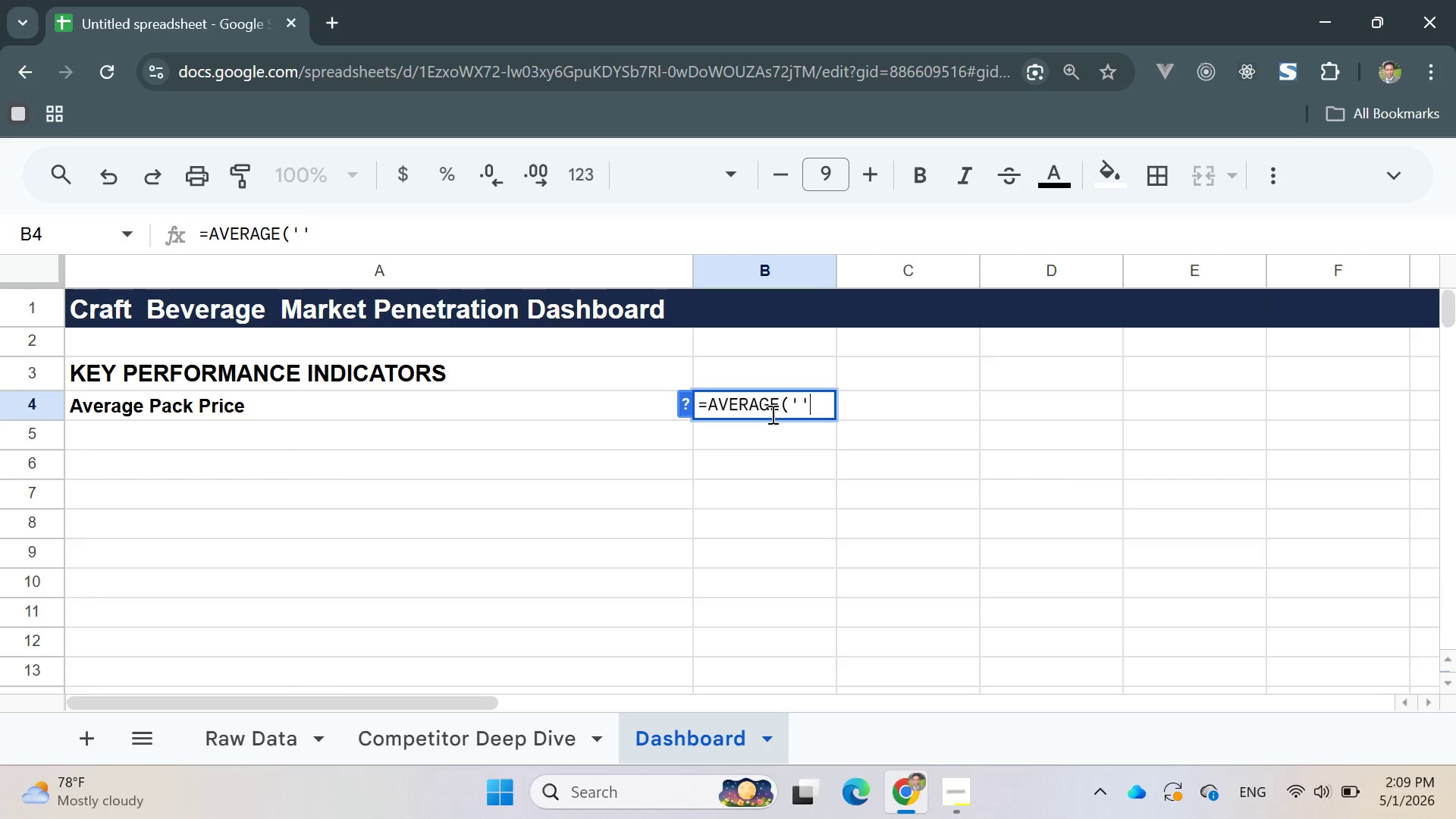 
key(ArrowLeft)
 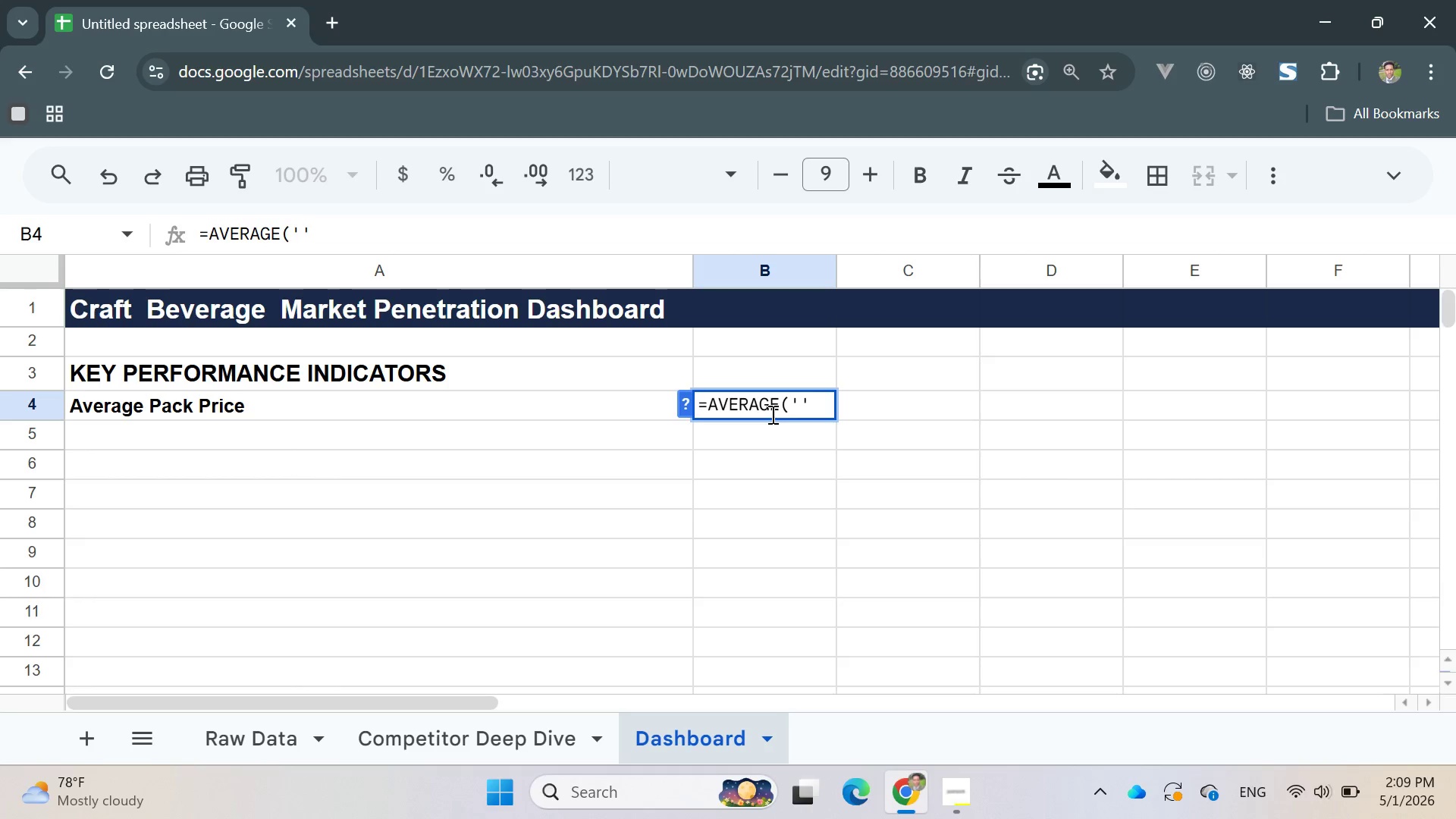 
type(Raw Data)
 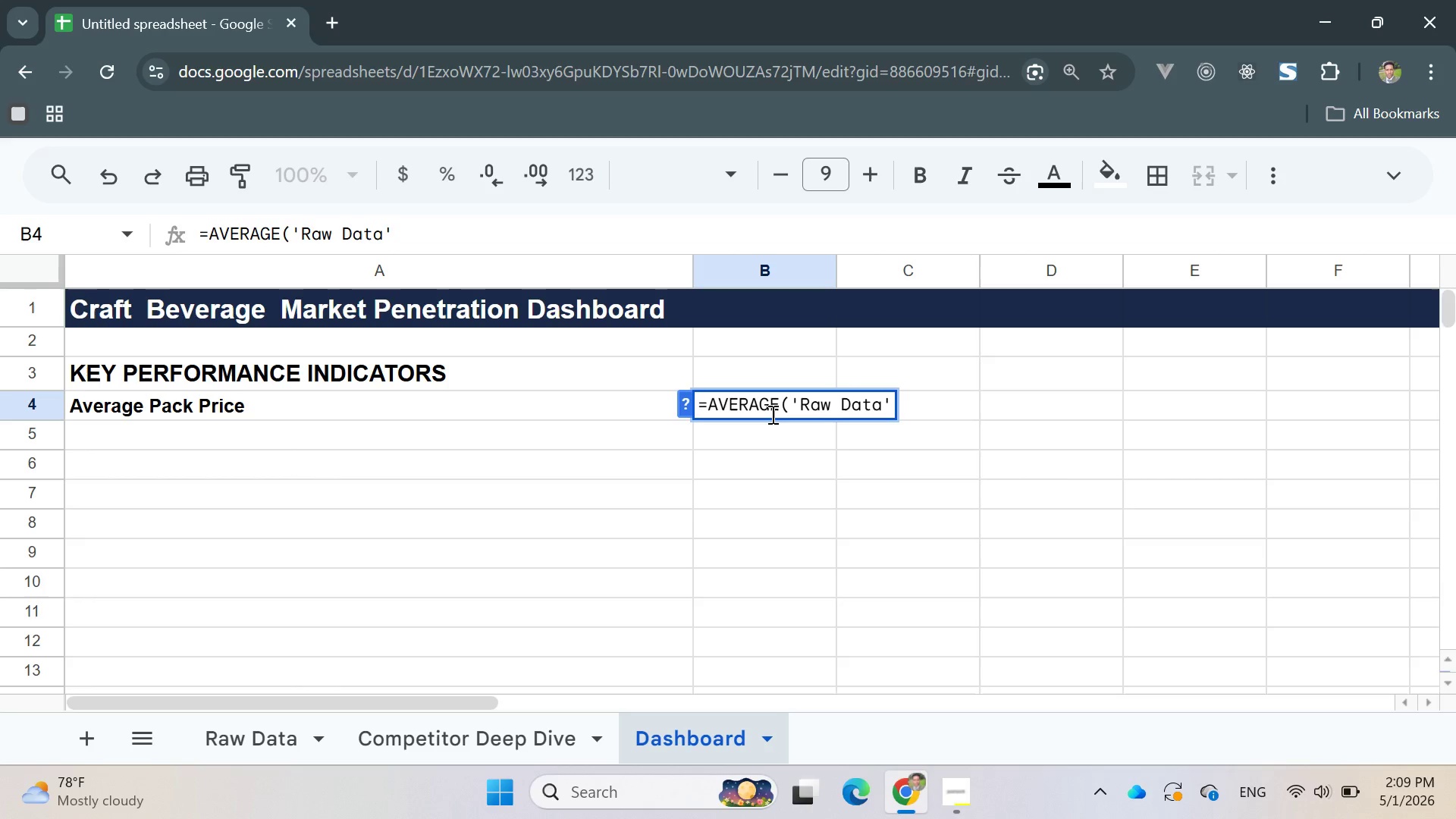 
key(ArrowRight)
 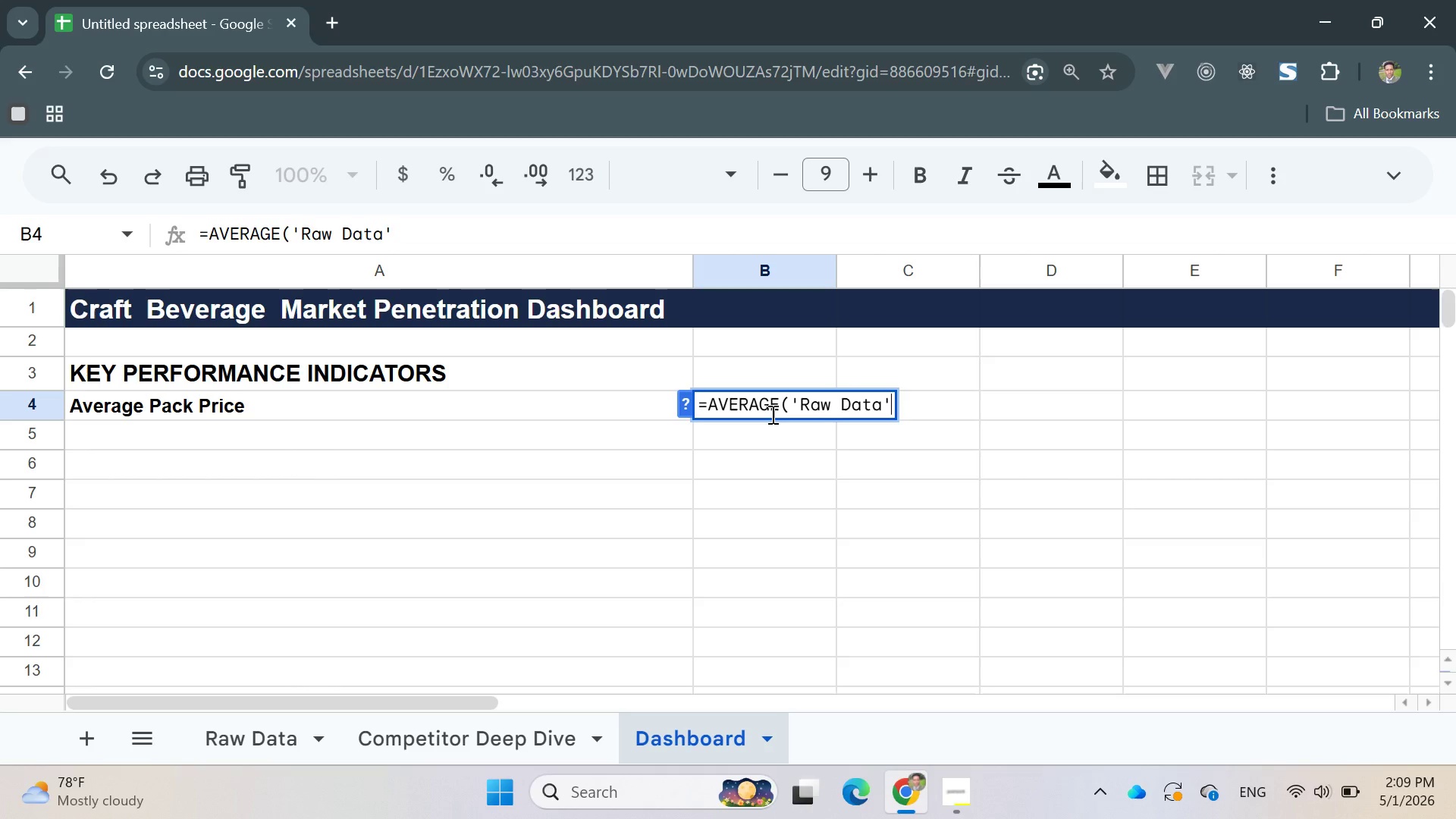 
type(!h)
key(Backspace)
type(H2:H101))
 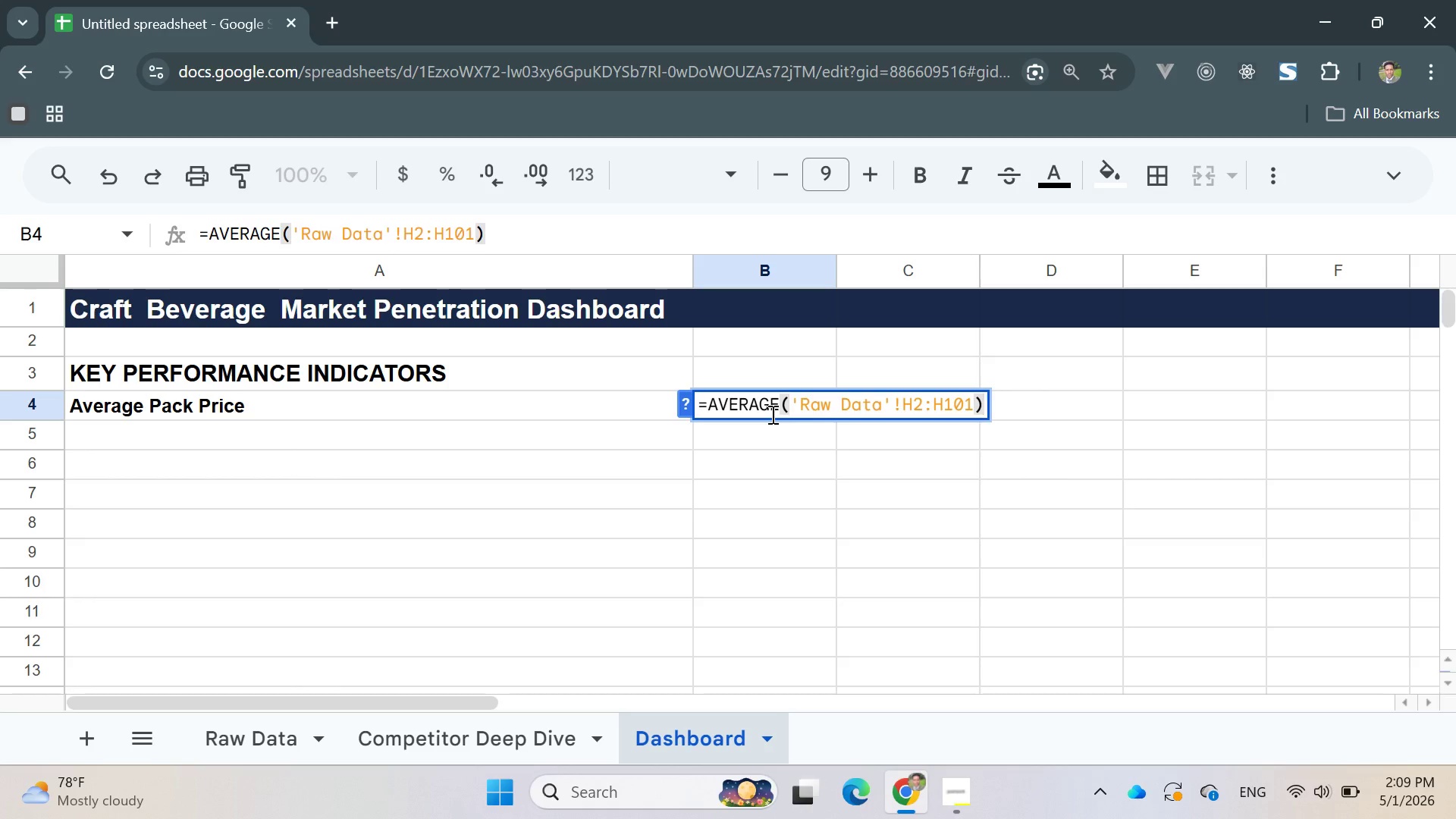 
key(Enter)
 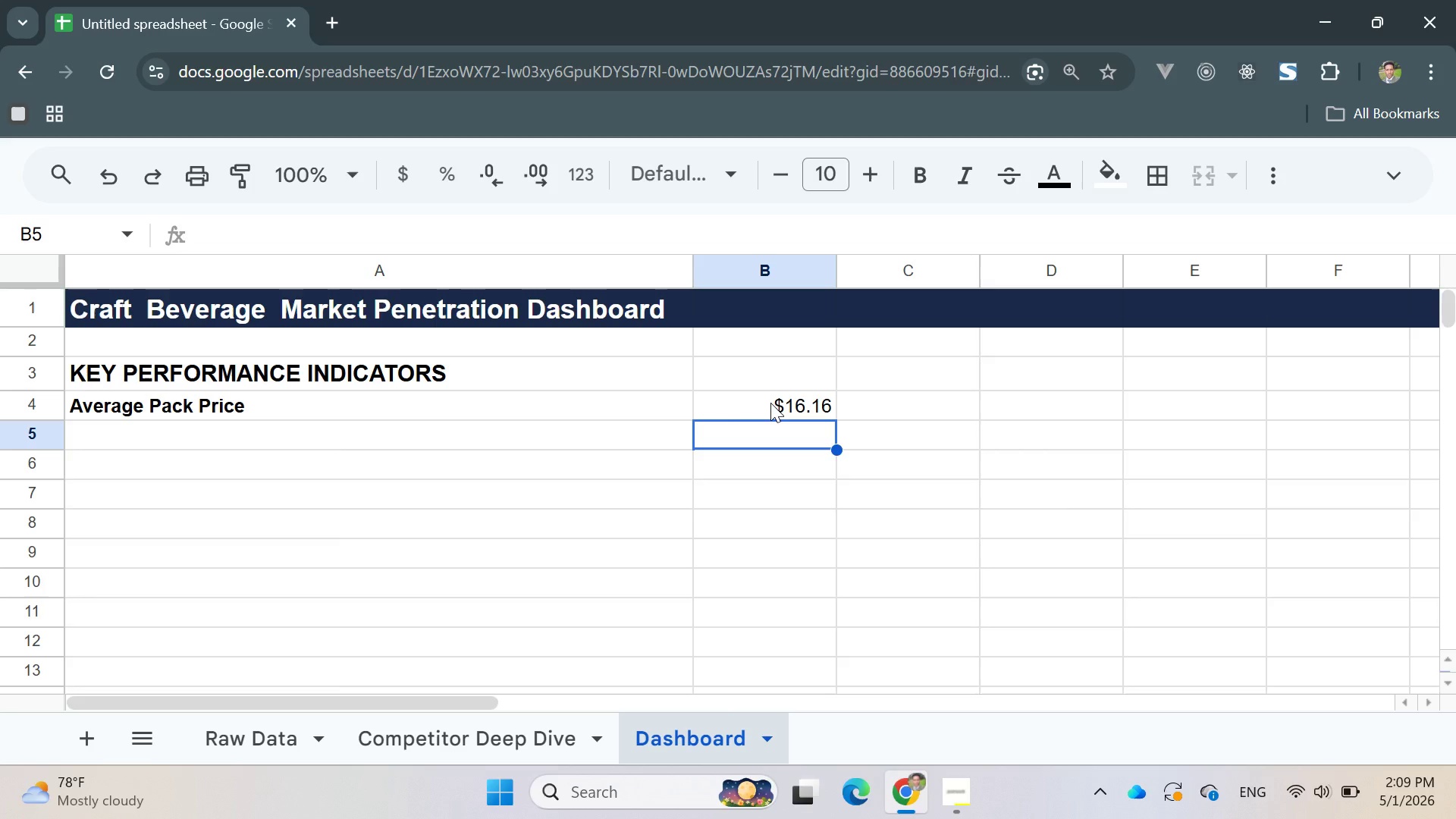 
left_click([770, 403])
 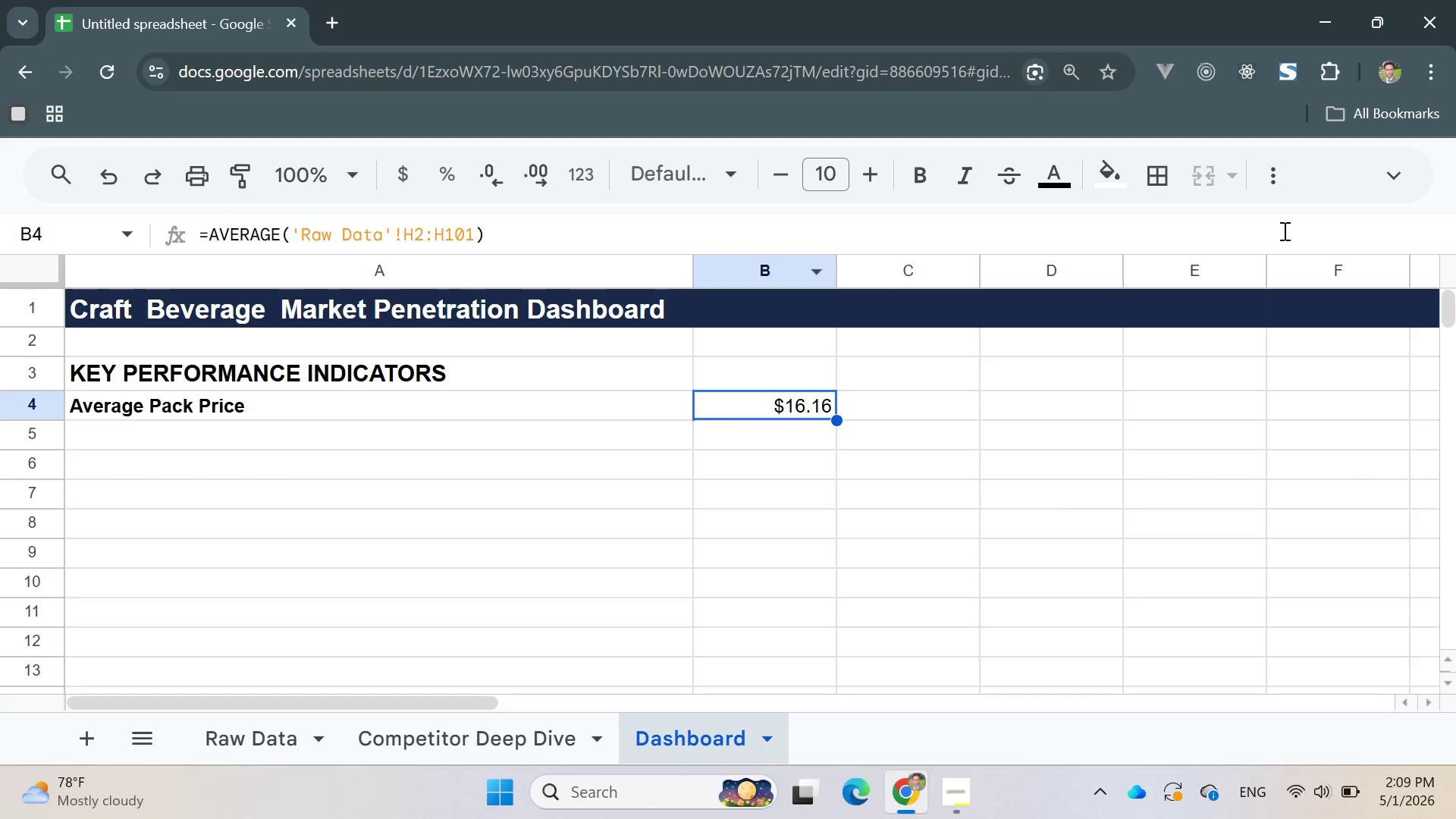 
left_click([1389, 174])
 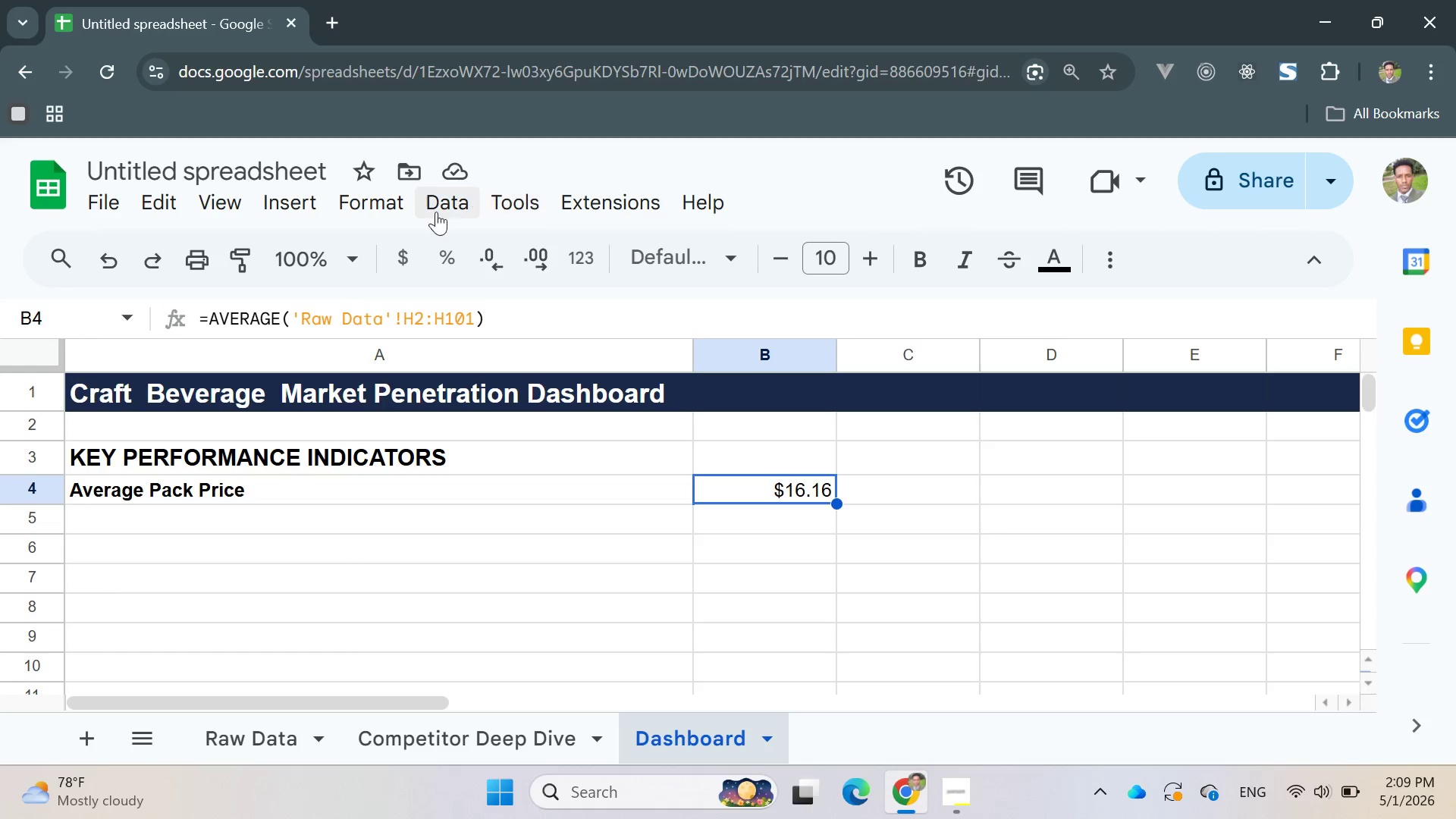 
left_click([380, 192])
 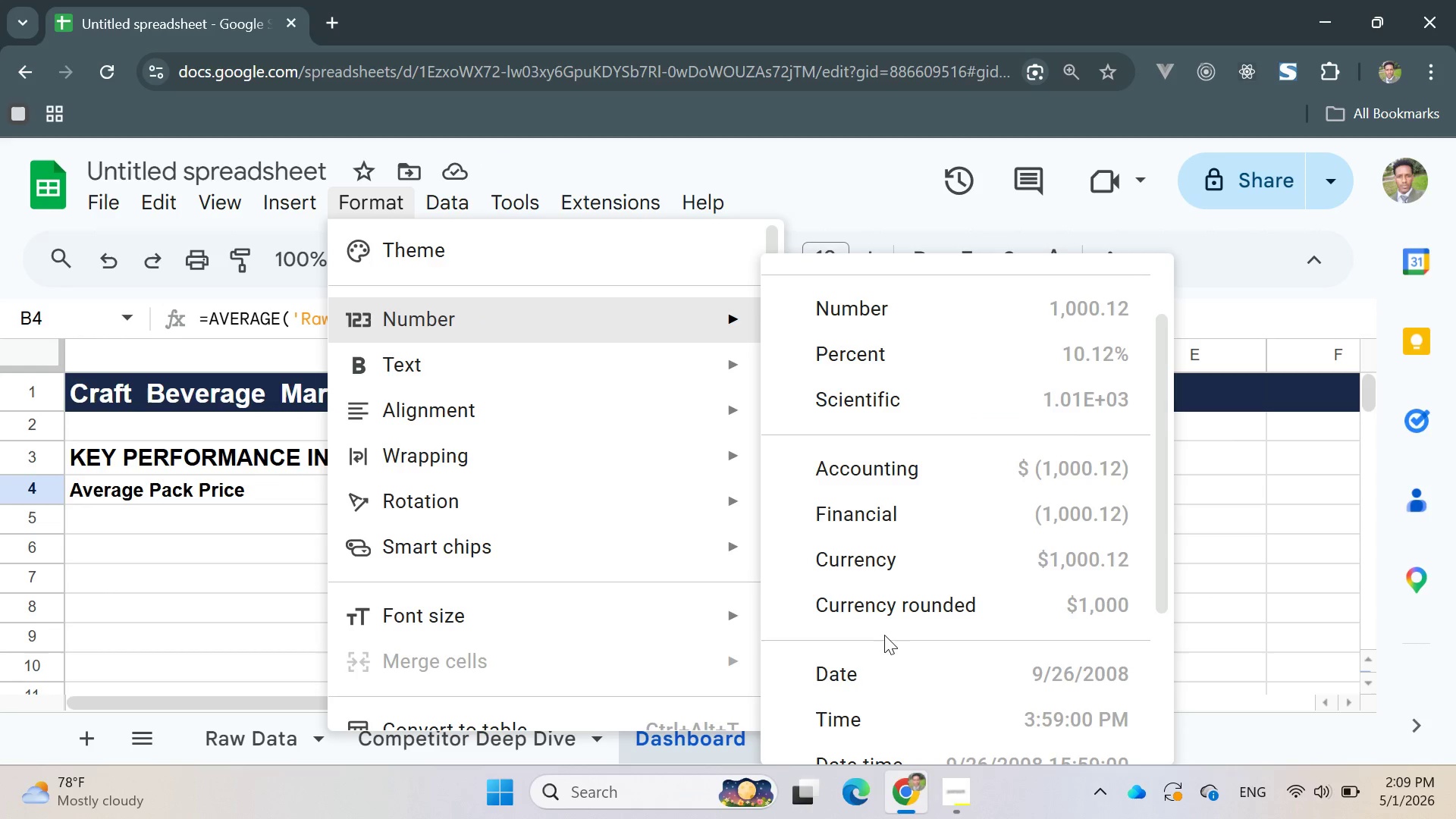 
left_click([858, 560])
 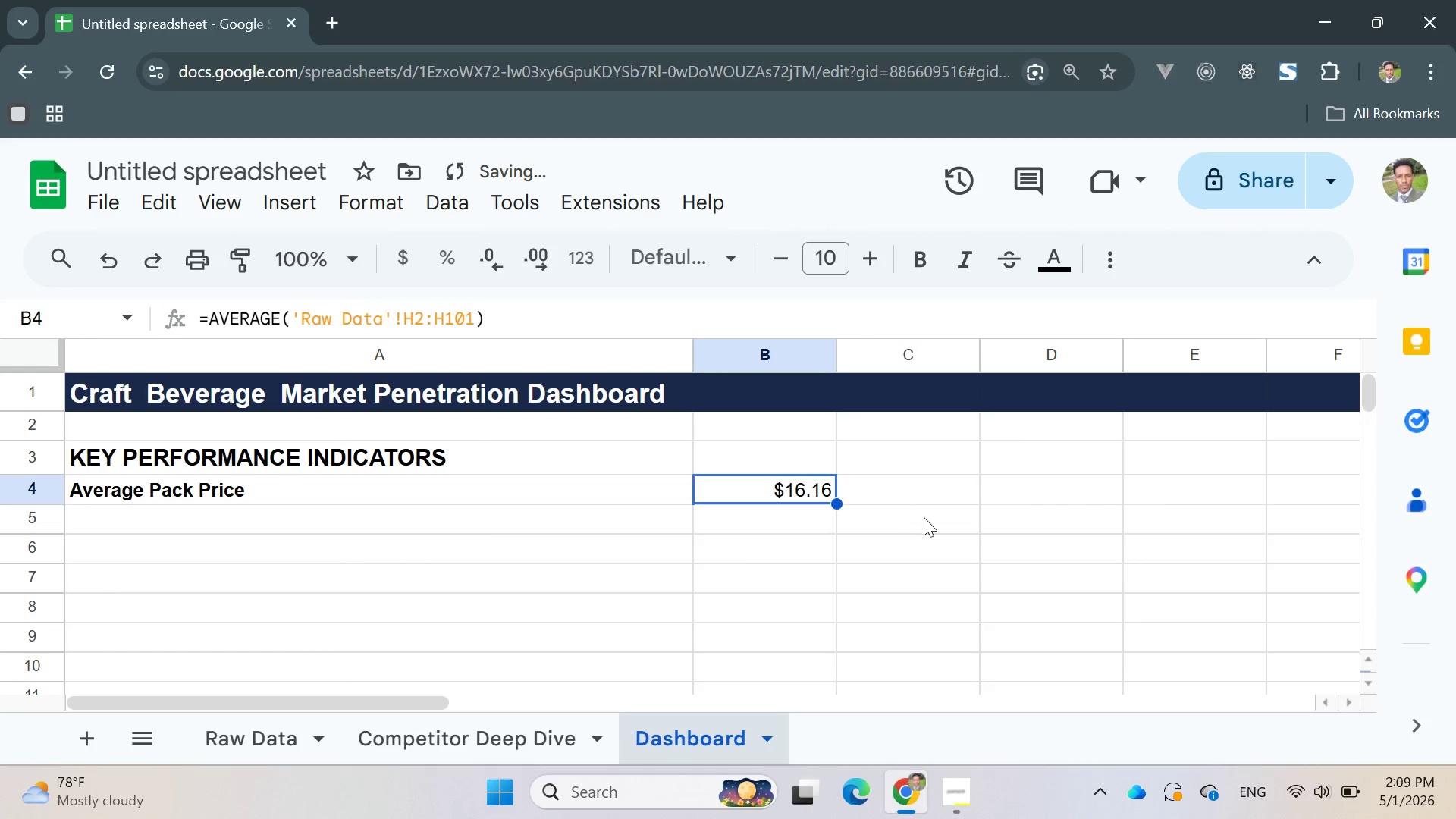 
left_click([897, 494])
 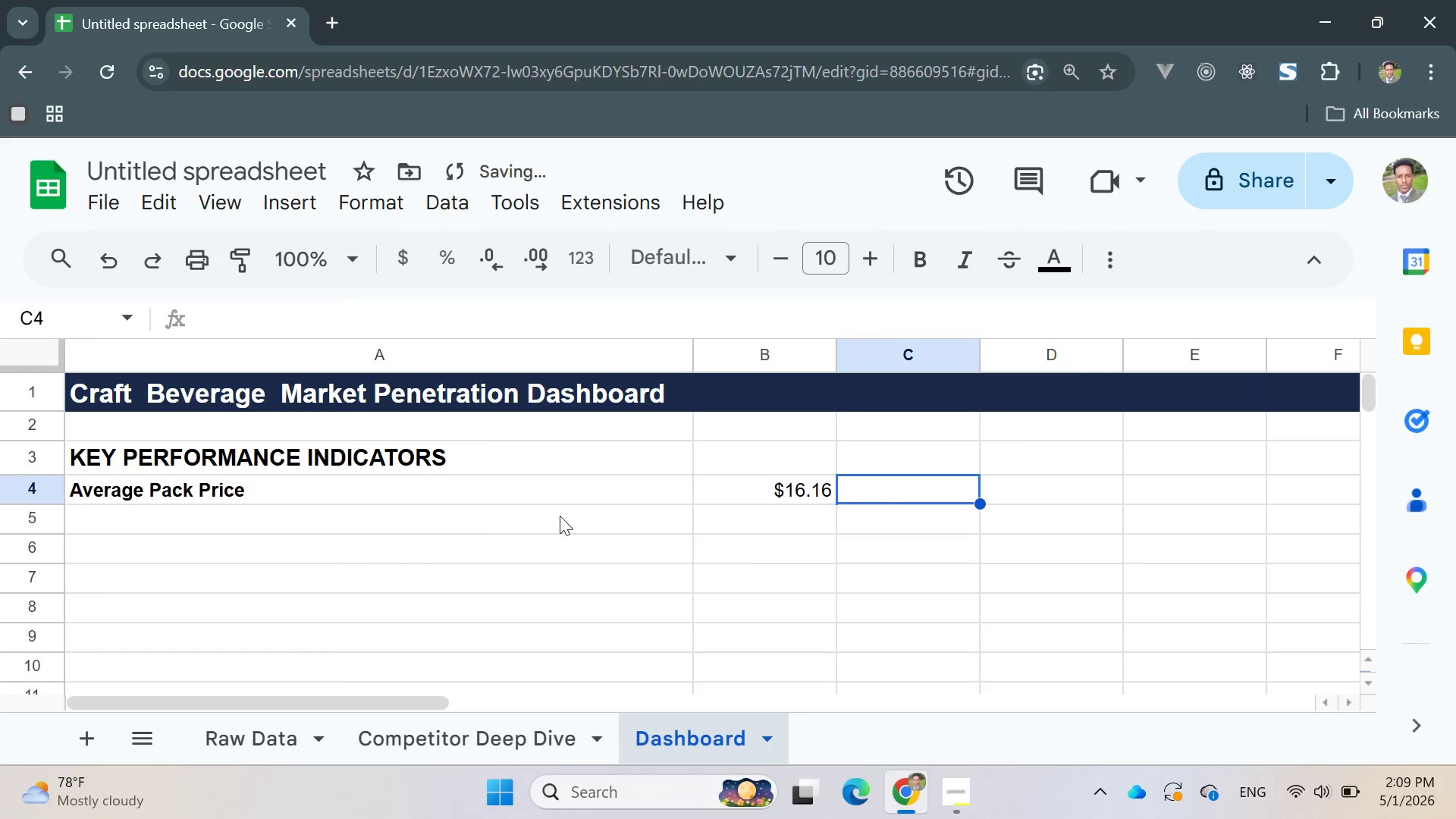 
left_click([544, 519])
 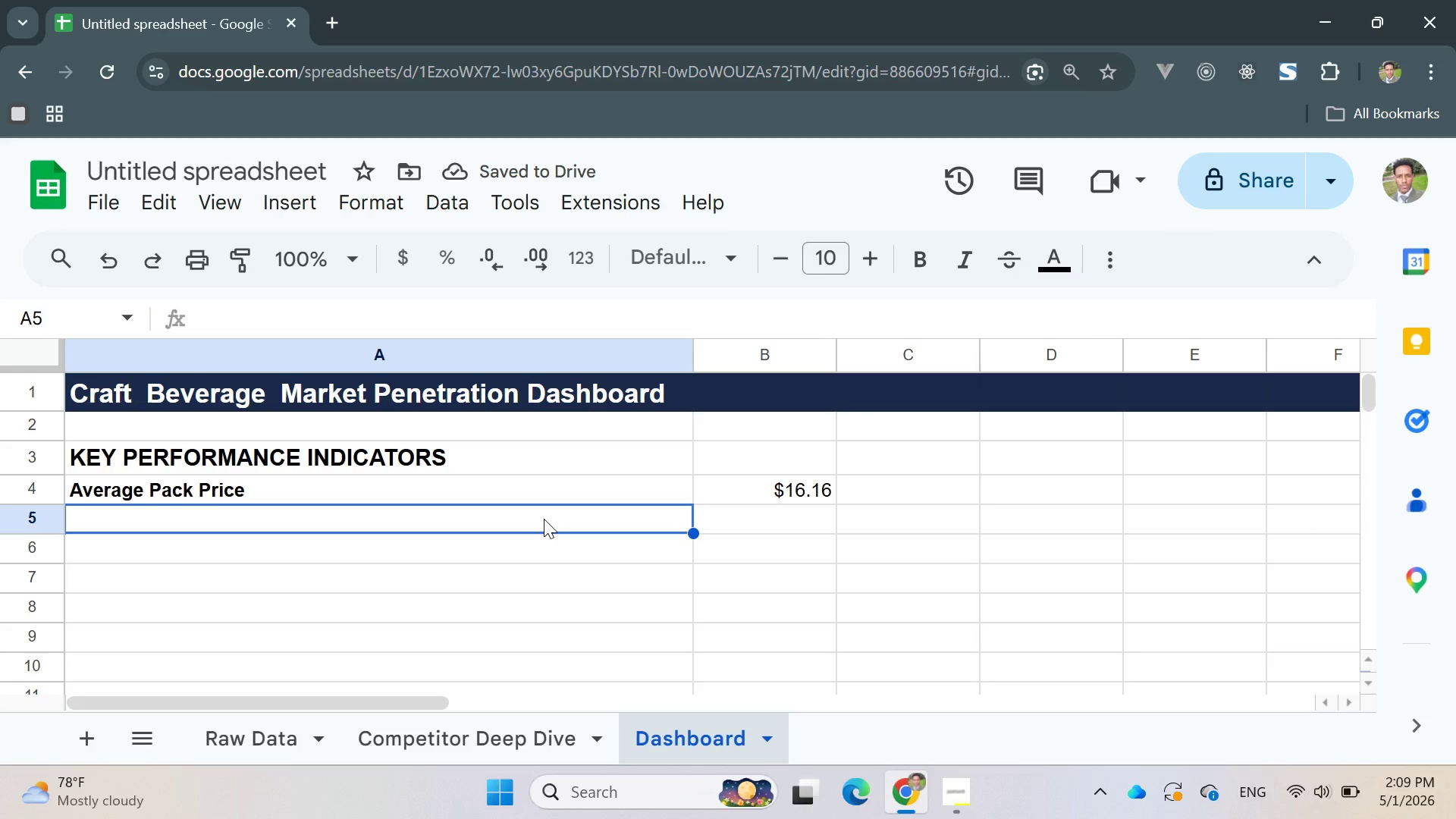 
type(Average Pro - h)
key(Backspace)
type(Hare)
key(Backspace)
type(r)
key(Backspace)
type(d Lo)
key(Backspace)
key(Backspace)
type(kom)
key(Backspace)
key(Backspace)
key(Backspace)
type(Kombucha)
 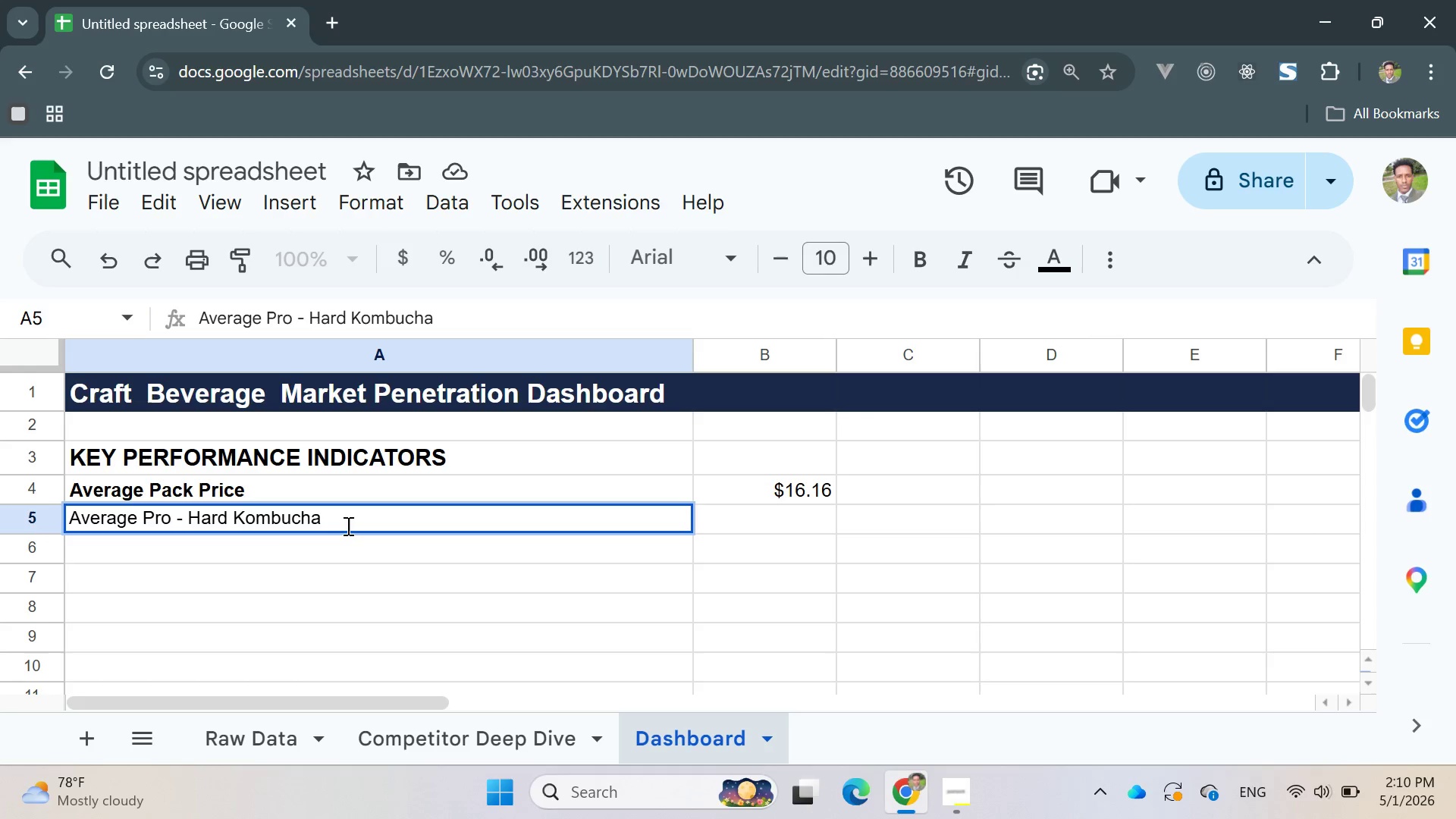 
double_click([211, 521])
 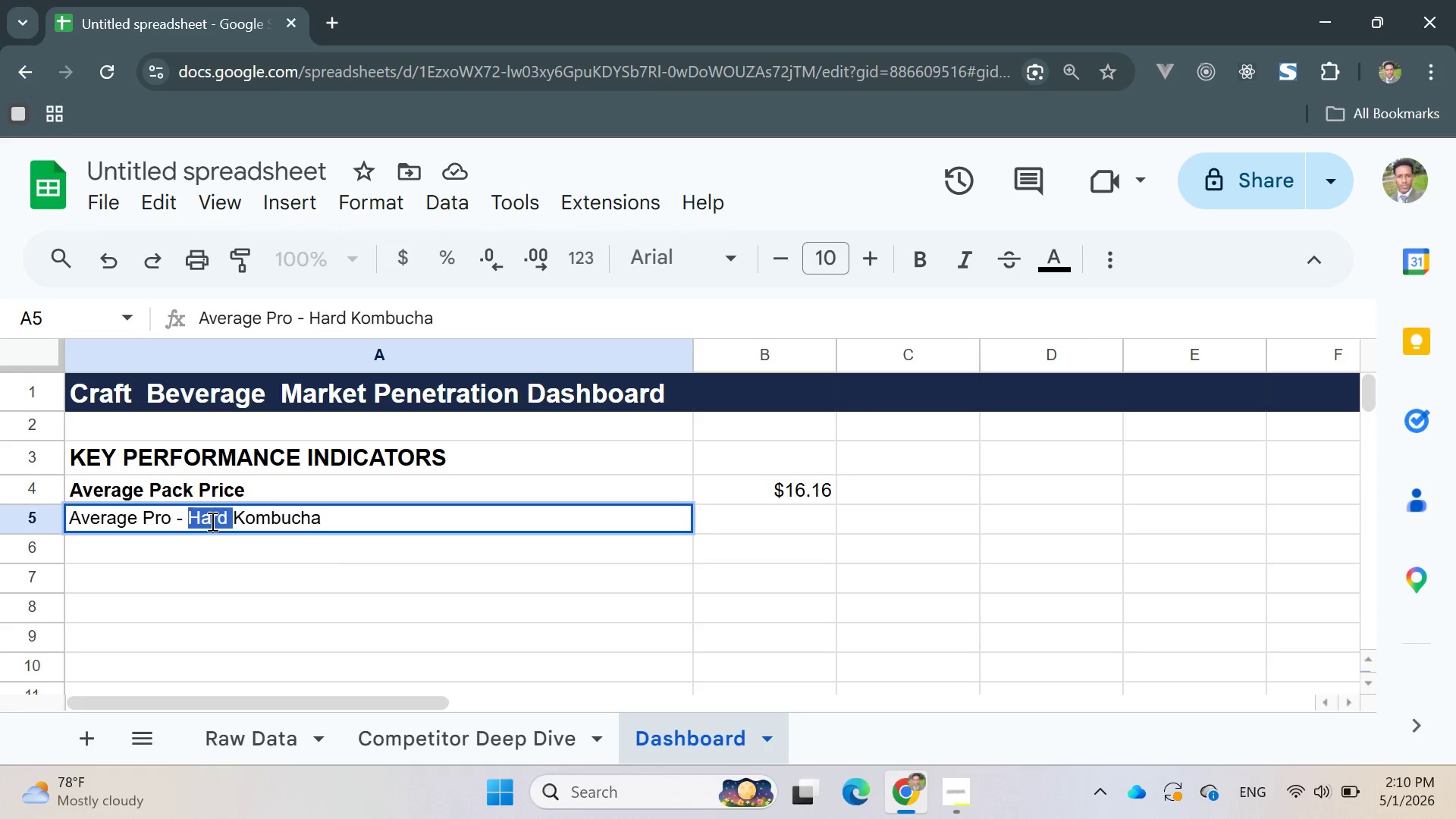 
triple_click([211, 521])
 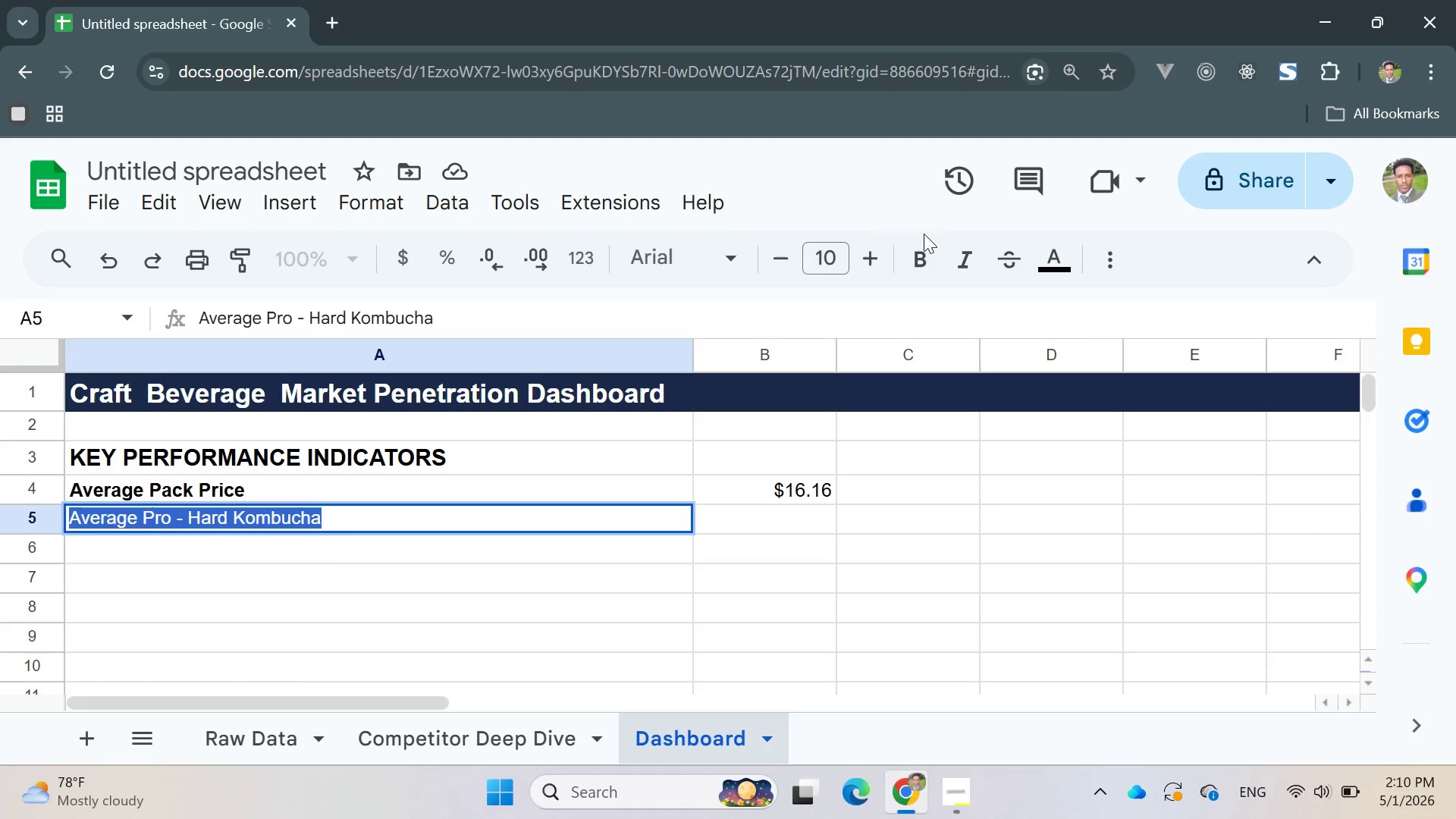 
left_click([912, 257])
 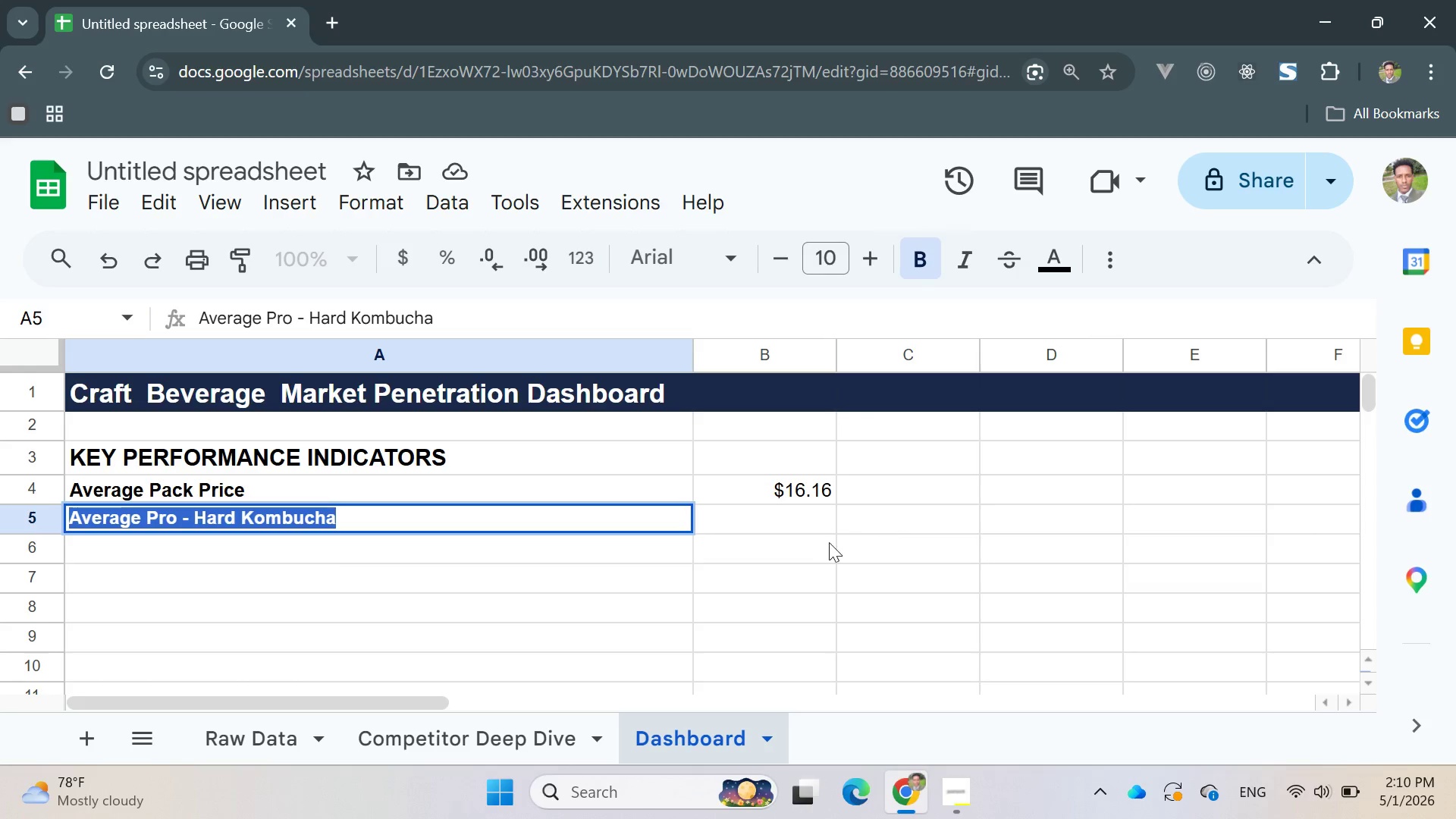 
left_click([782, 534])
 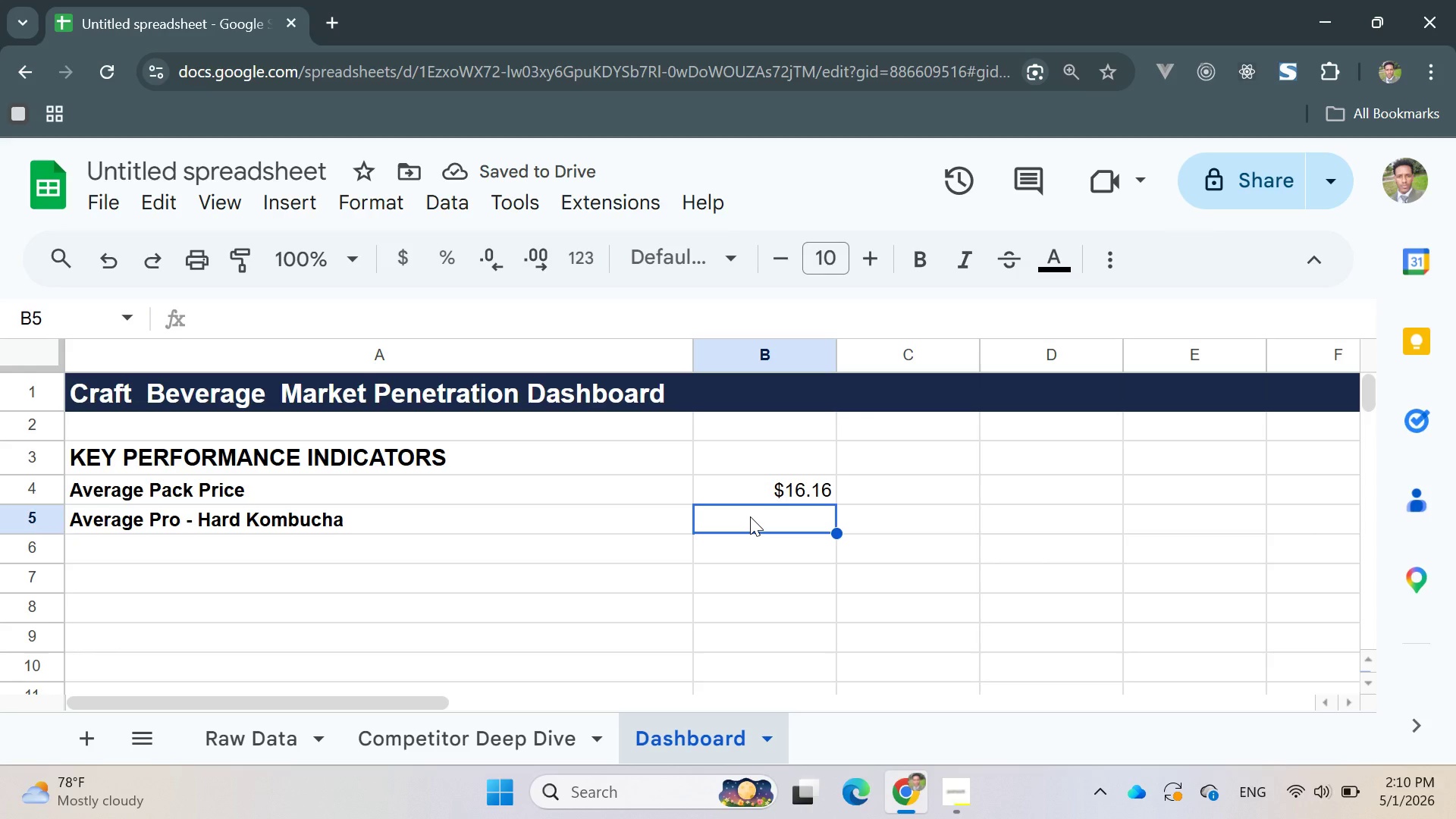 
type(=AVERG)
key(Backspace)
 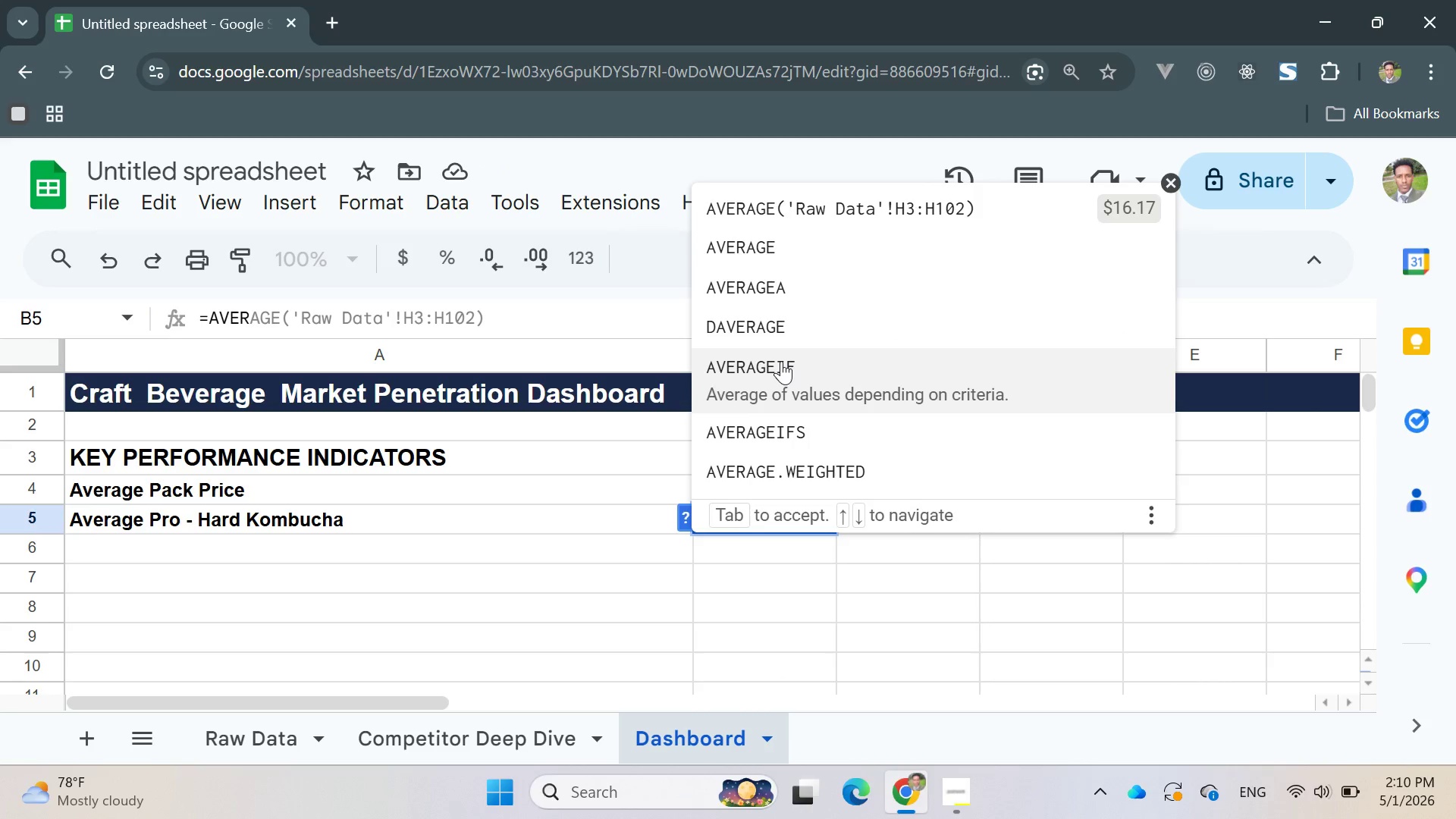 
left_click([789, 363])
 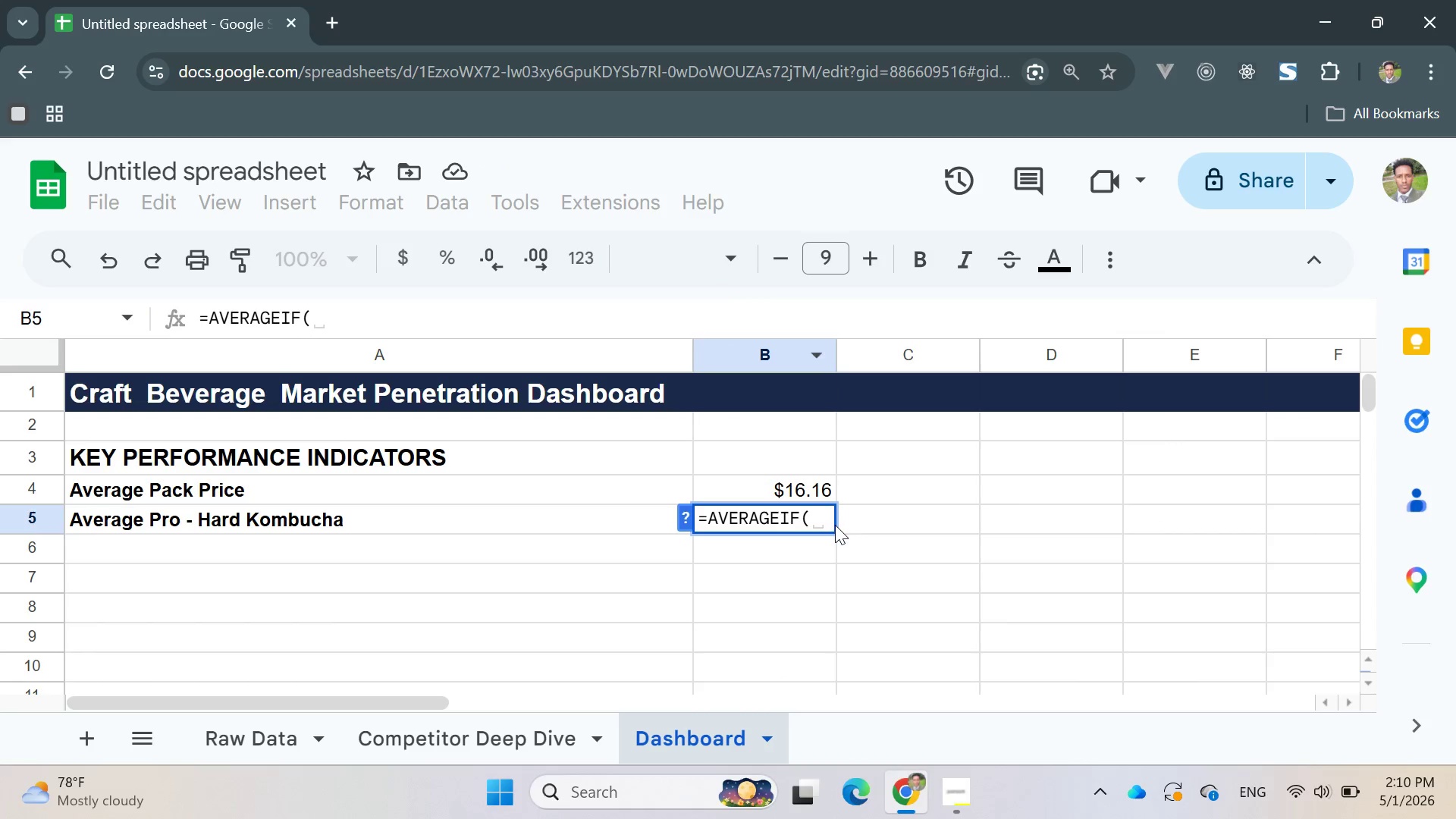 
key(Quote)
 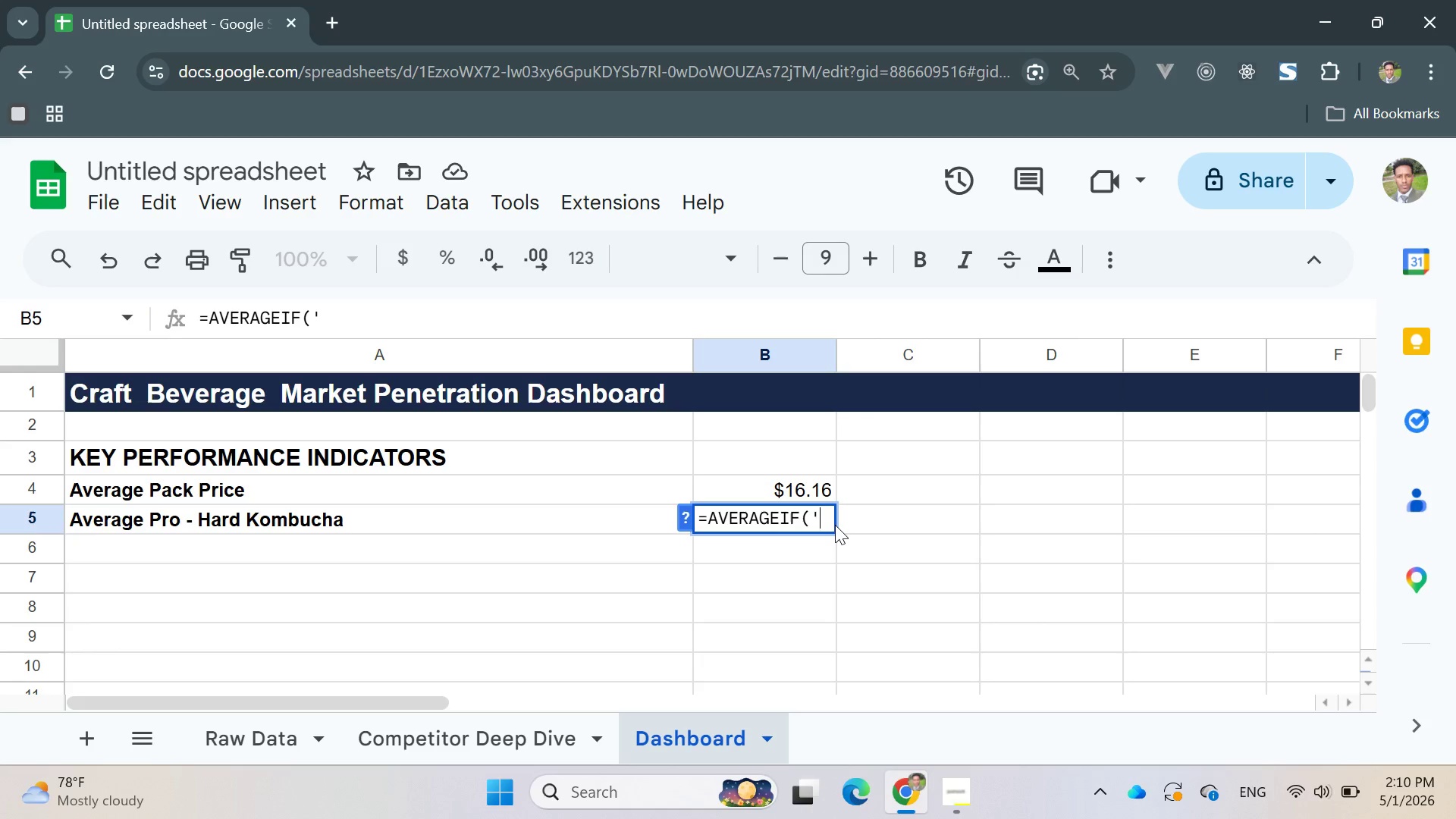 
key(Quote)
 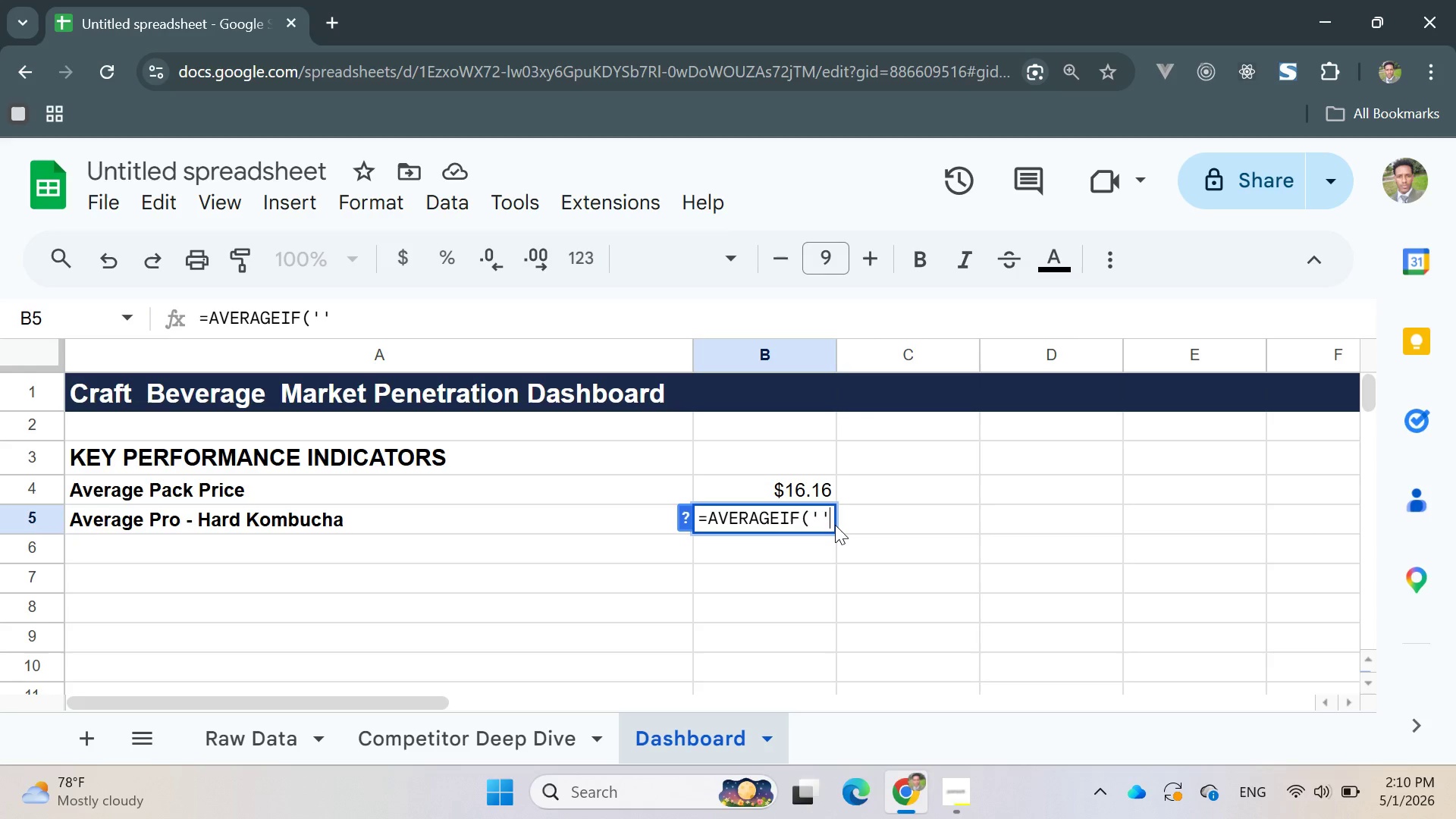 
key(ArrowLeft)
 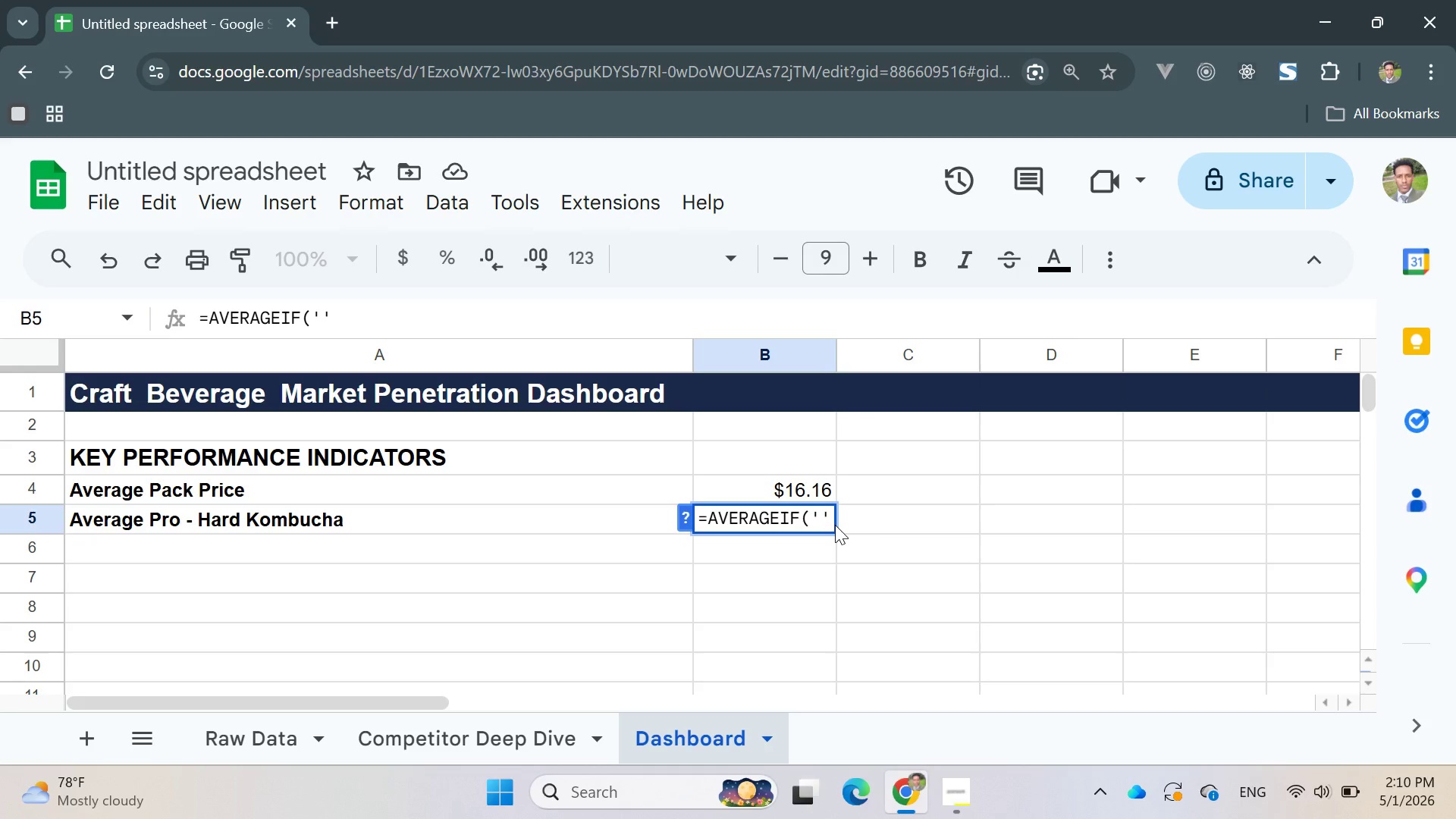 
type(ROW )
 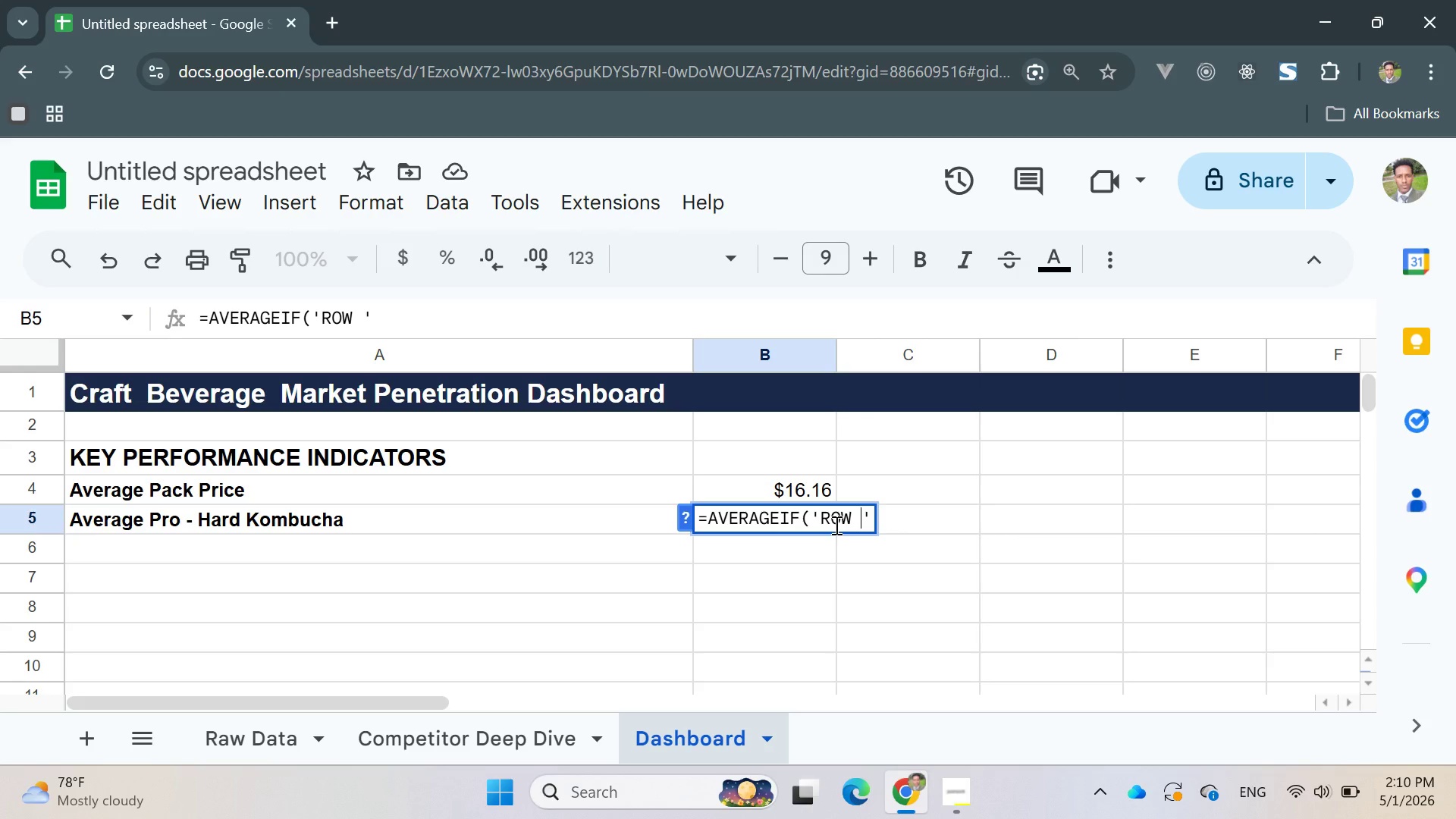 
key(Backspace)
key(Backspace)
key(Backspace)
type(ow Data)
 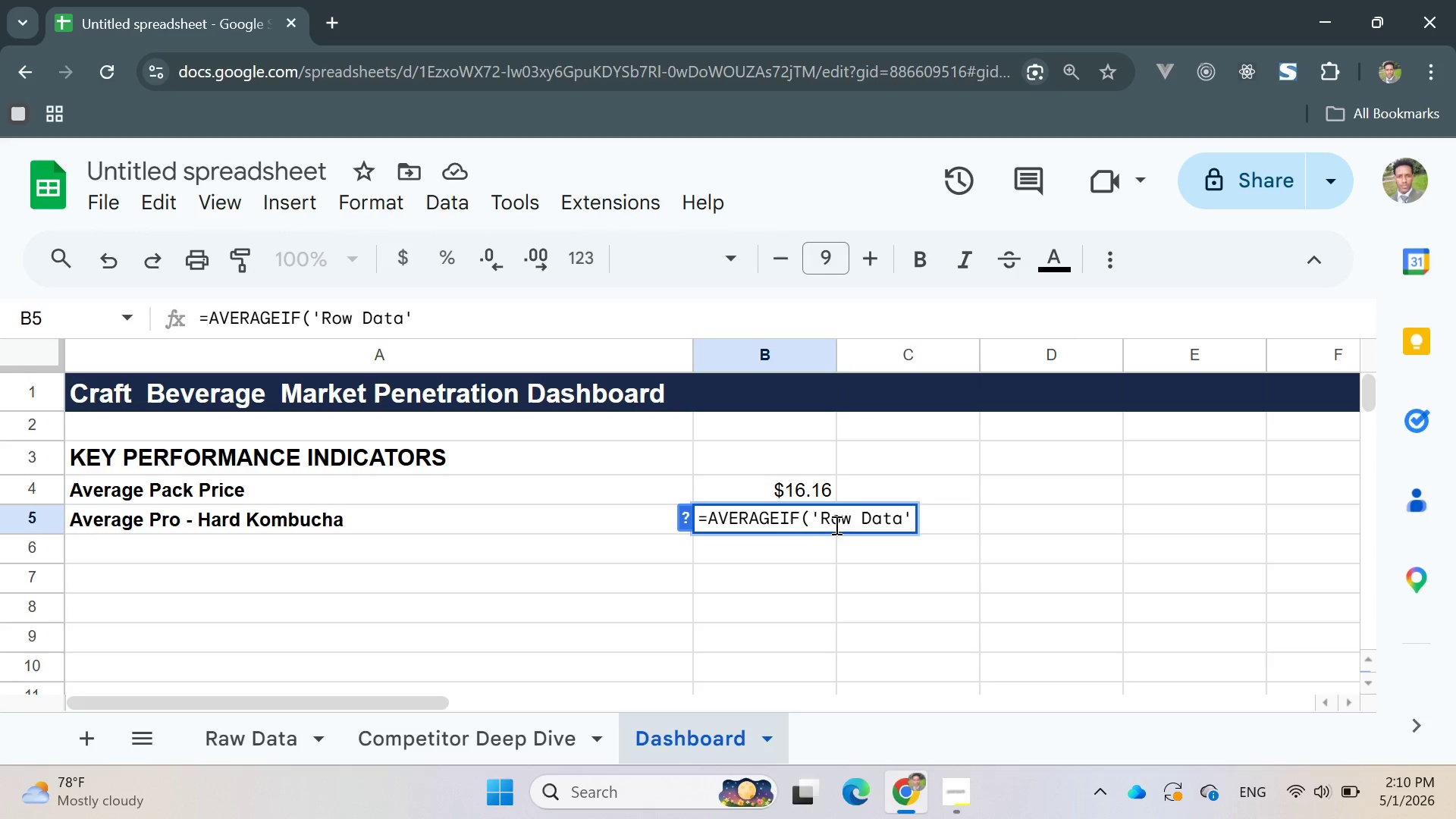 
key(ArrowRight)
 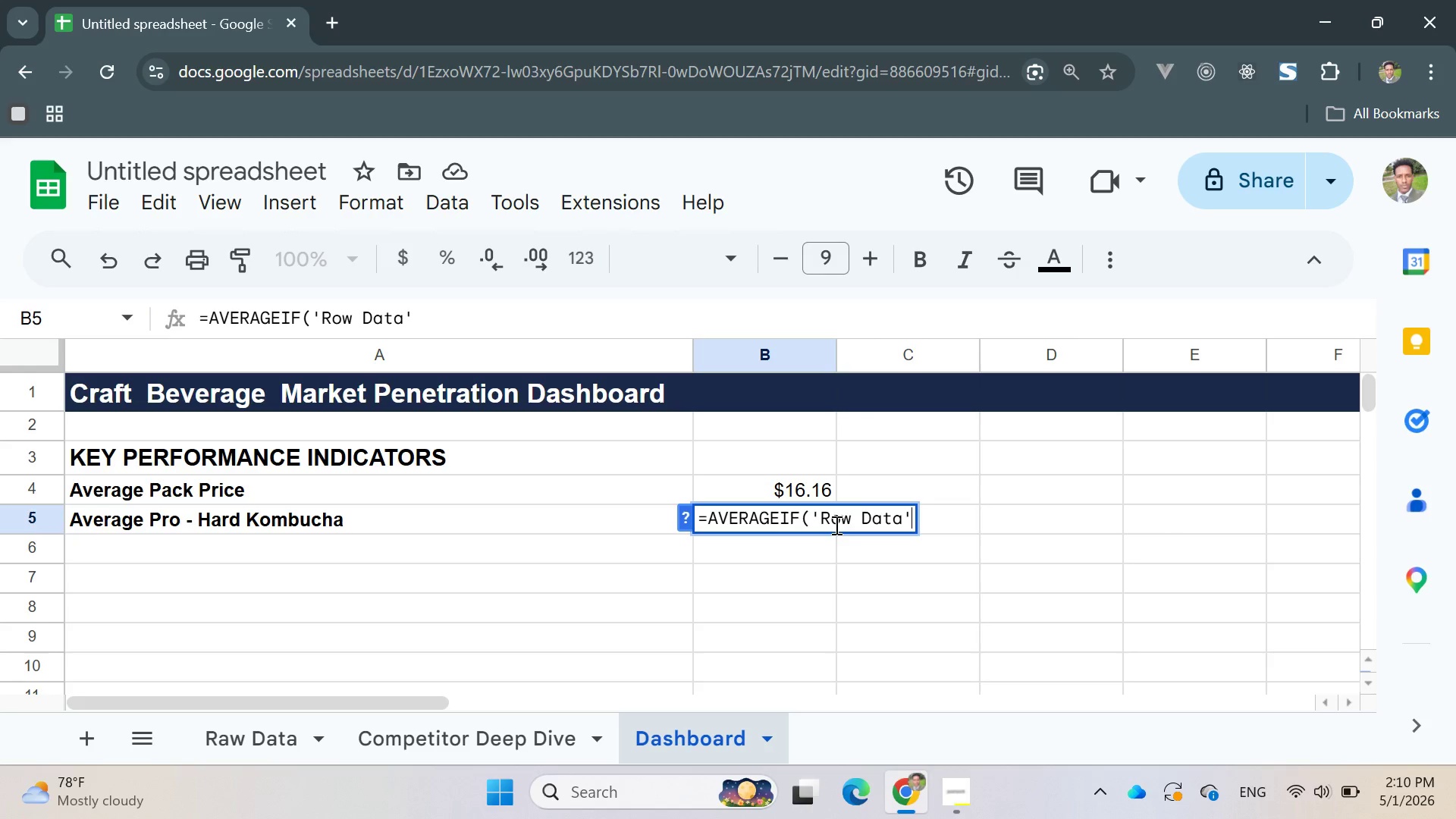 
key(Shift+1)
 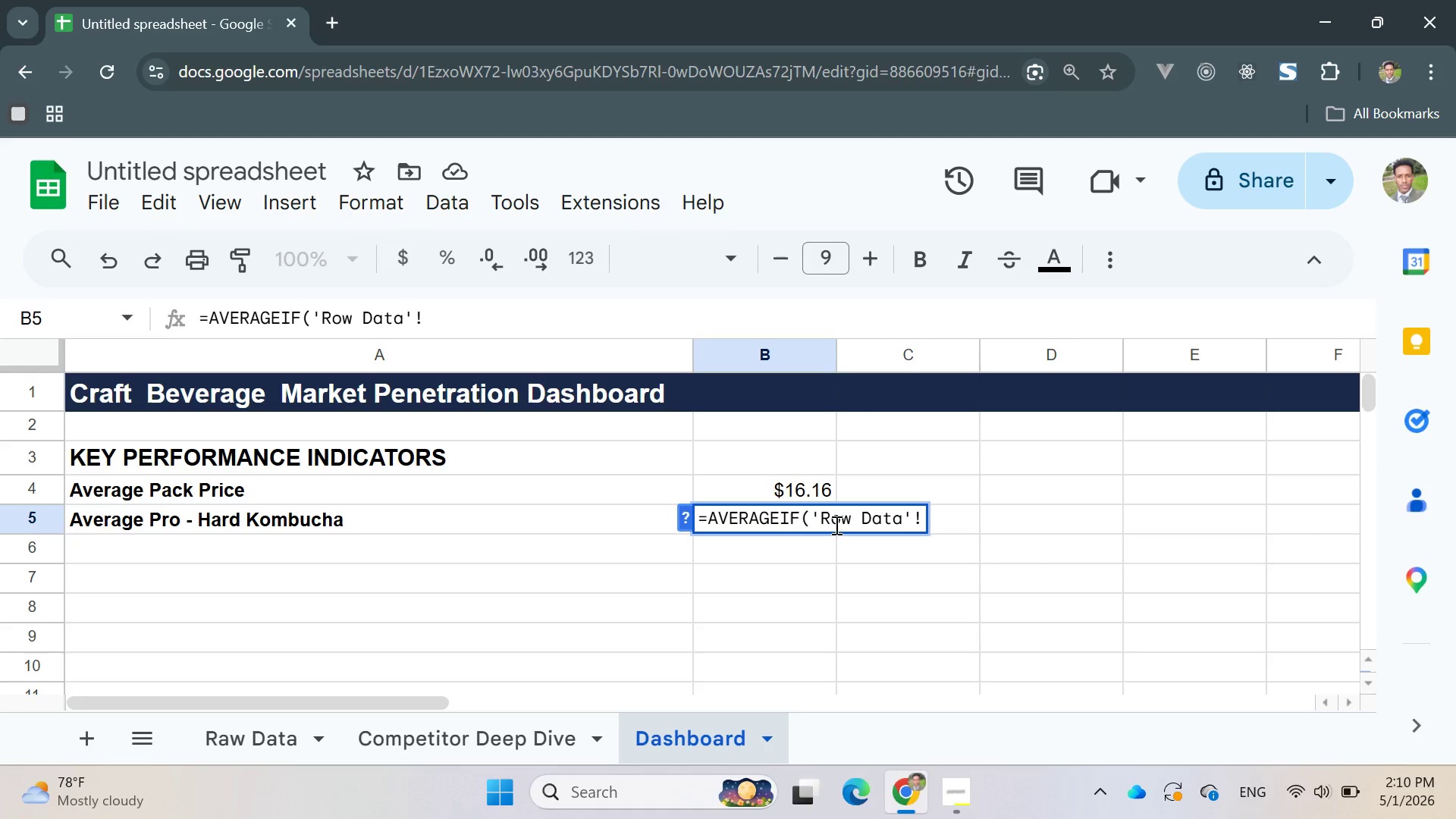 
type(V"V)
key(Backspace)
key(Backspace)
key(Backspace)
type(C:CC)
key(Backspace)
type(, "")
 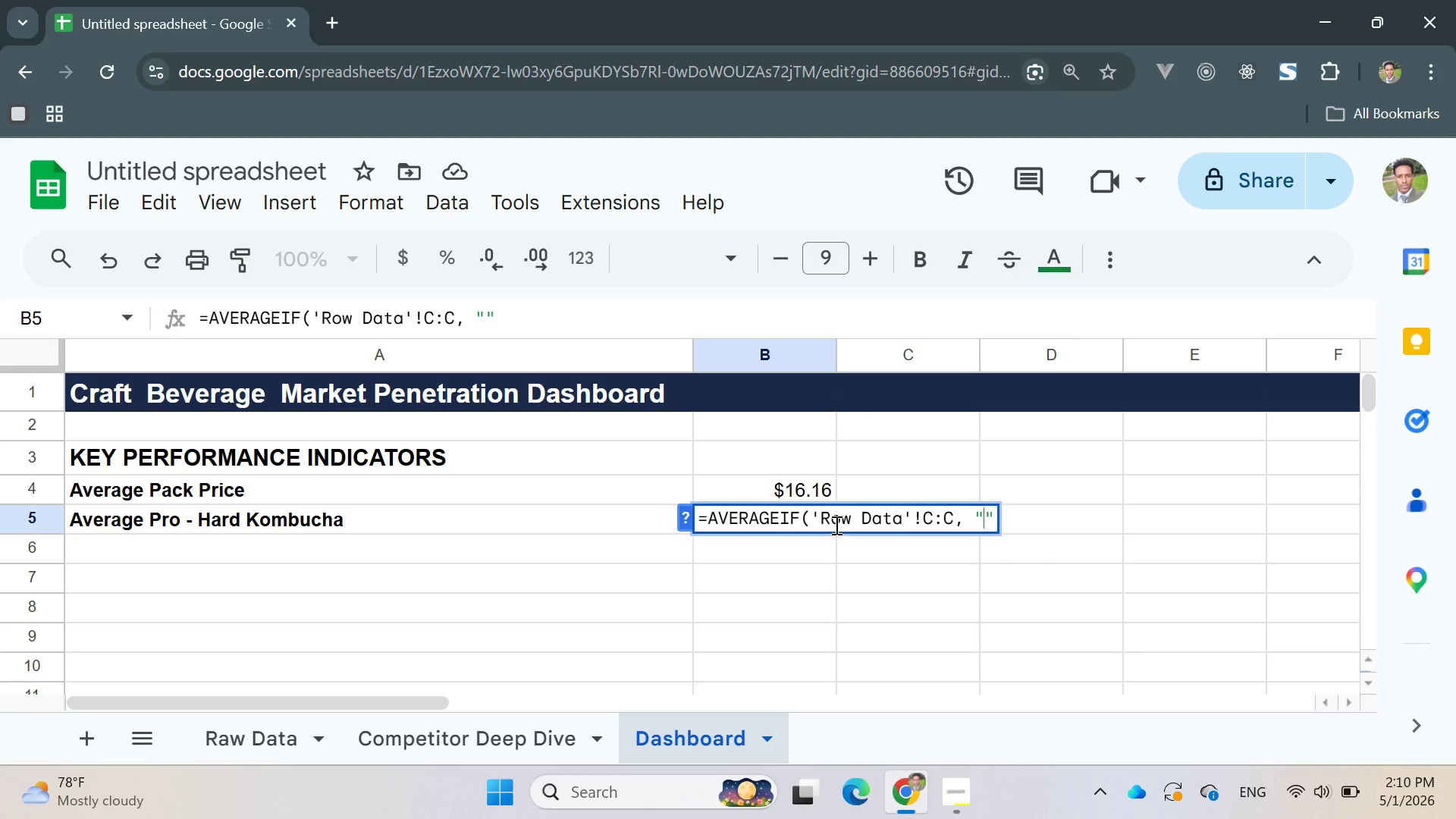 
 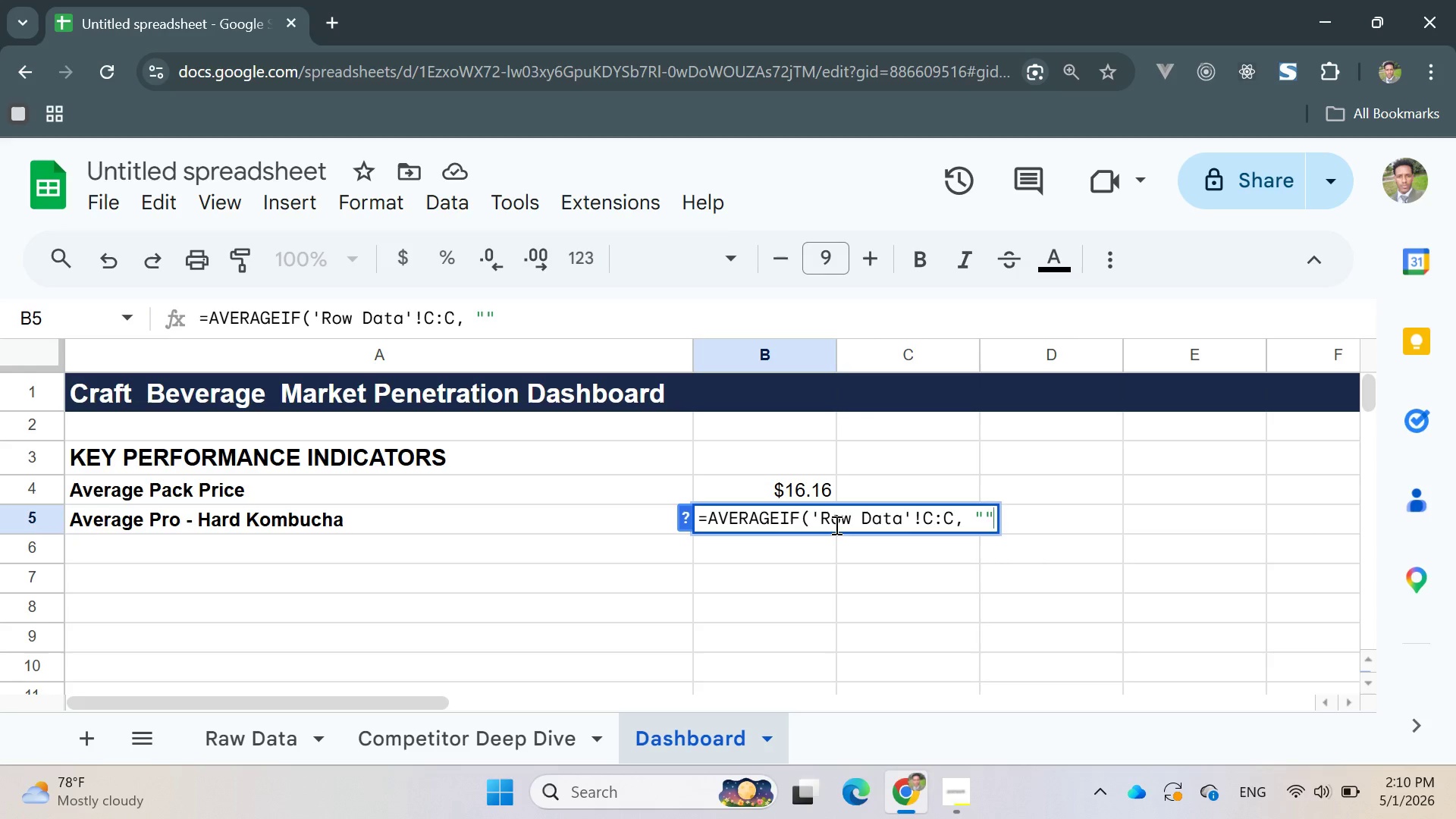 
key(ArrowLeft)
 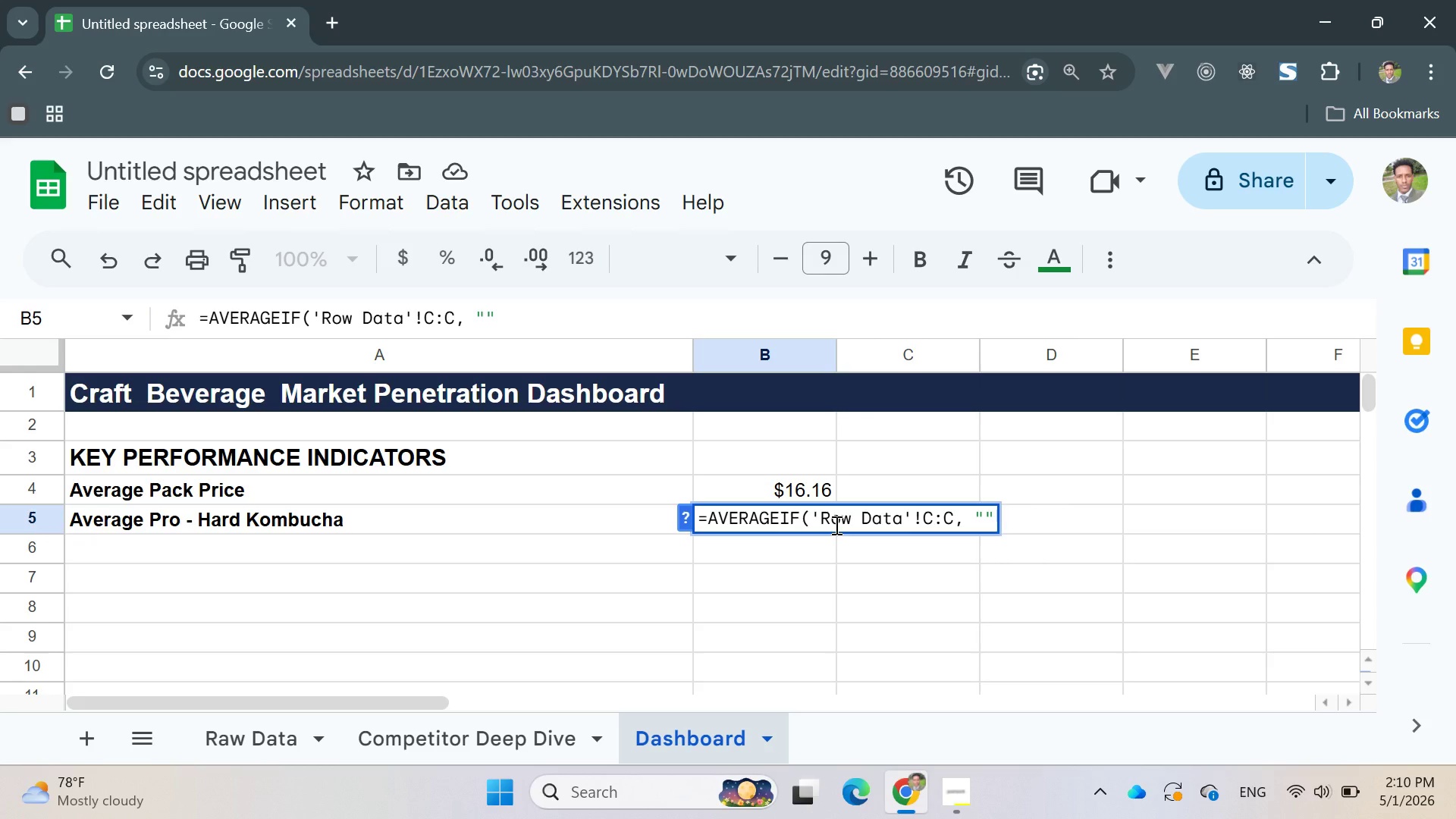 
type(Hard)
 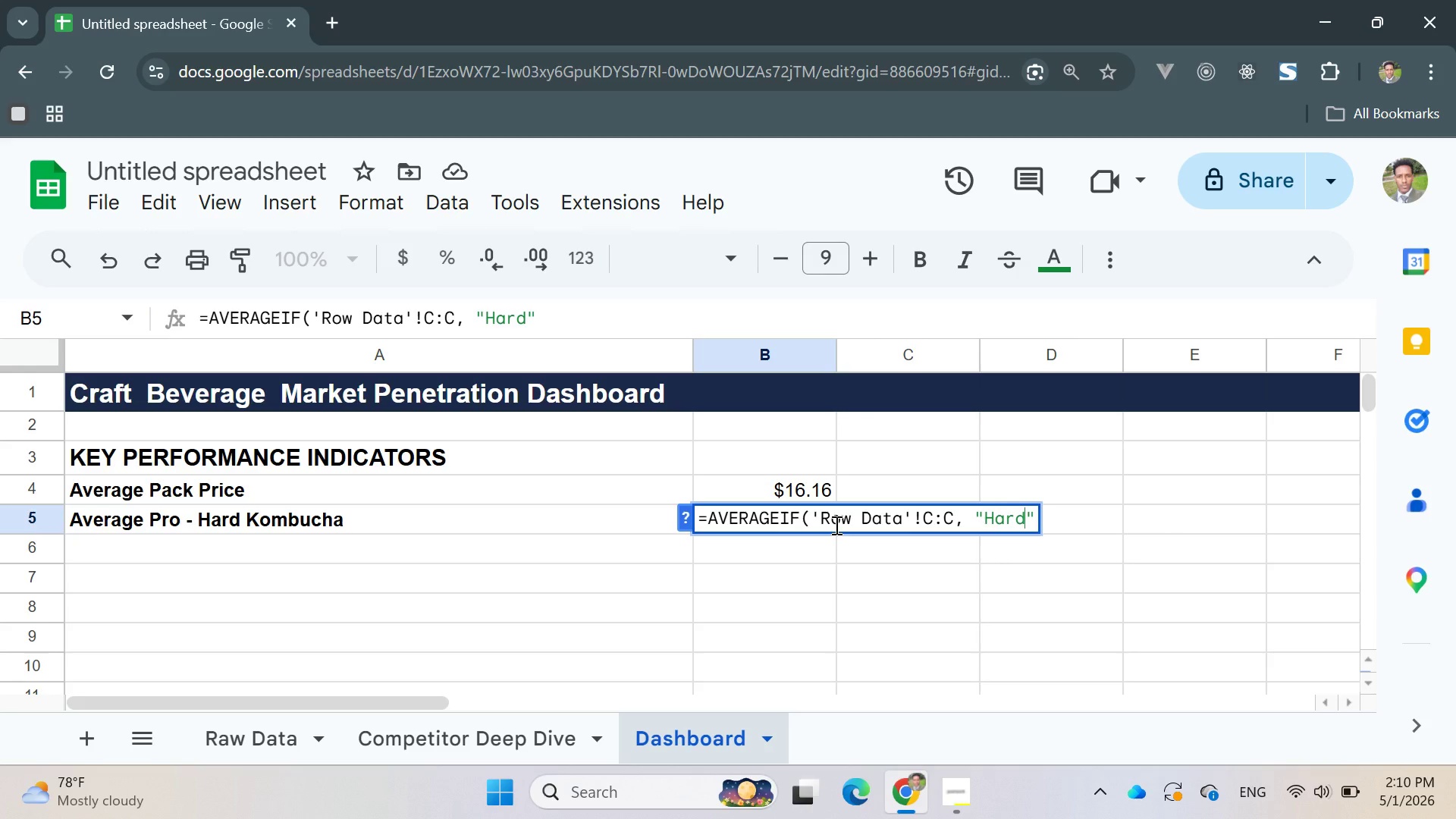 
wait(6.11)
 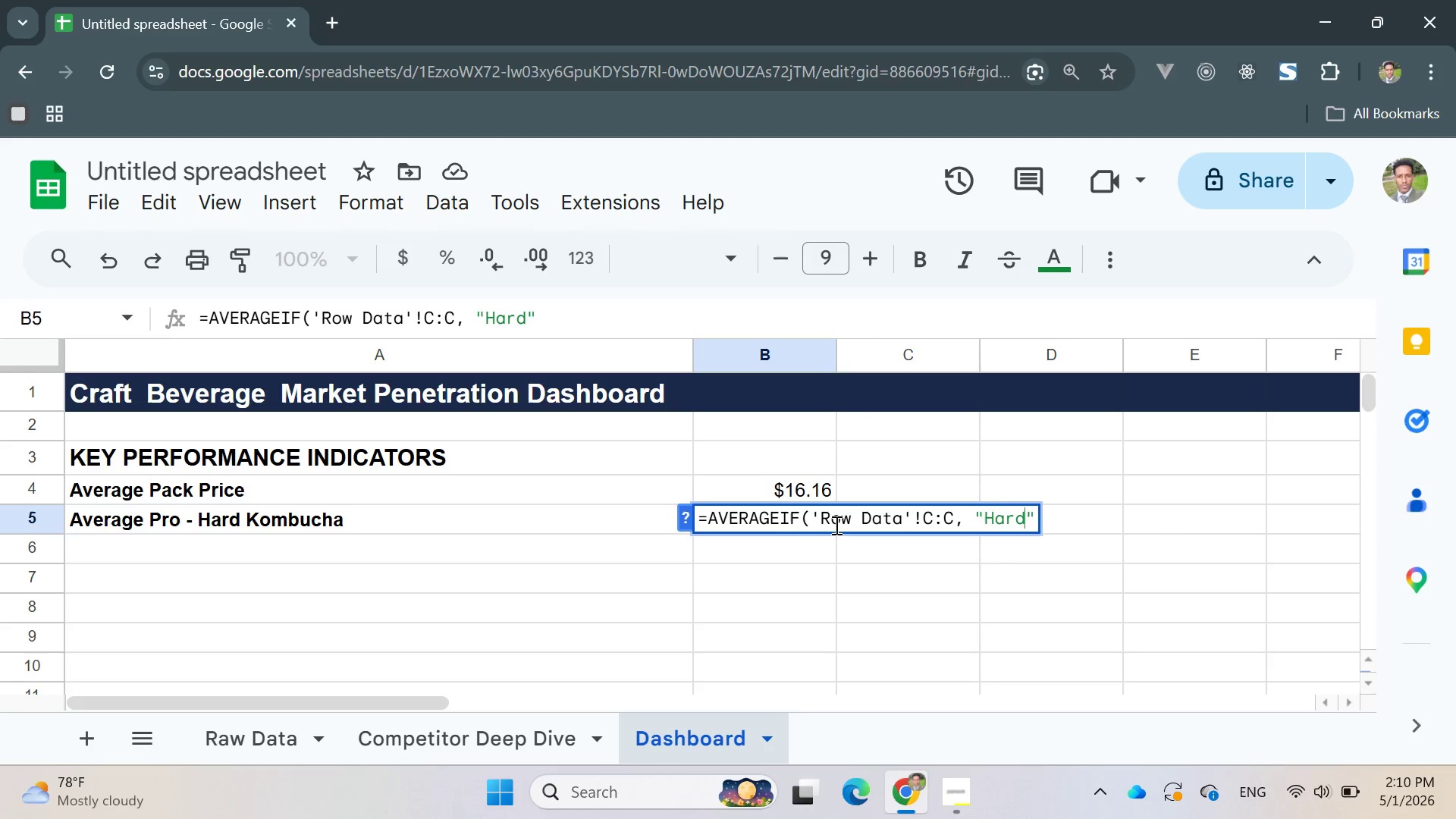 
type( Komb)
 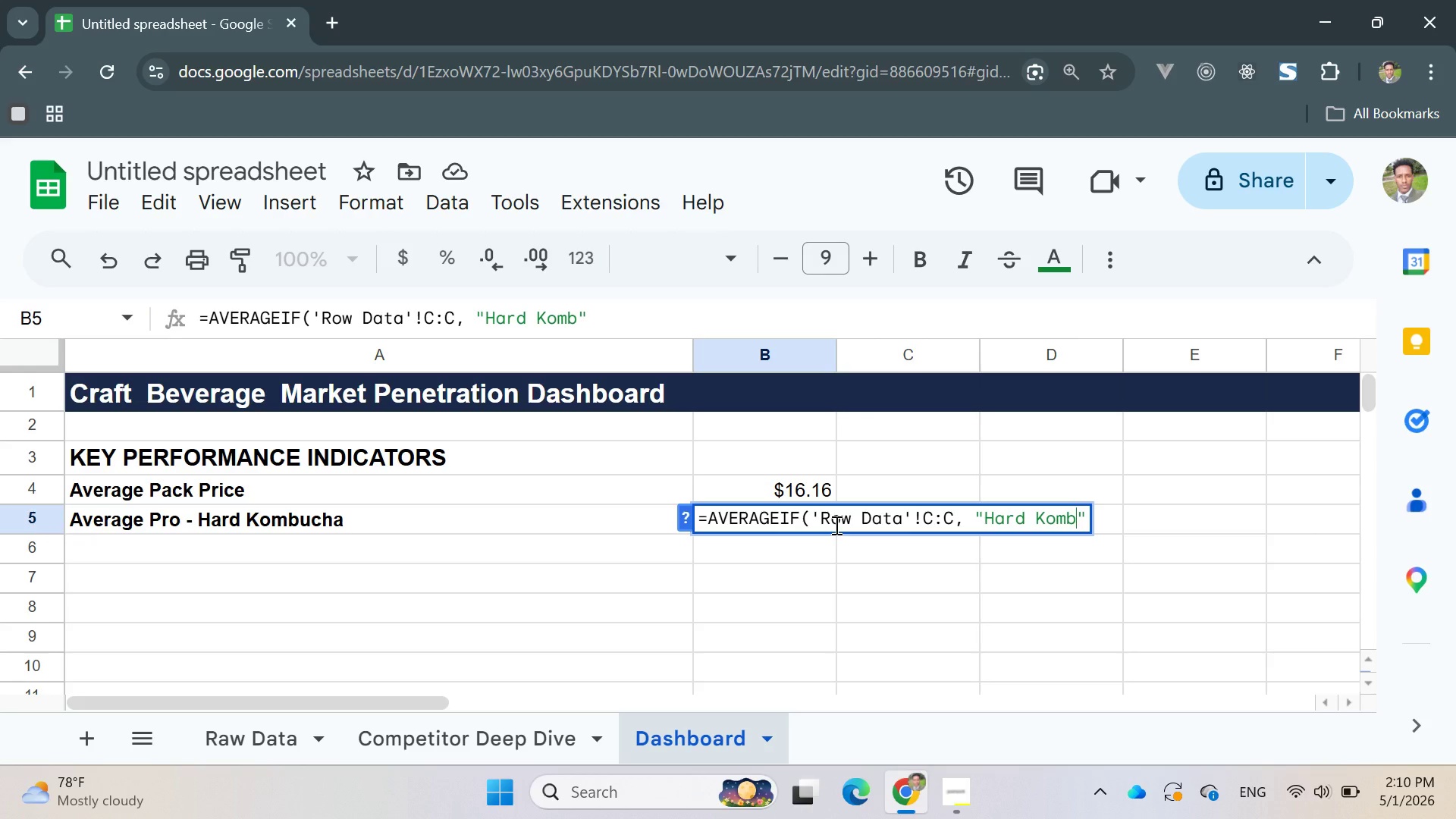 
type(ucha)
 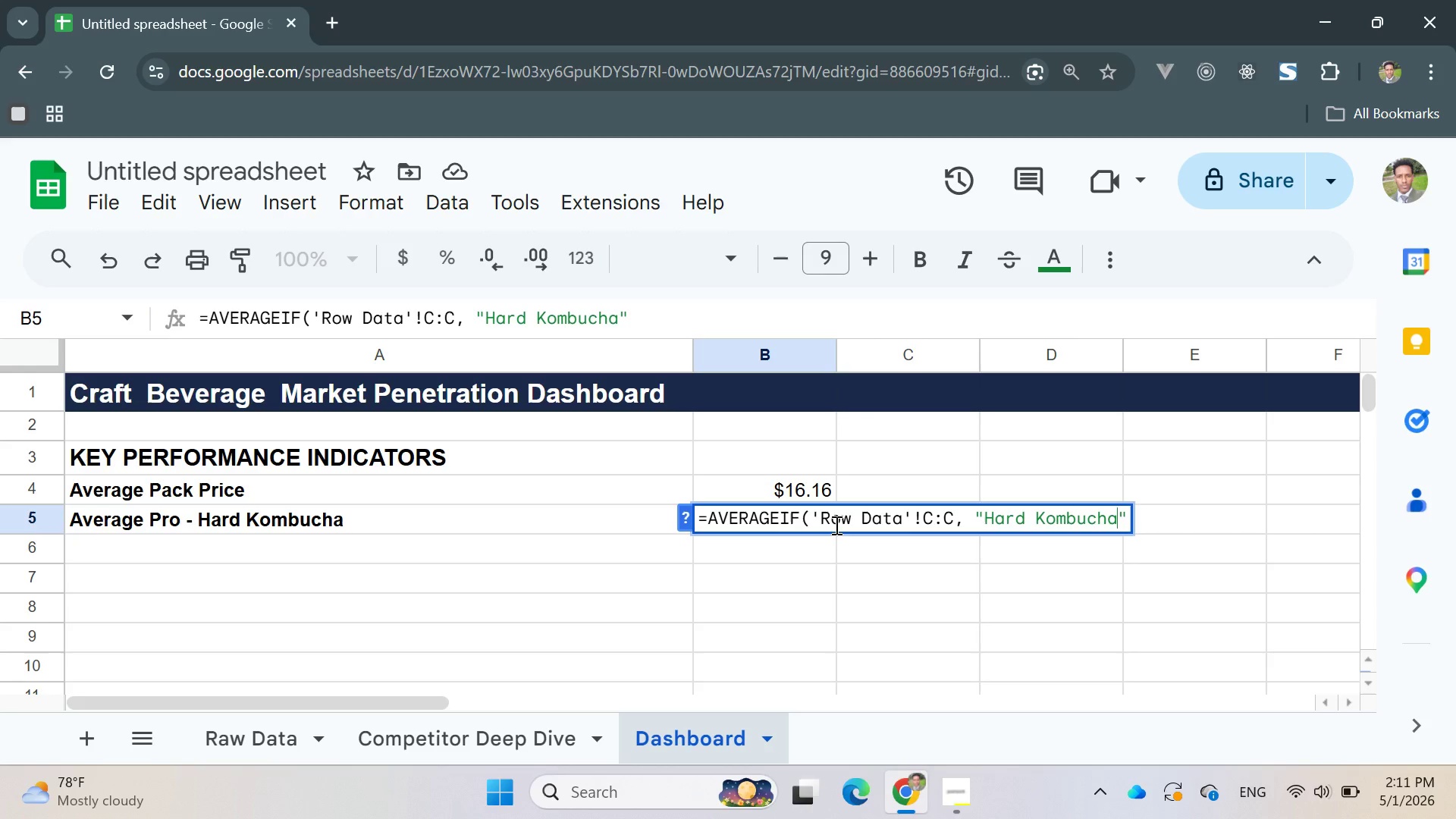 
wait(9.59)
 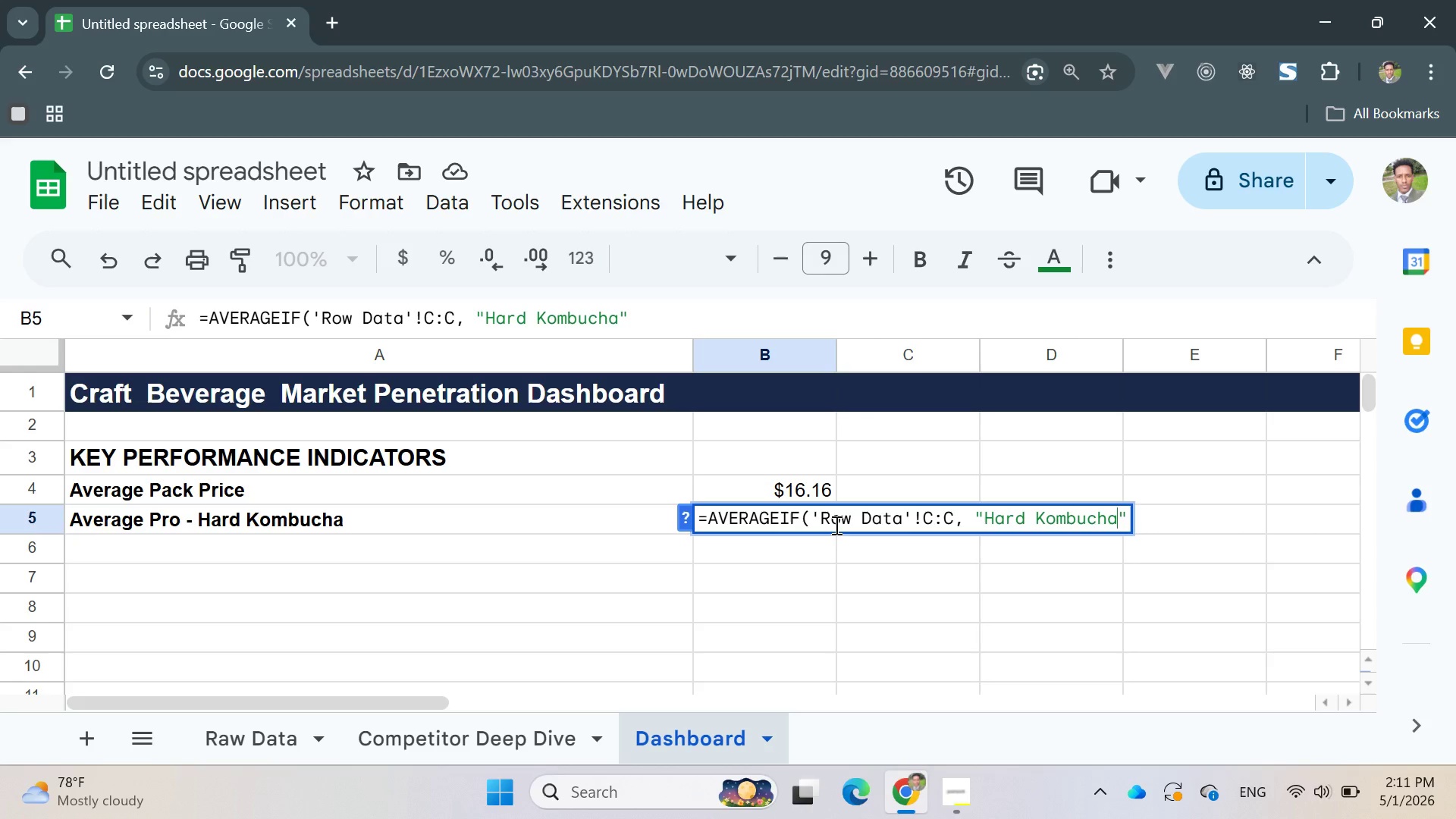 
key(ArrowRight)
 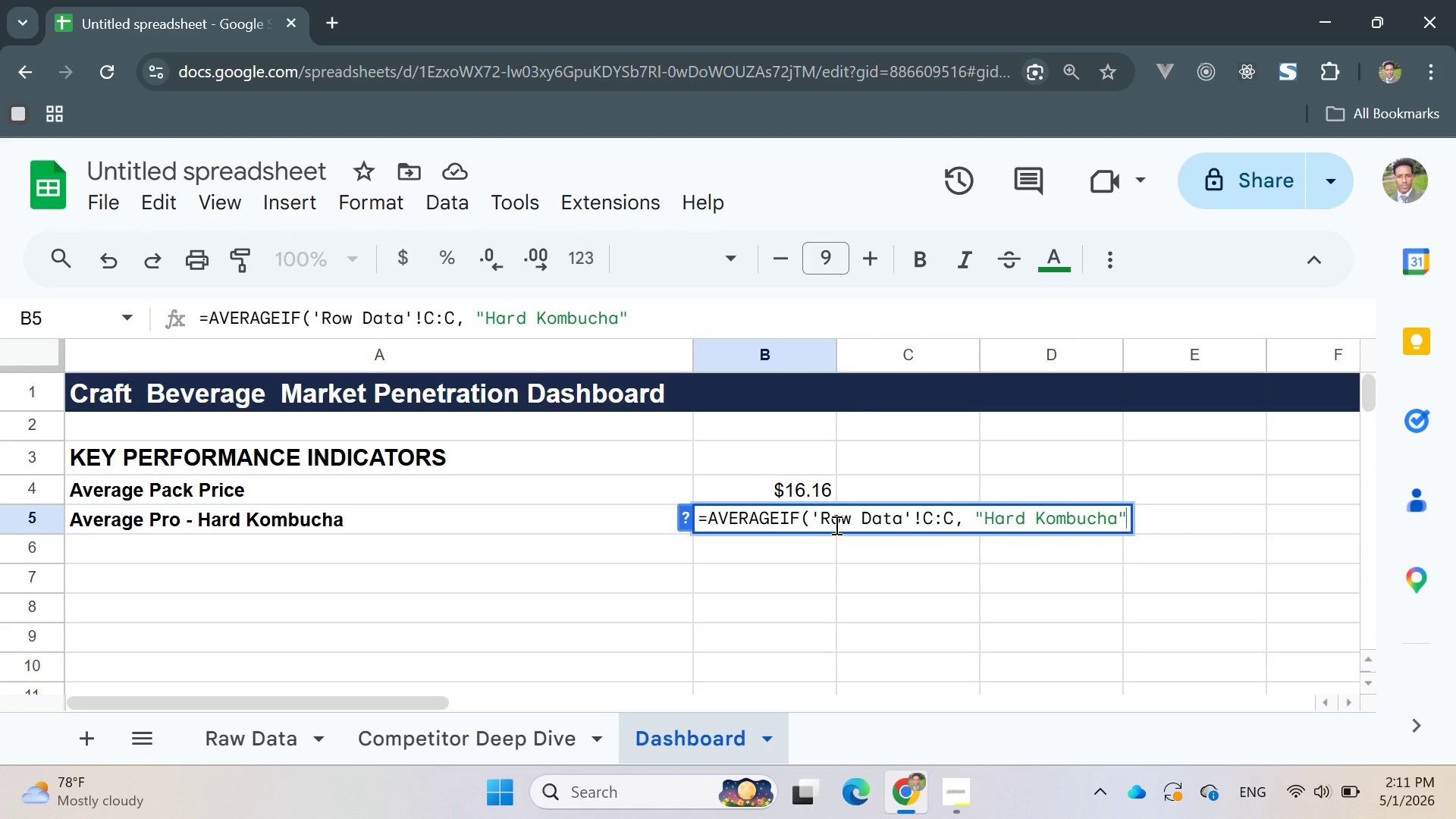 
key(Comma)
 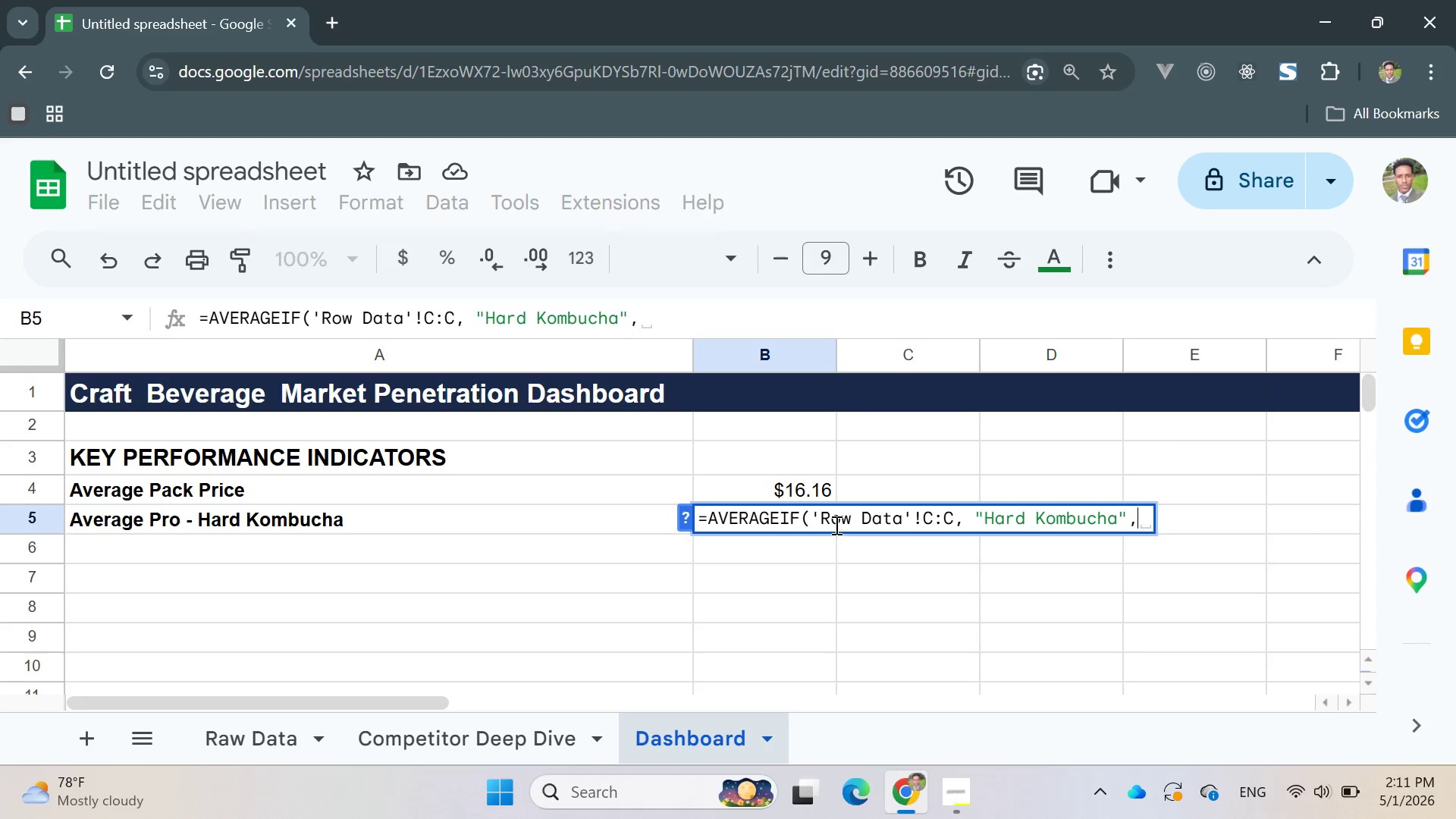 
key(Space)
 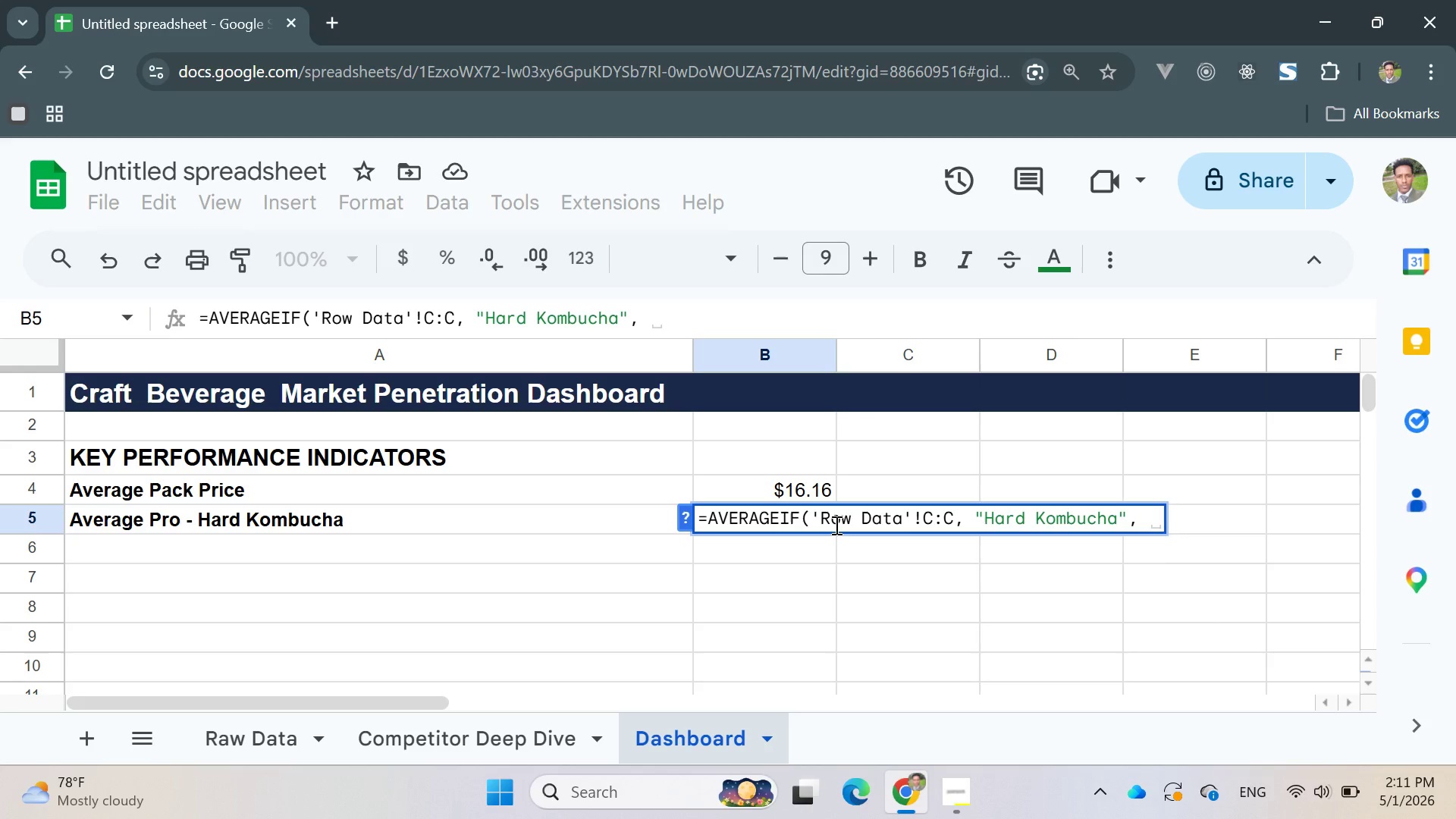 
key(Quote)
 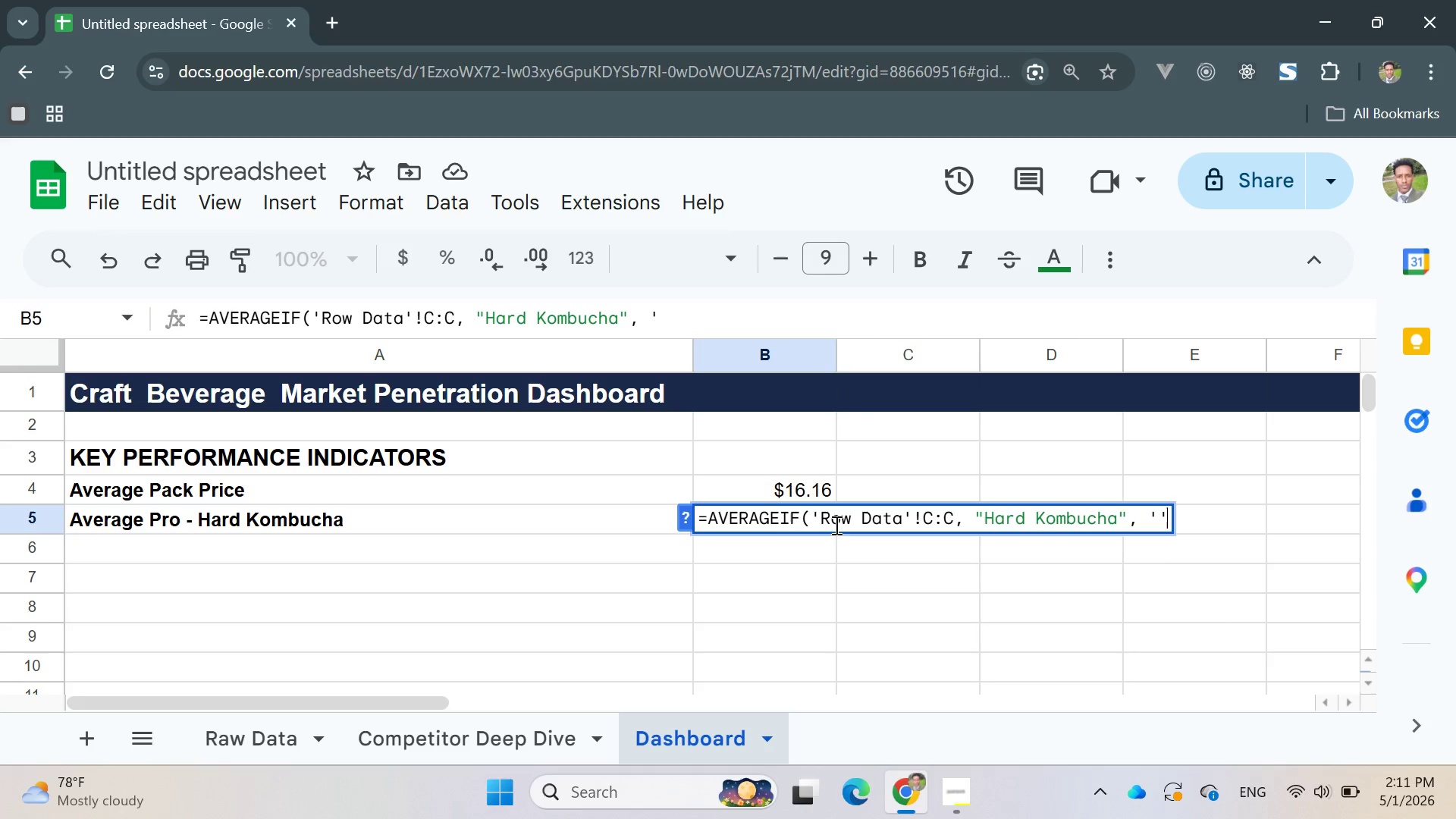 
key(Quote)
 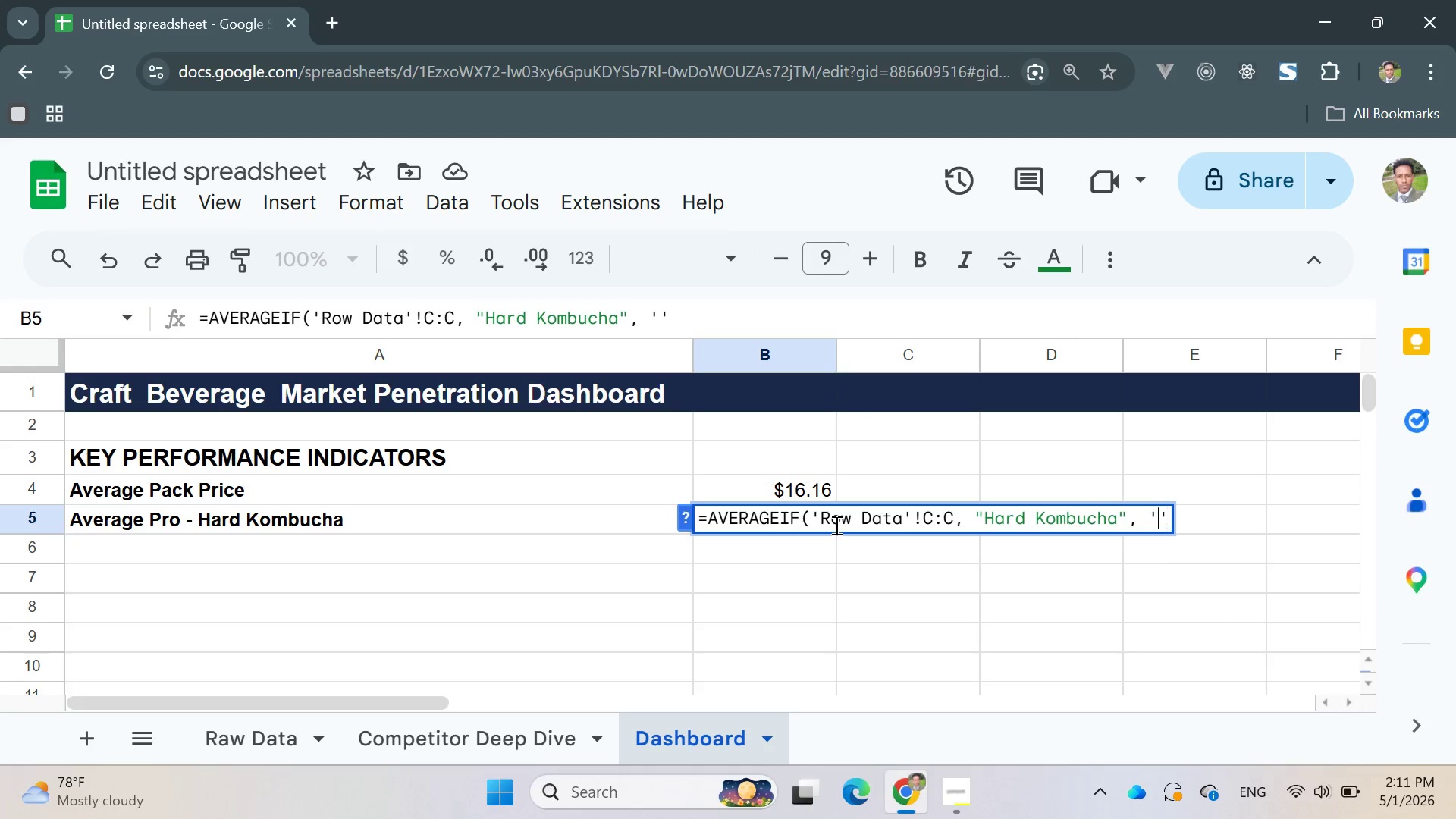 
key(ArrowLeft)
 